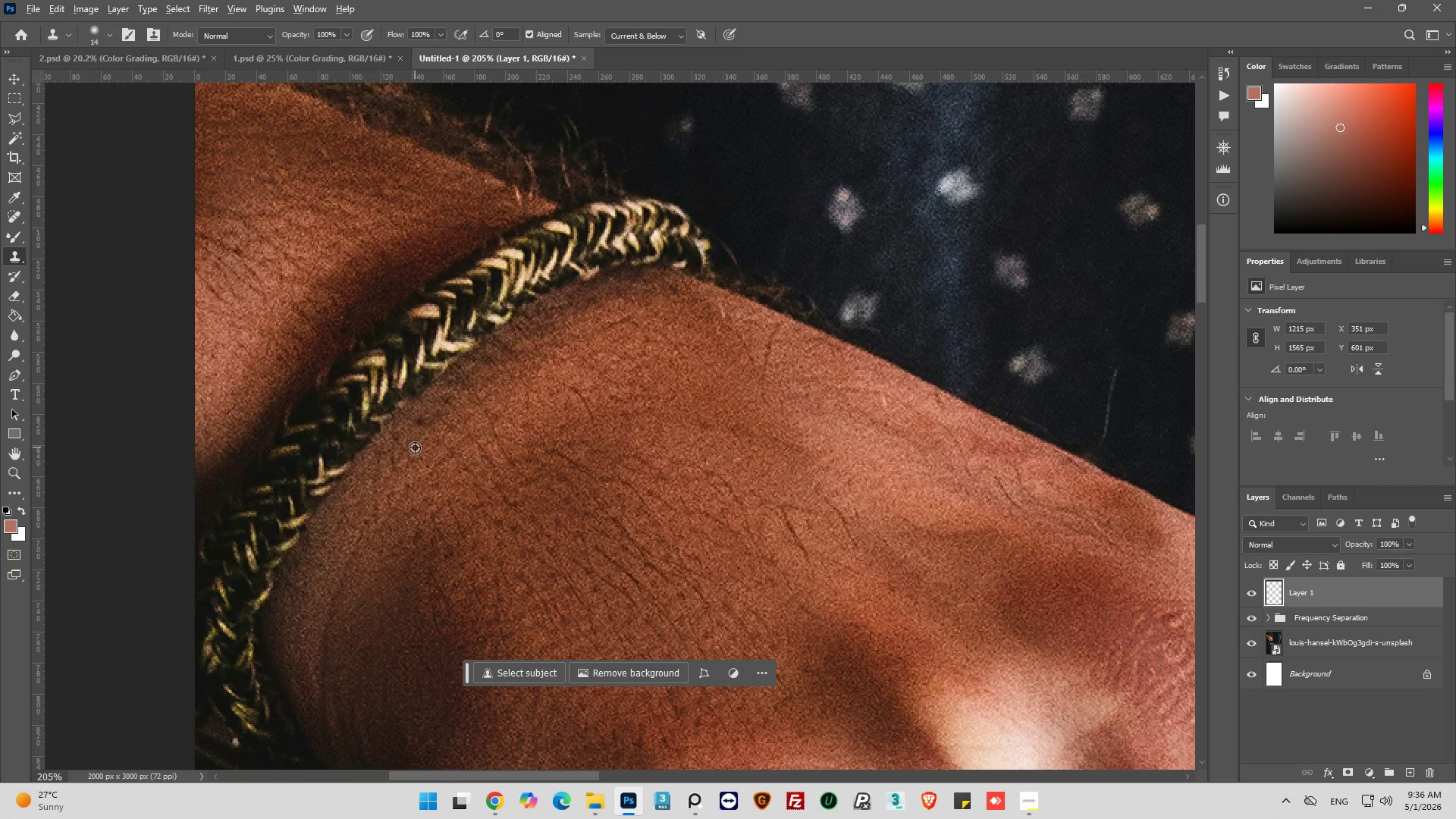 
hold_key(key=AltLeft, duration=0.38)
 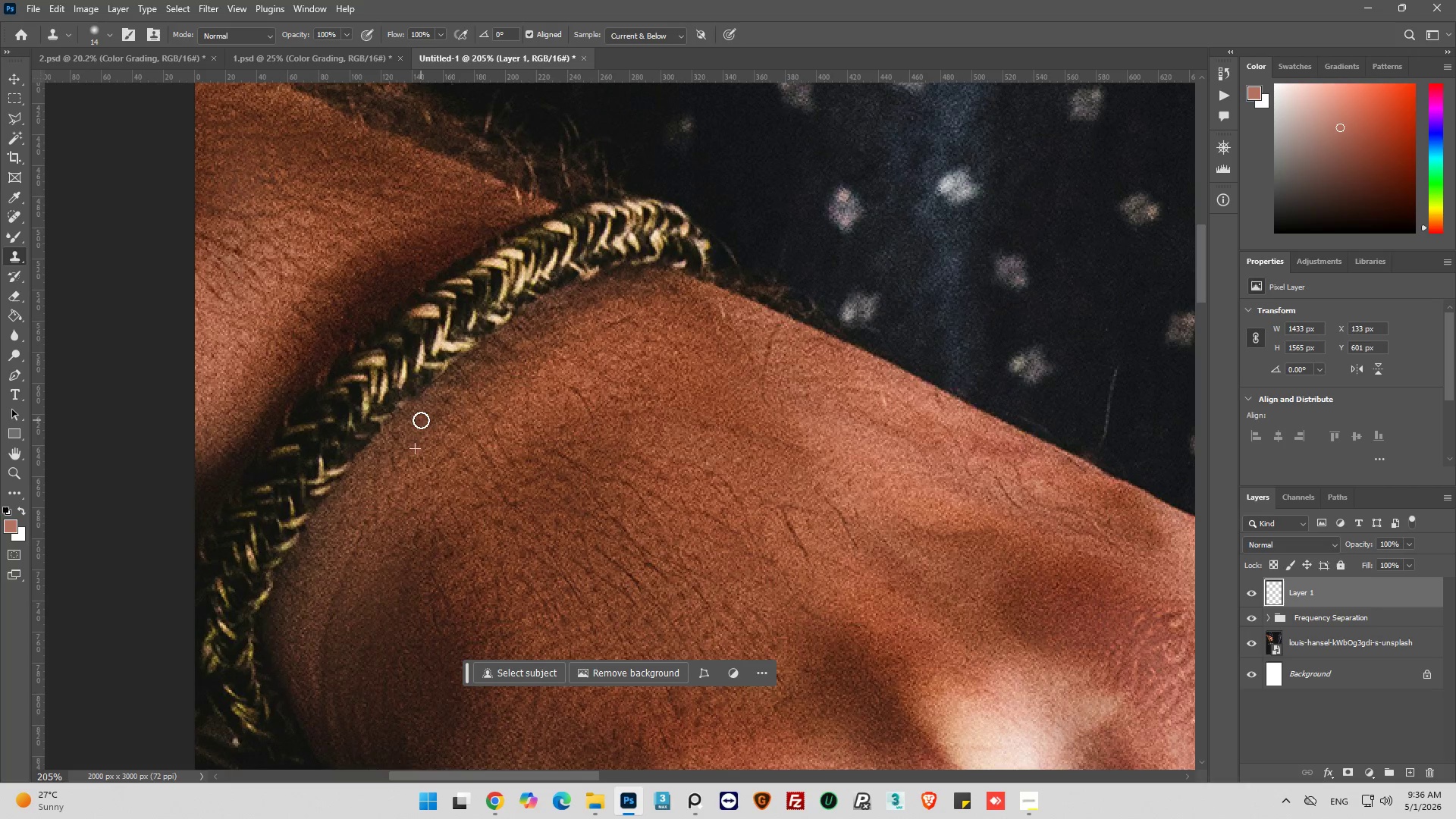 
scroll: coordinate [445, 369], scroll_direction: up, amount: 4.0
 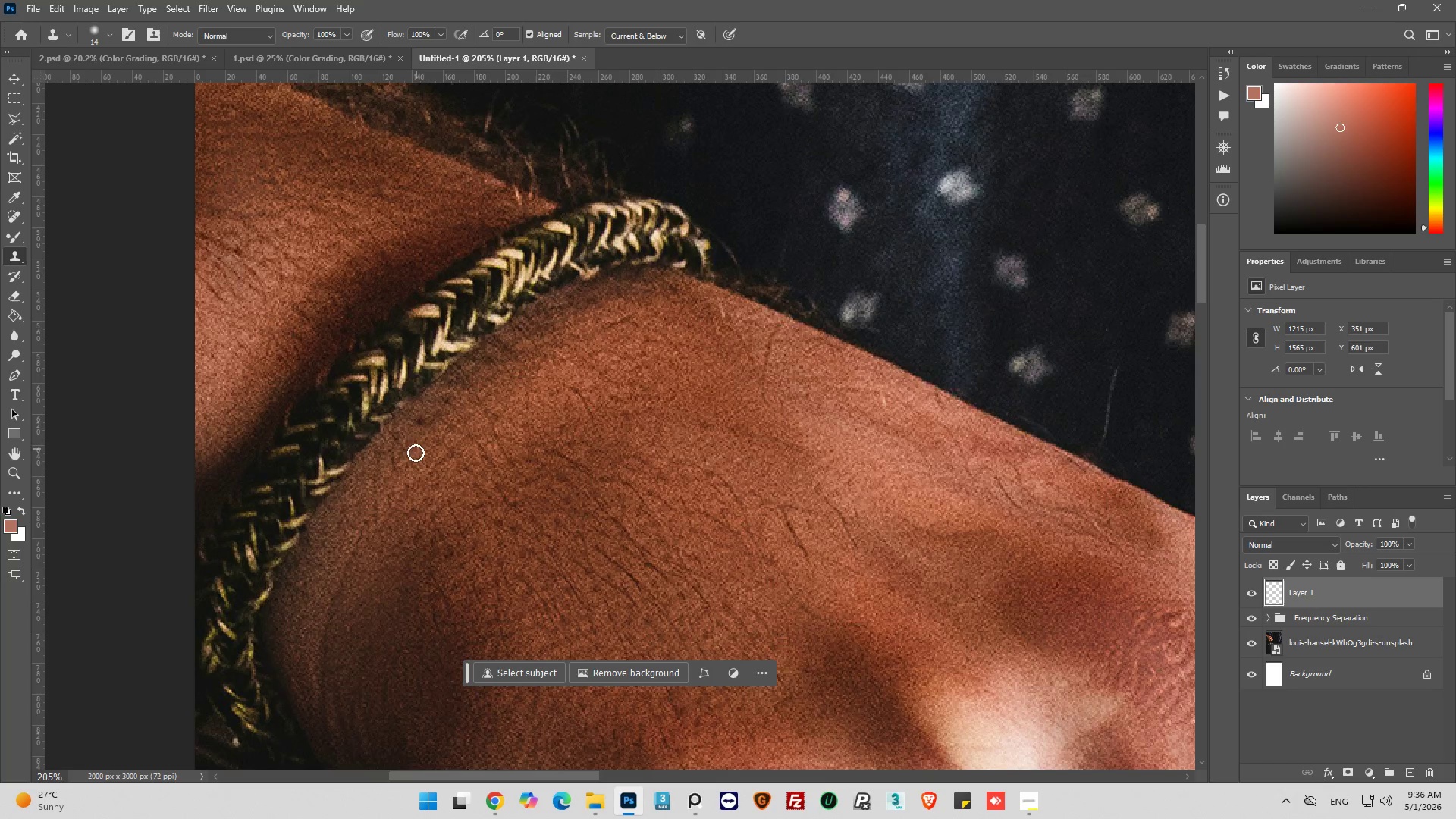 
left_click([415, 447])
 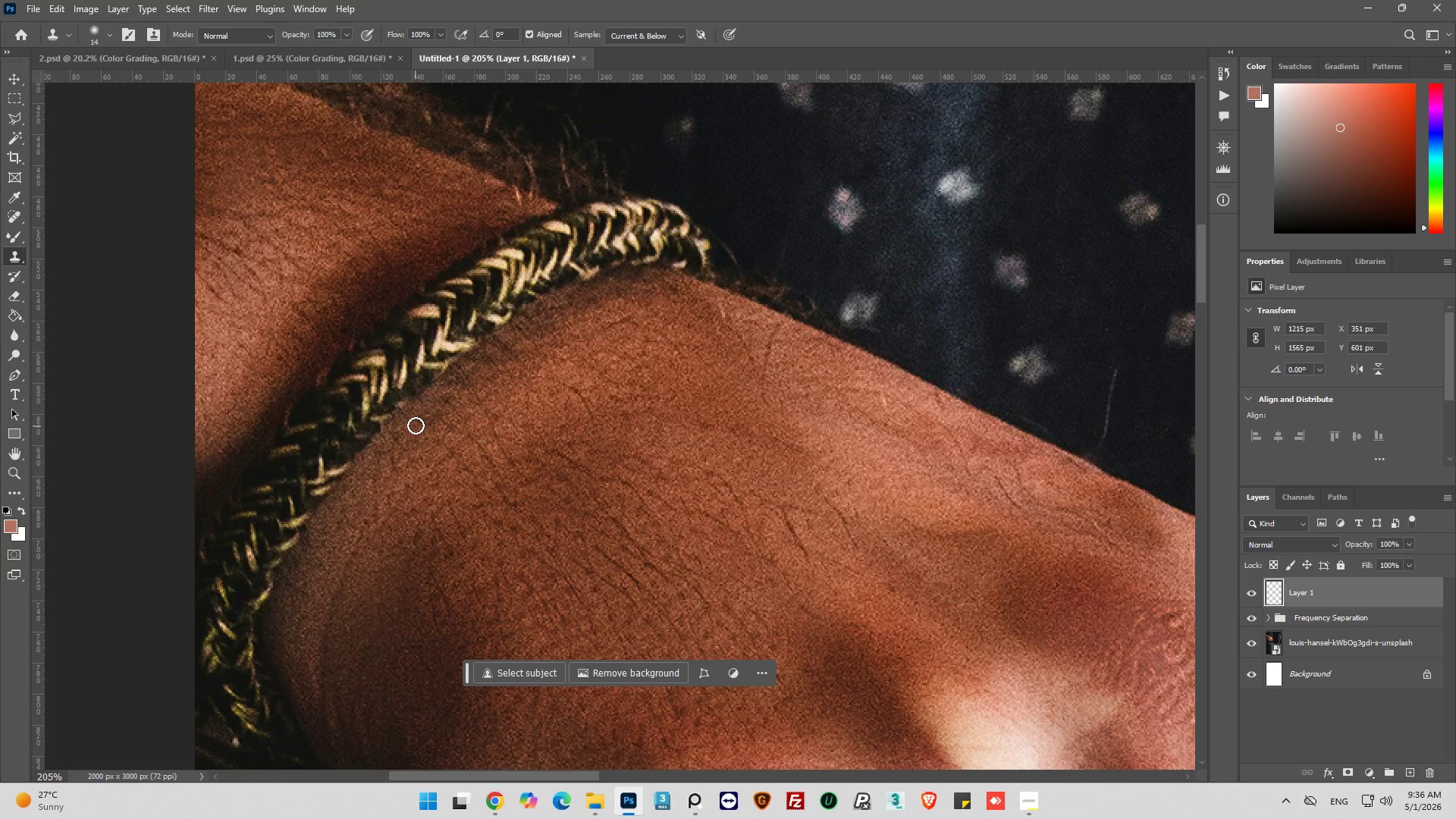 
left_click([421, 420])
 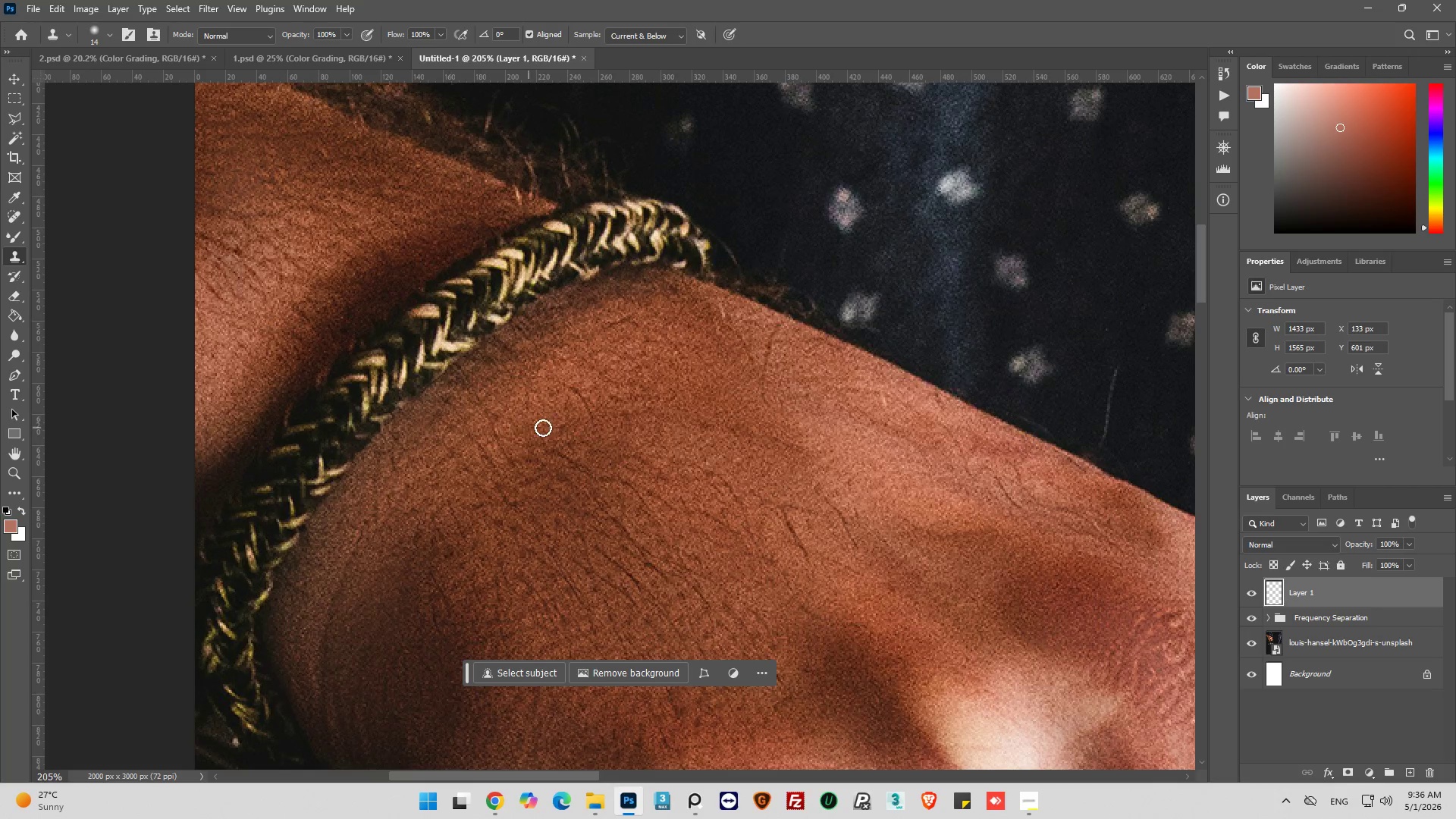 
hold_key(key=AltLeft, duration=0.31)
hold_key(key=AltLeft, duration=0.88)
scroll: coordinate [464, 437], scroll_direction: down, amount: 5.0
 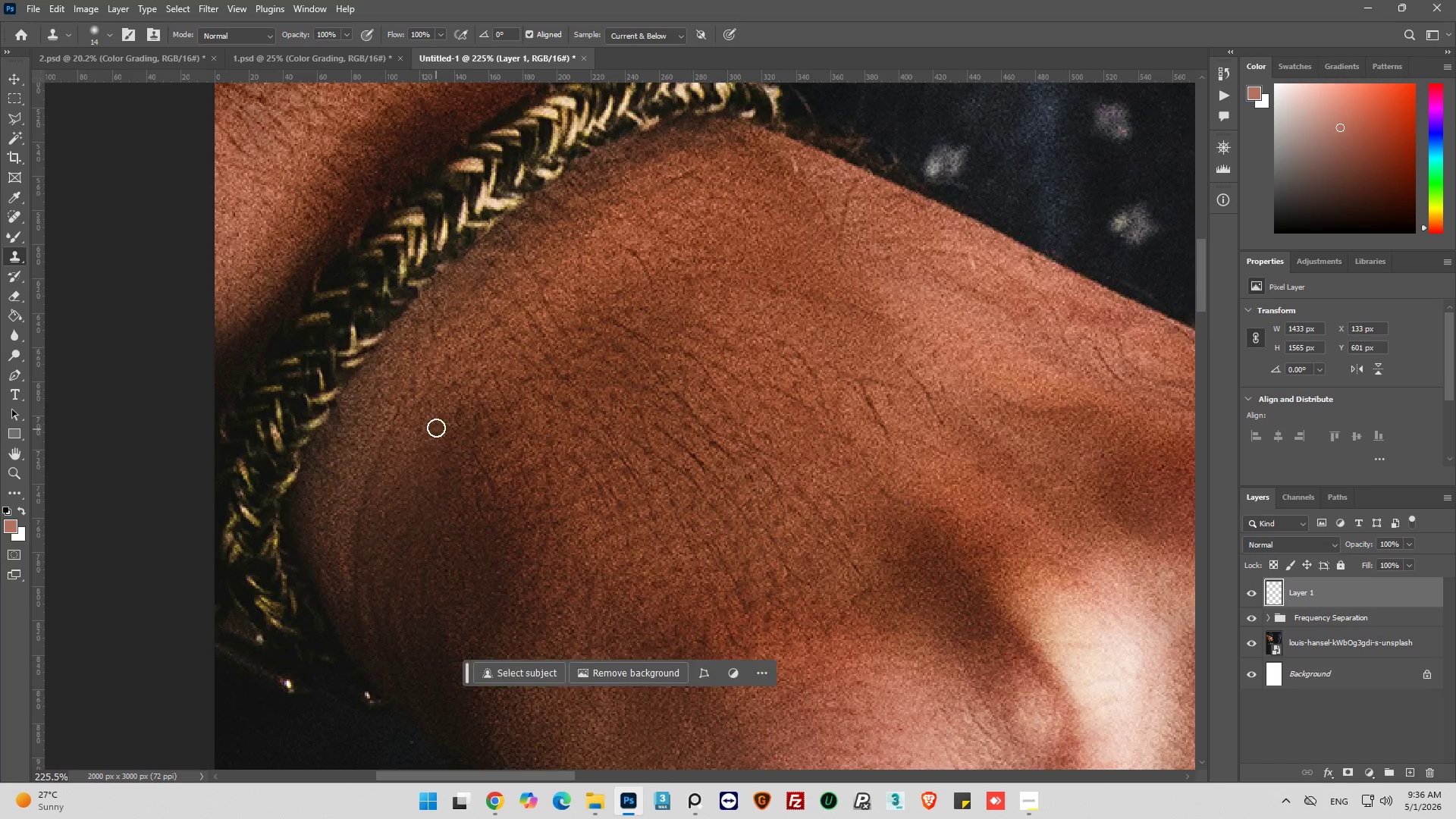 
left_click_drag(start_coordinate=[444, 420], to_coordinate=[447, 417])
 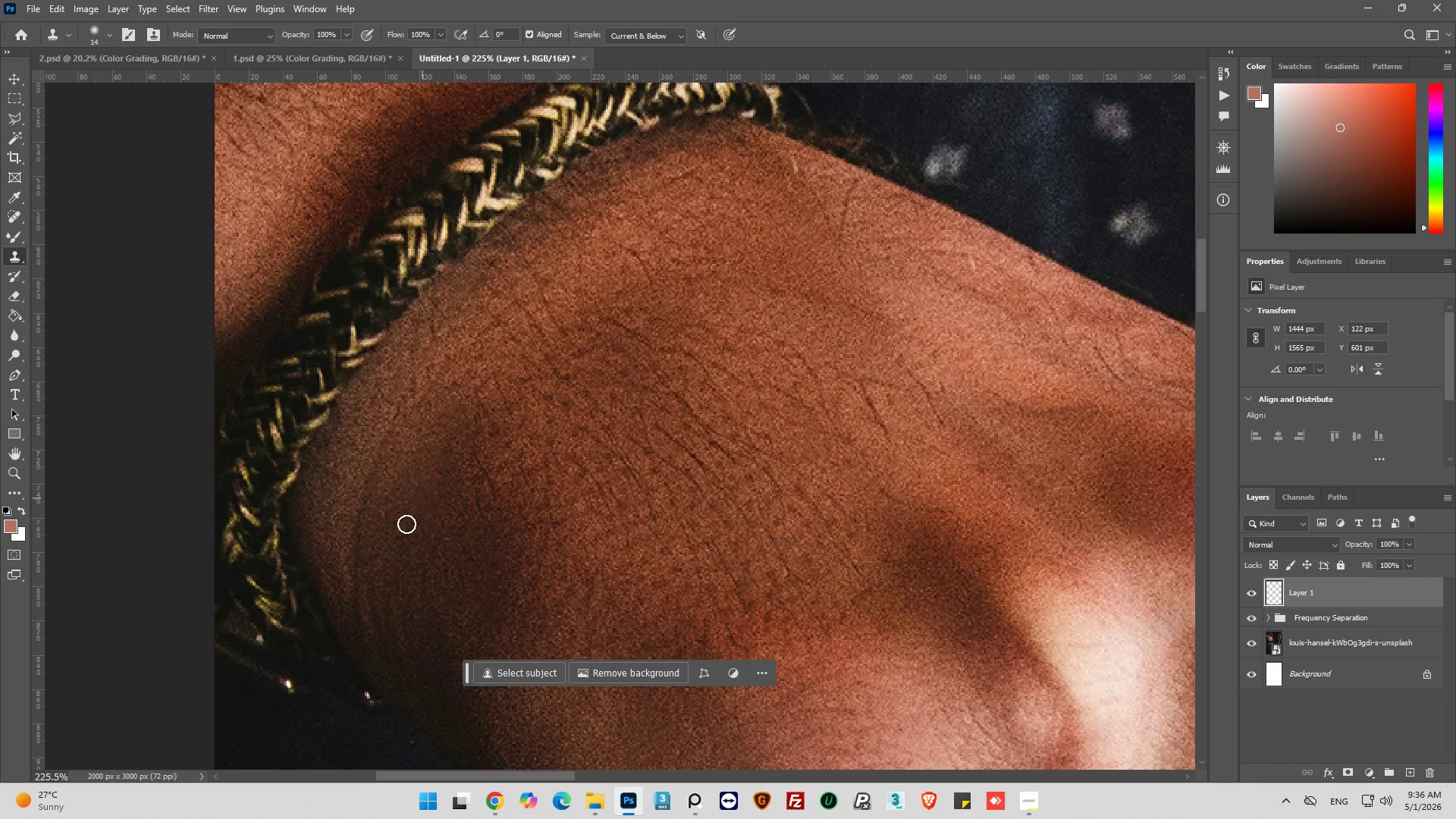 
hold_key(key=AltLeft, duration=0.62)
 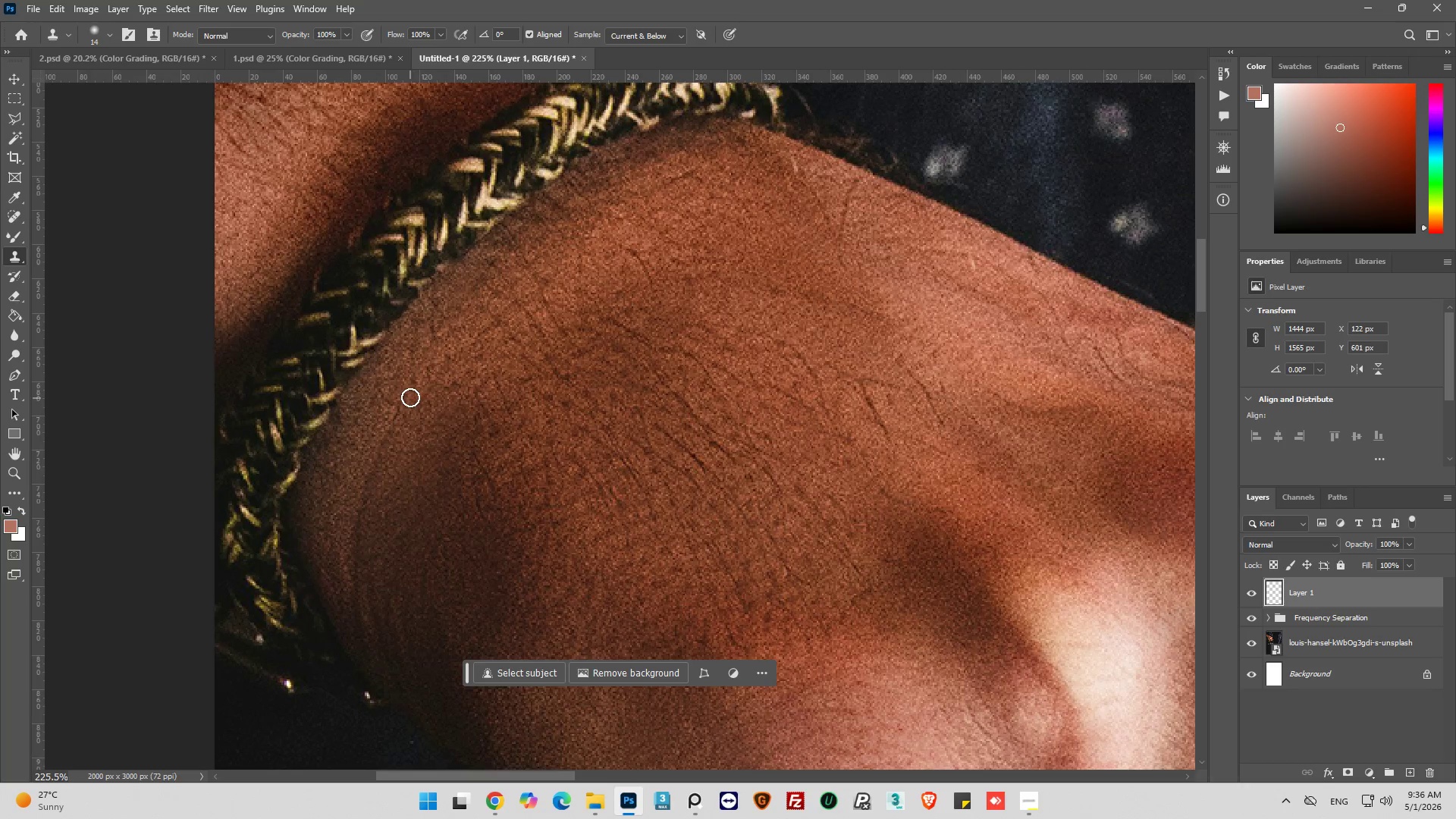 
left_click_drag(start_coordinate=[410, 396], to_coordinate=[415, 388])
 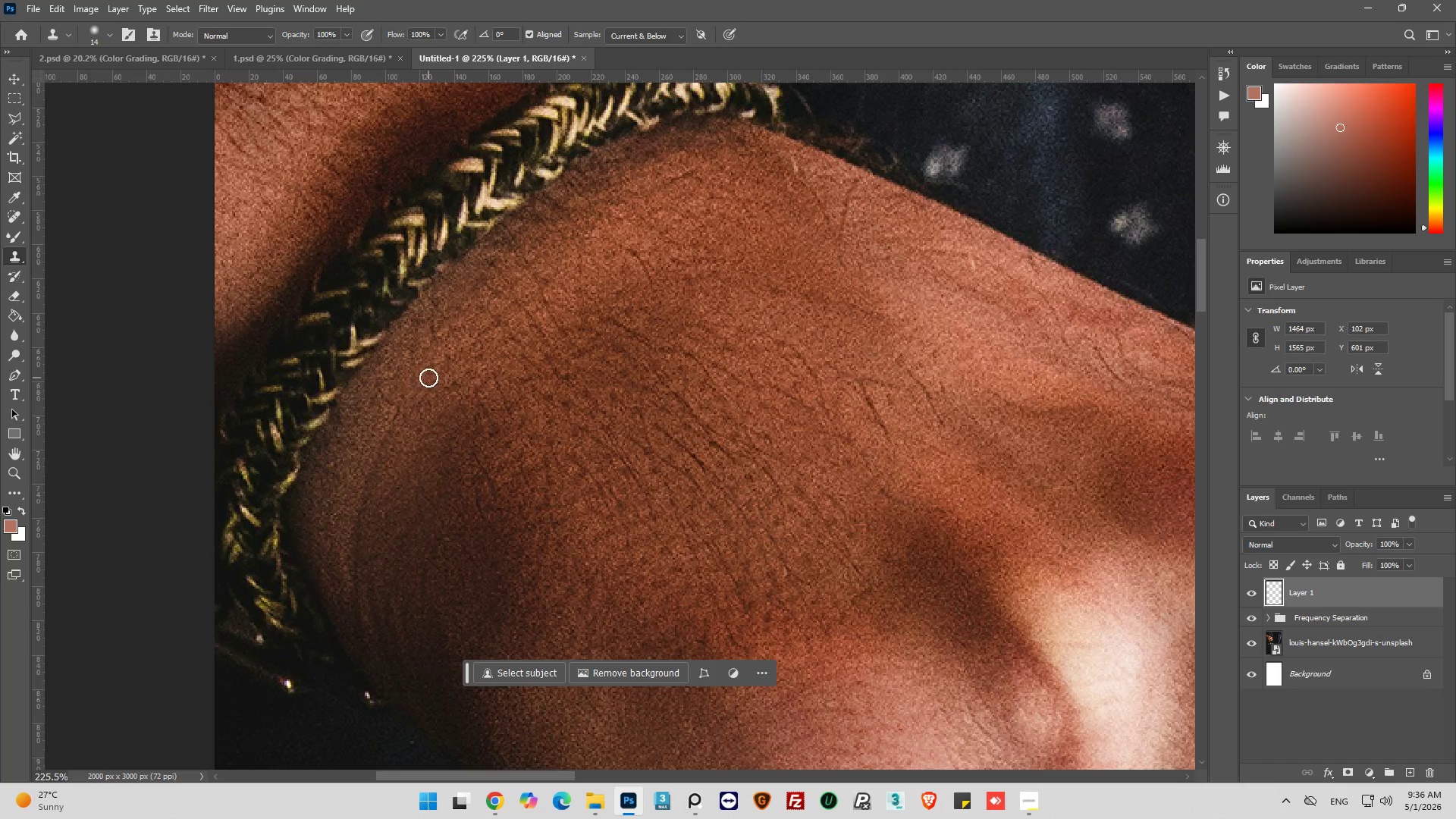 
triple_click([428, 378])
 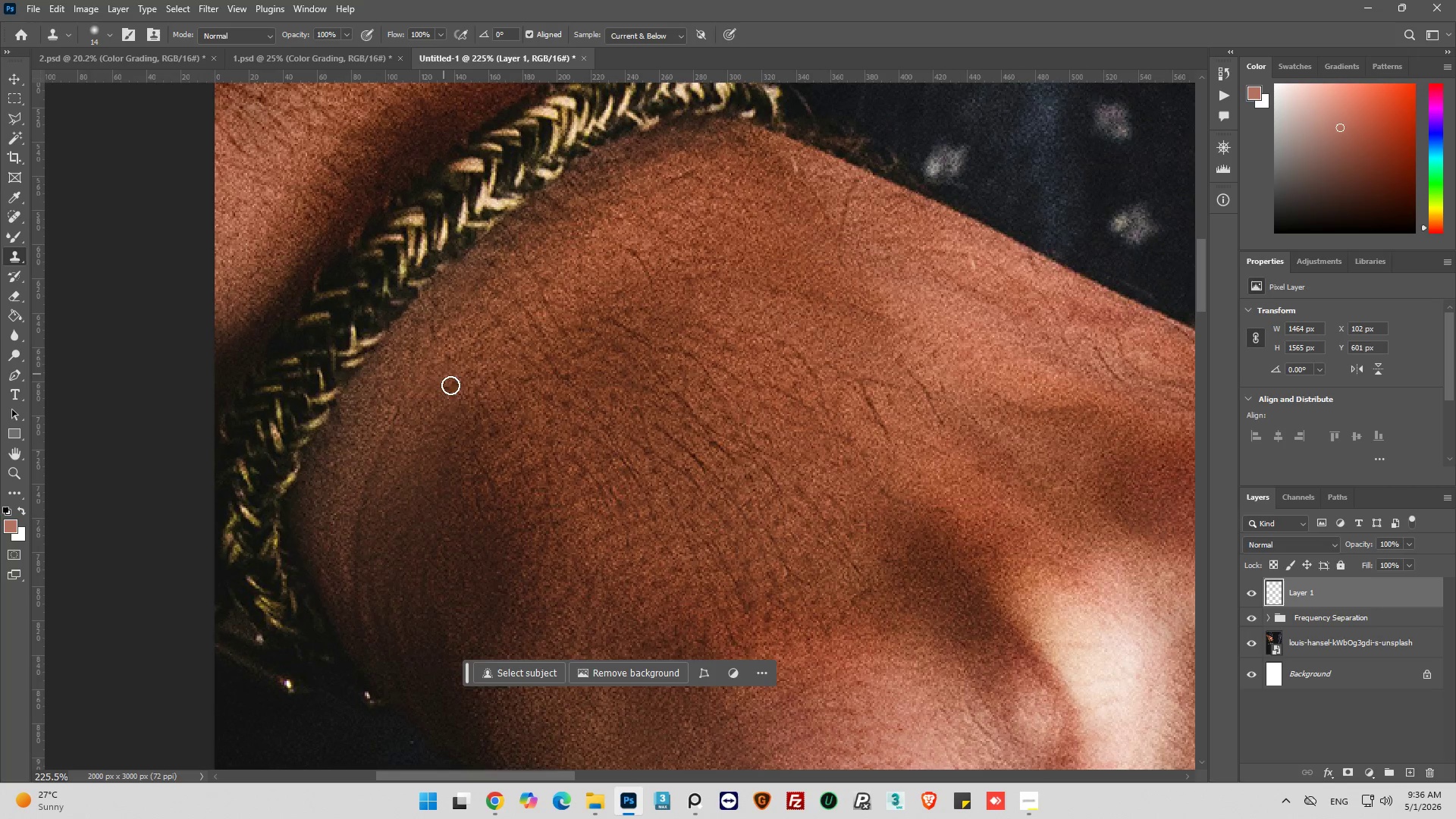 
hold_key(key=AltLeft, duration=0.83)
scroll: coordinate [441, 392], scroll_direction: down, amount: 33.0
 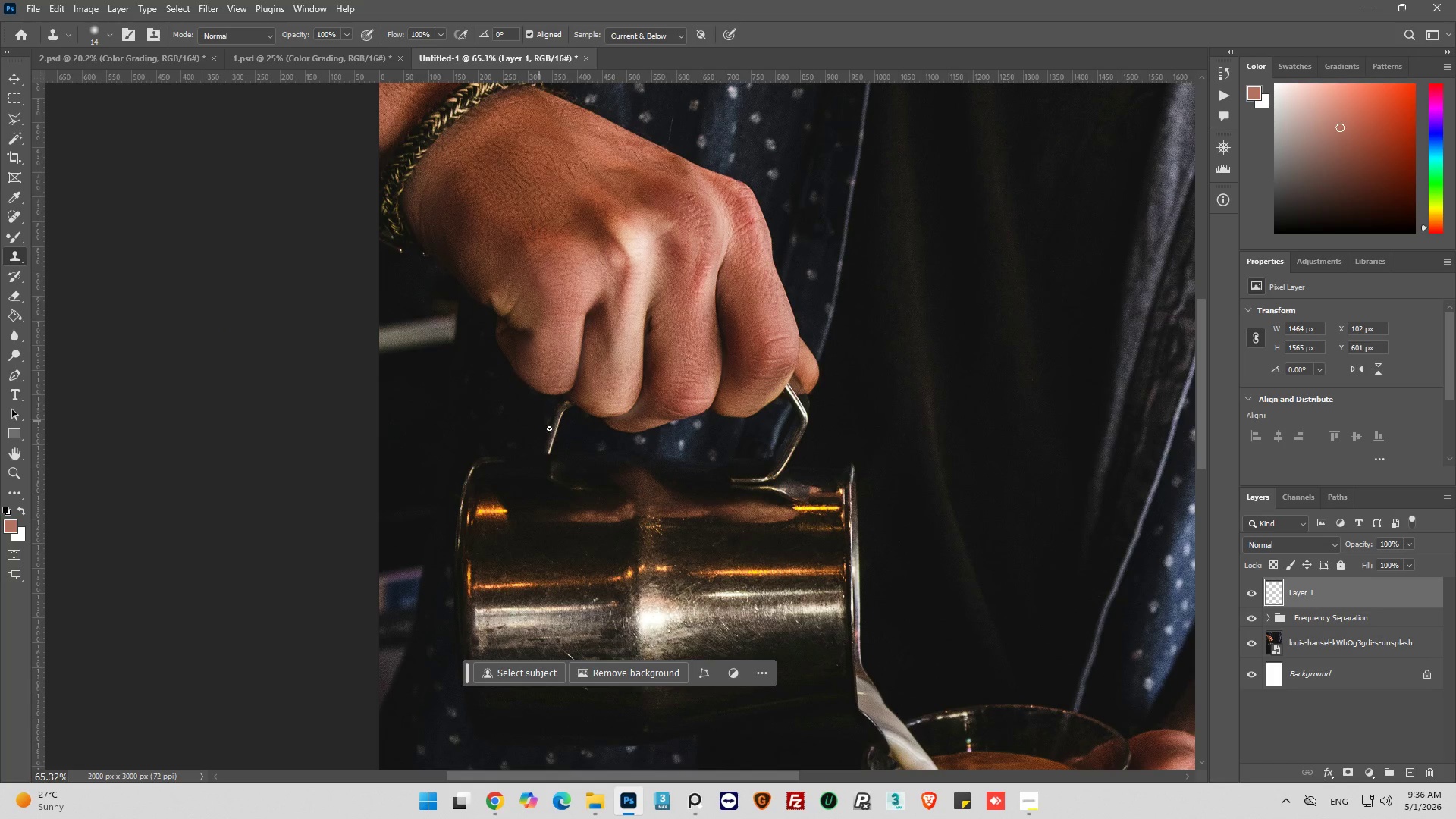 
hold_key(key=AltLeft, duration=0.8)
 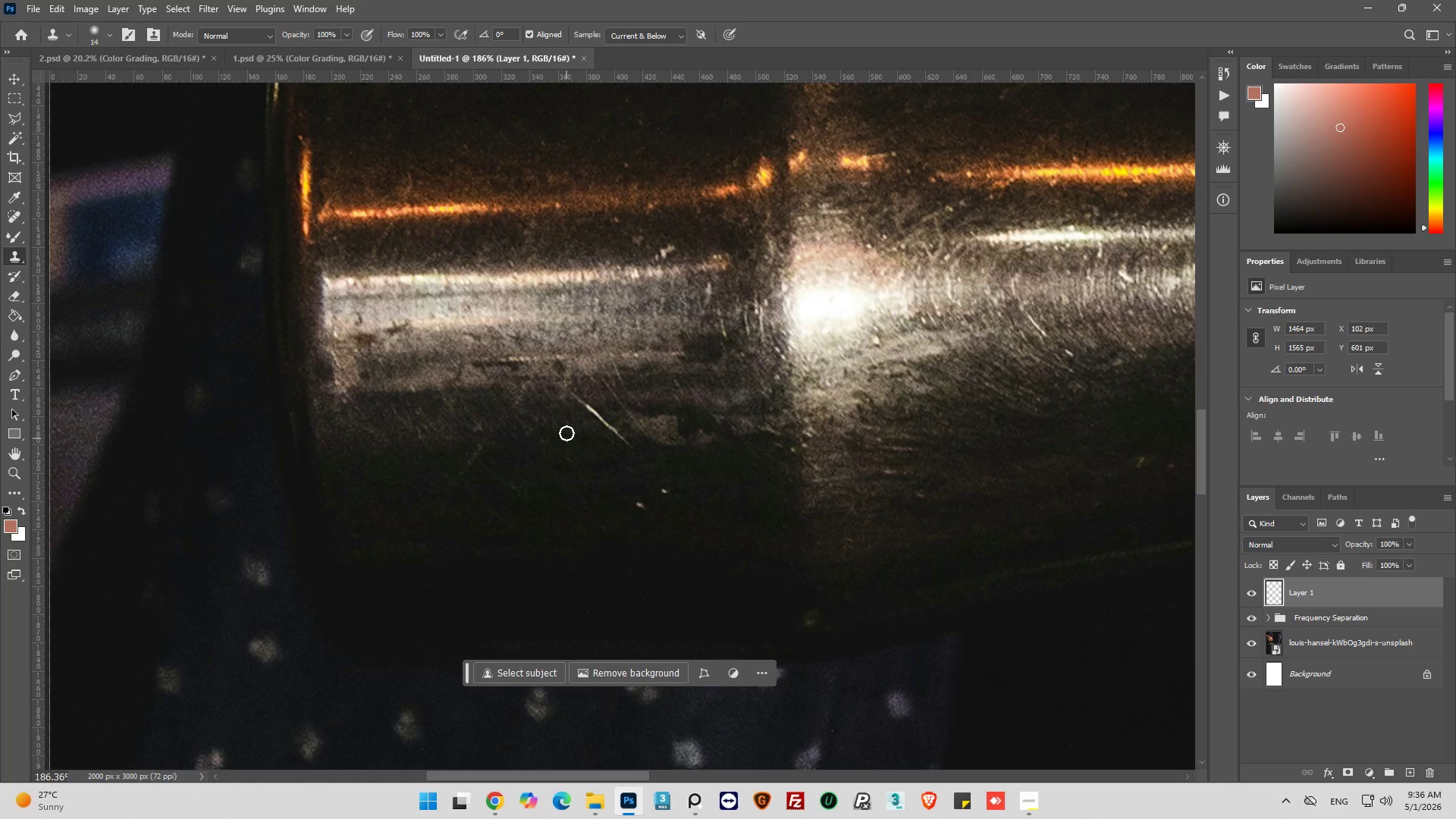 
hold_key(key=AltLeft, duration=0.36)
 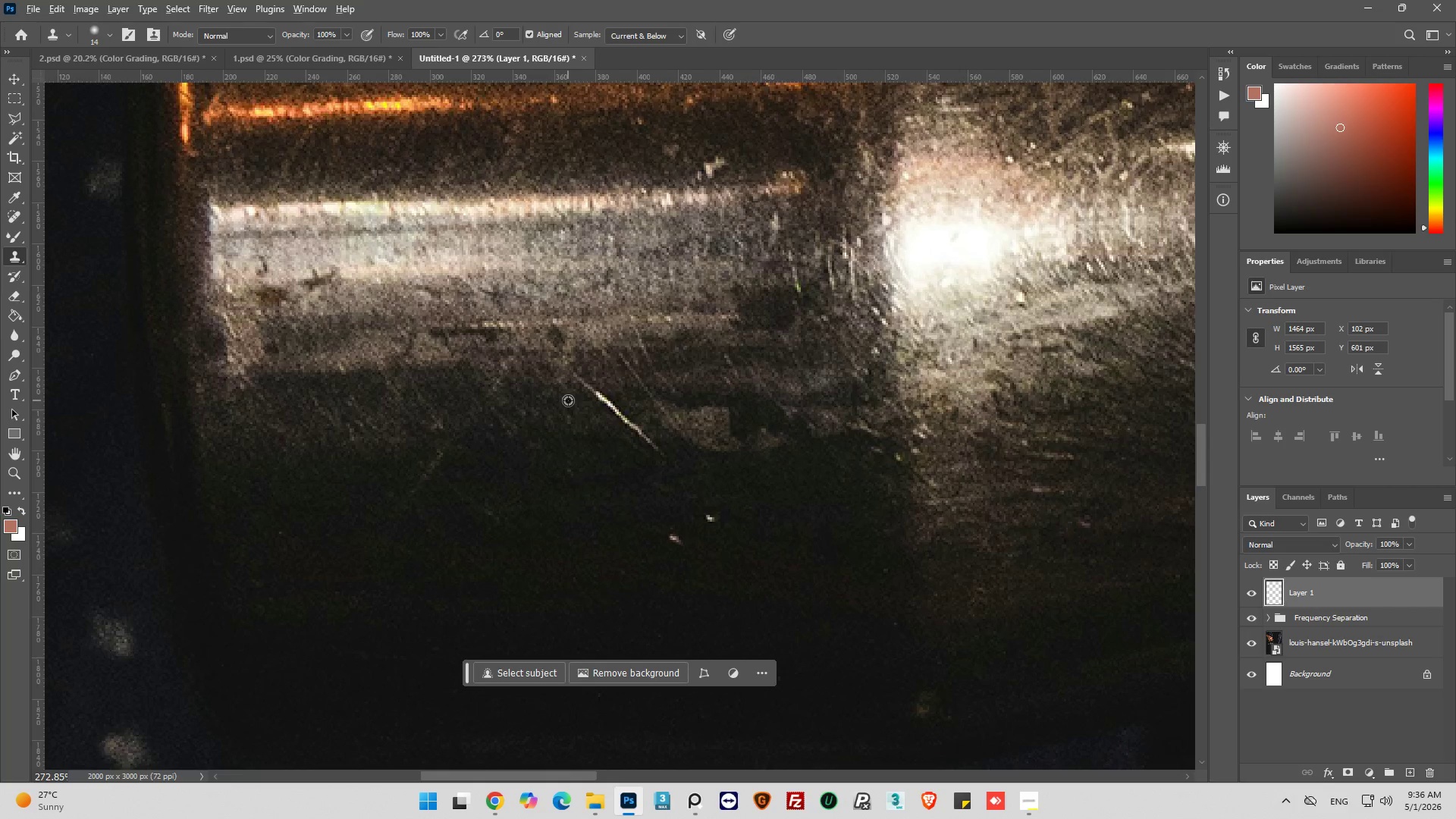 
scroll: coordinate [585, 511], scroll_direction: down, amount: 3.0
 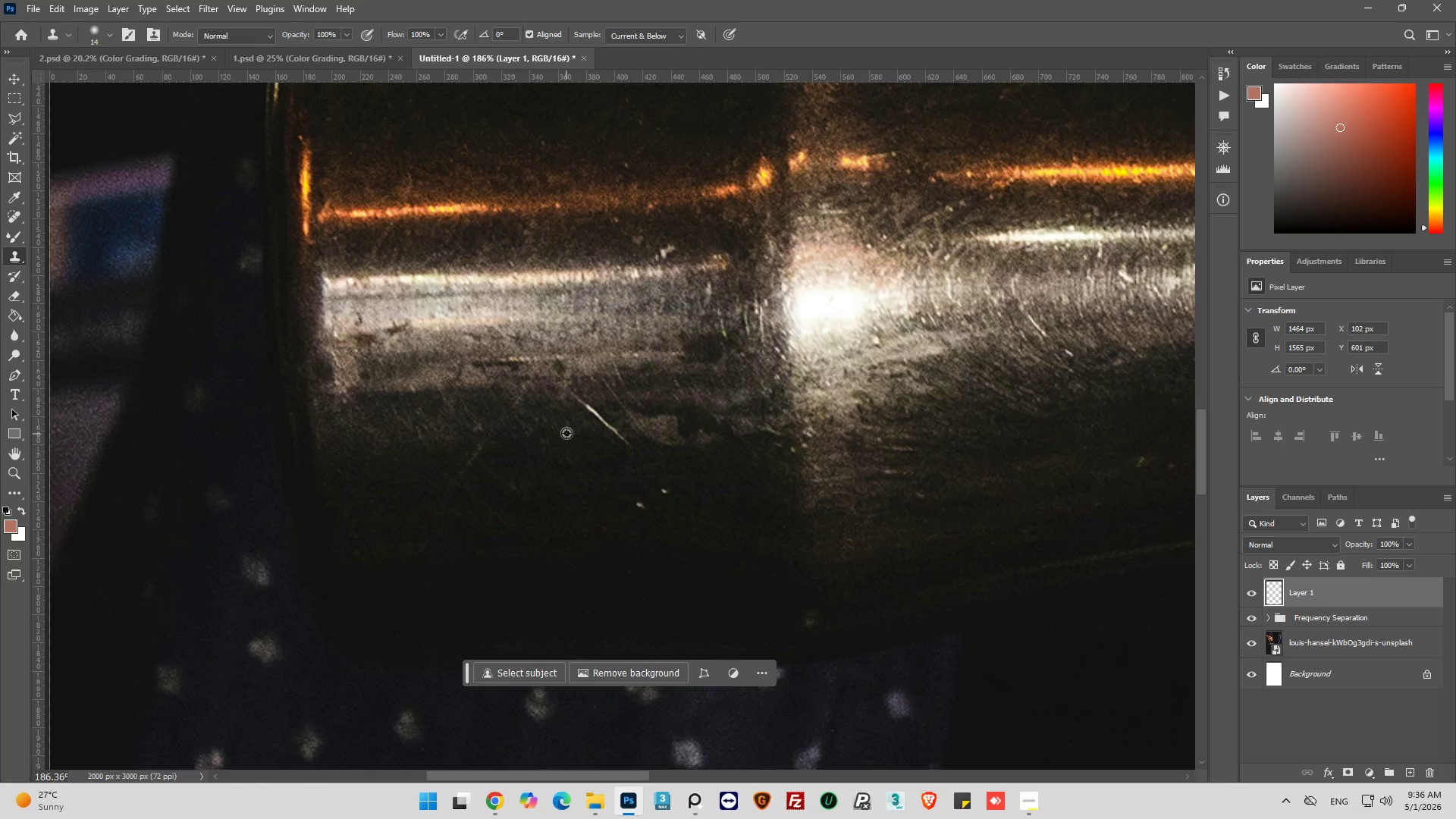 
hold_key(key=AltLeft, duration=0.7)
 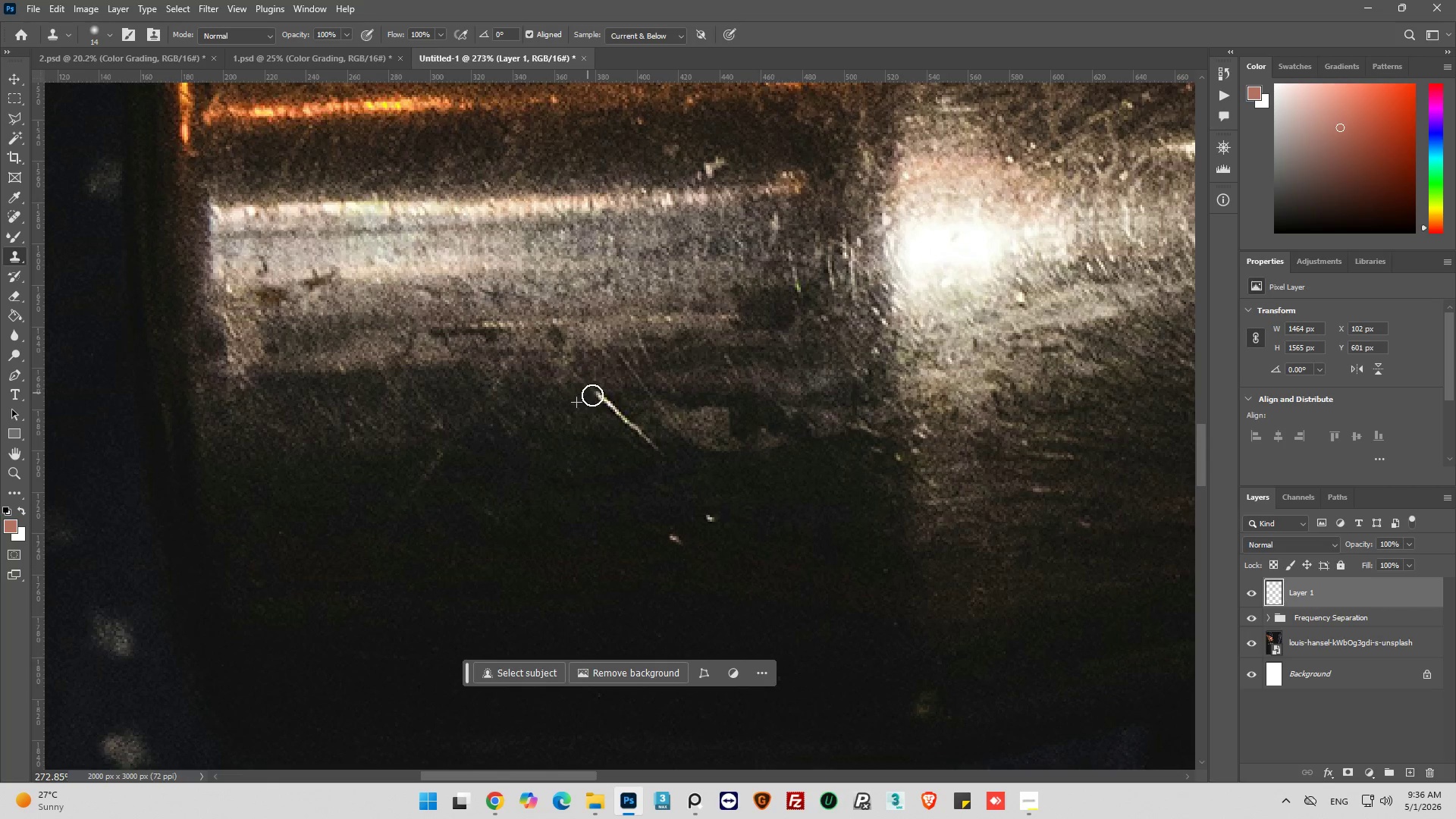 
scroll: coordinate [566, 432], scroll_direction: up, amount: 4.0
 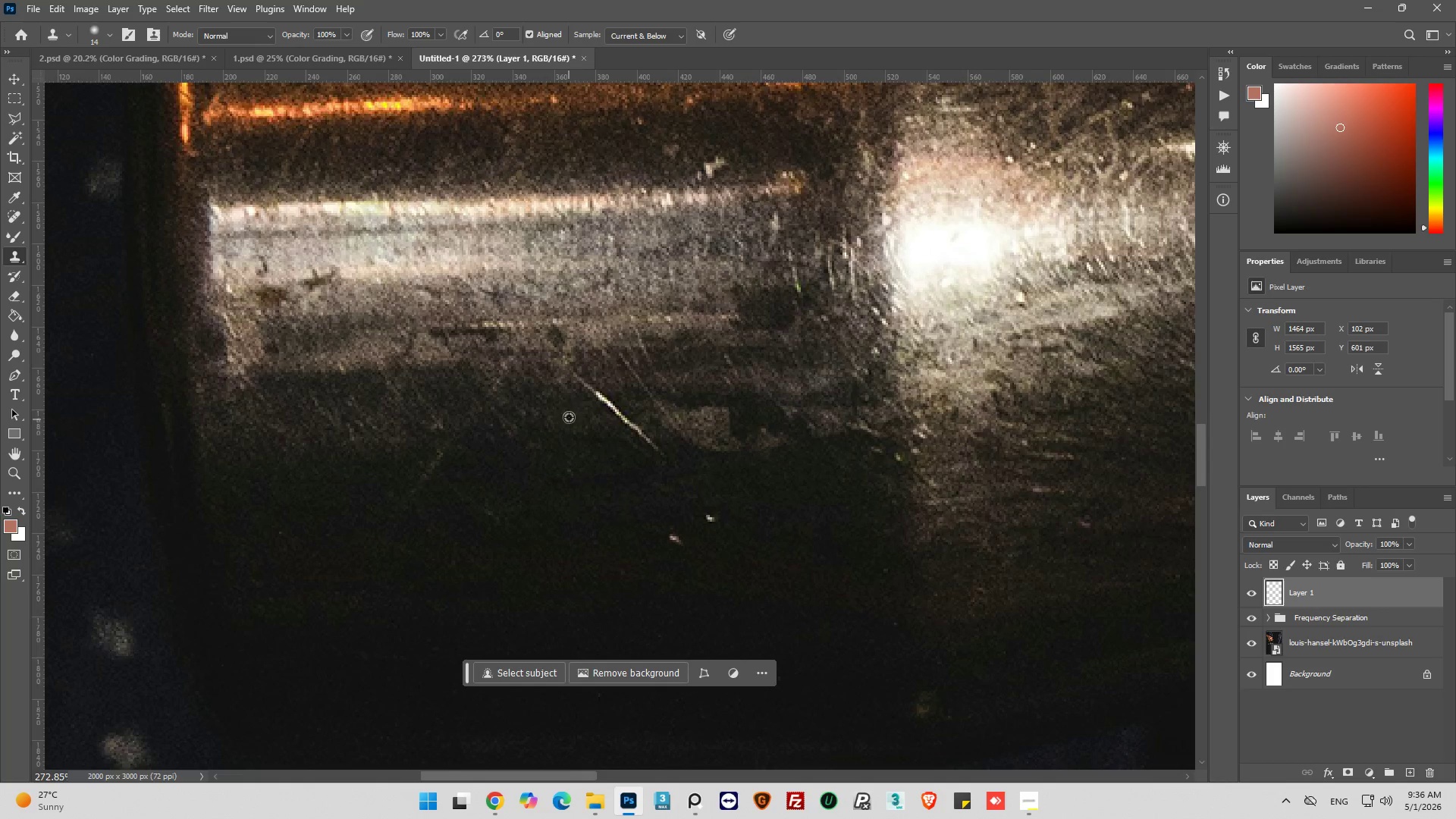 
left_click([569, 398])
 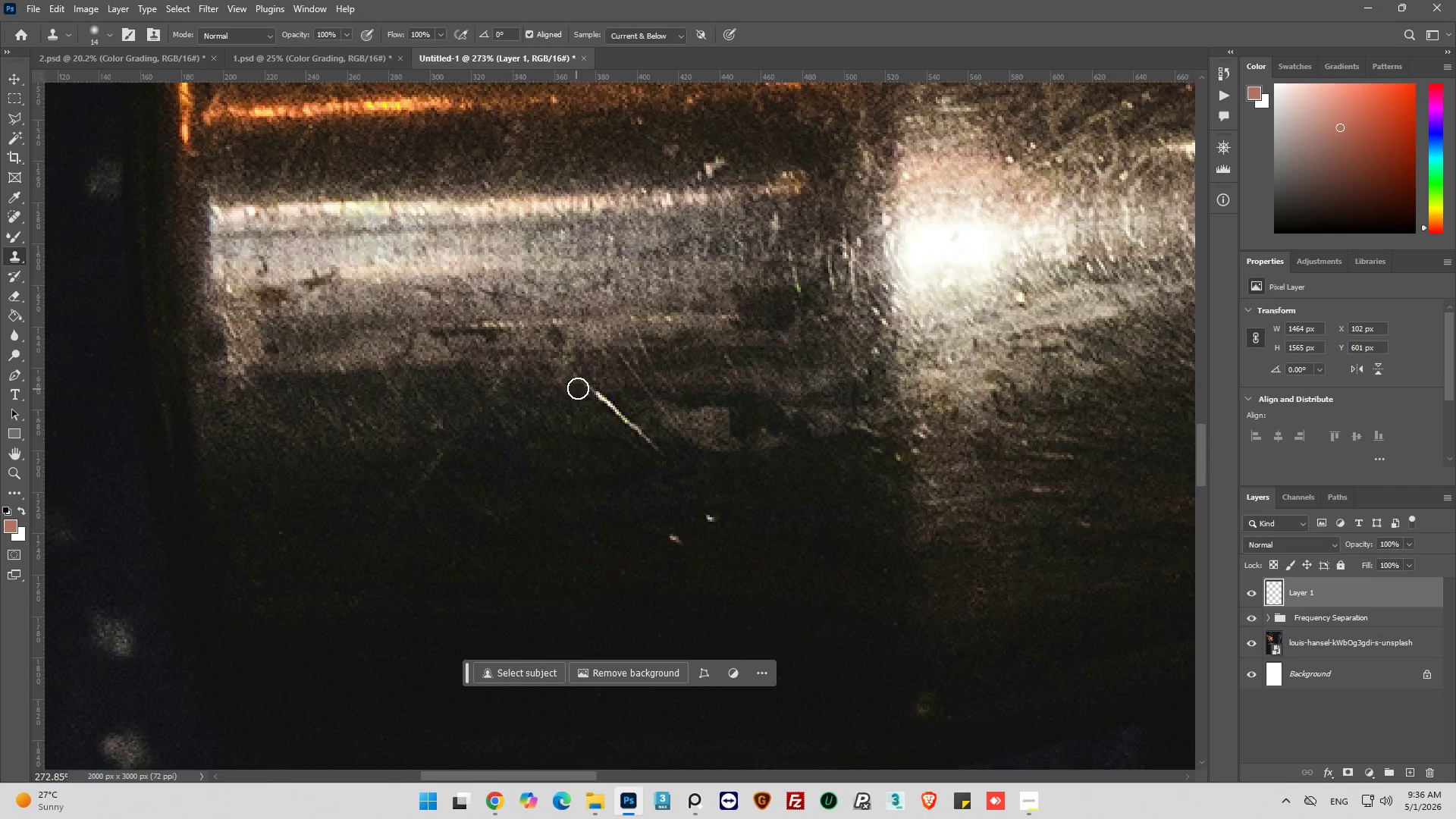 
left_click_drag(start_coordinate=[580, 388], to_coordinate=[593, 396])
 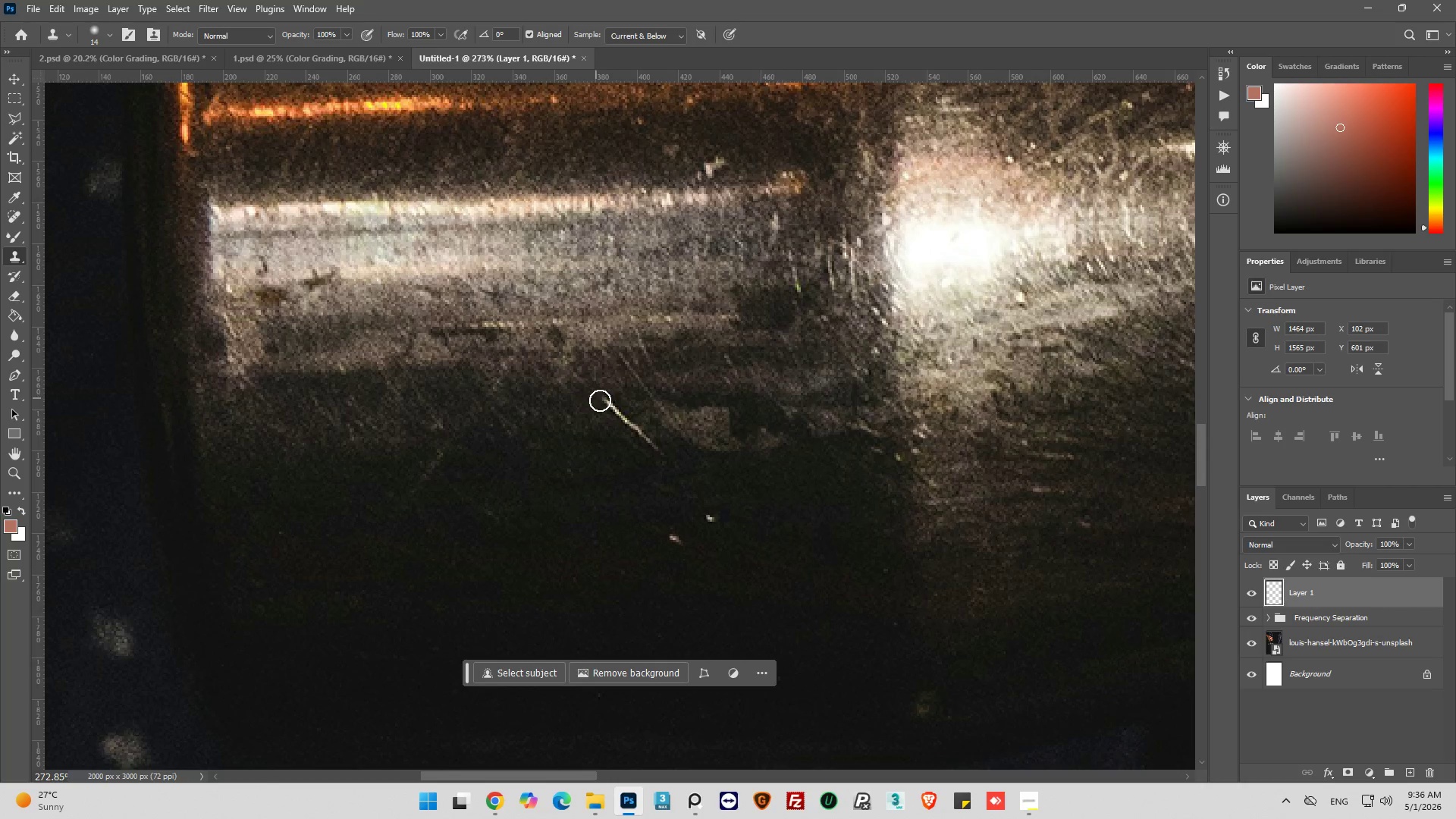 
left_click_drag(start_coordinate=[596, 398], to_coordinate=[606, 403])
 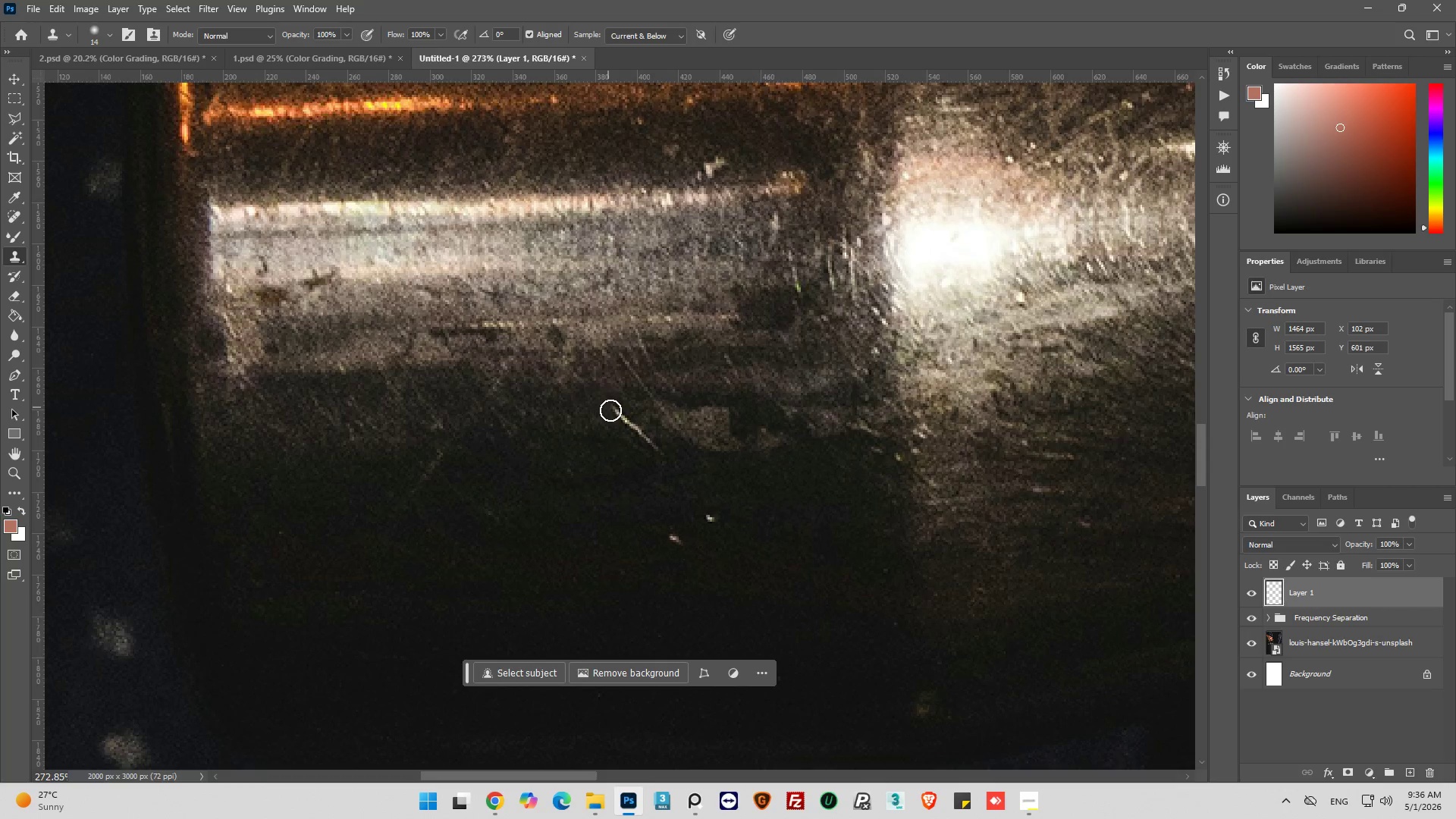 
left_click_drag(start_coordinate=[608, 407], to_coordinate=[616, 414])
 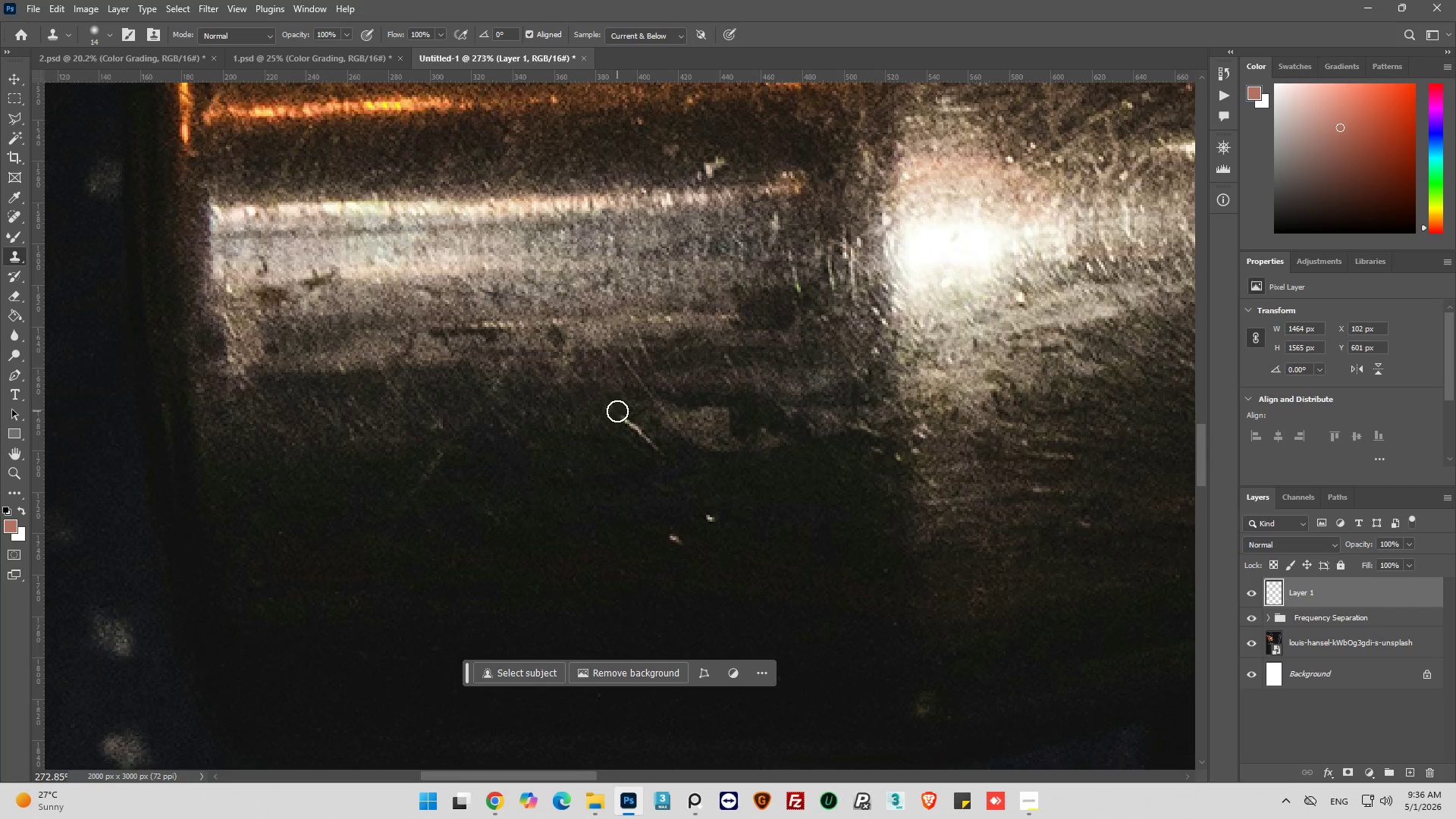 
left_click_drag(start_coordinate=[617, 411], to_coordinate=[630, 428])
 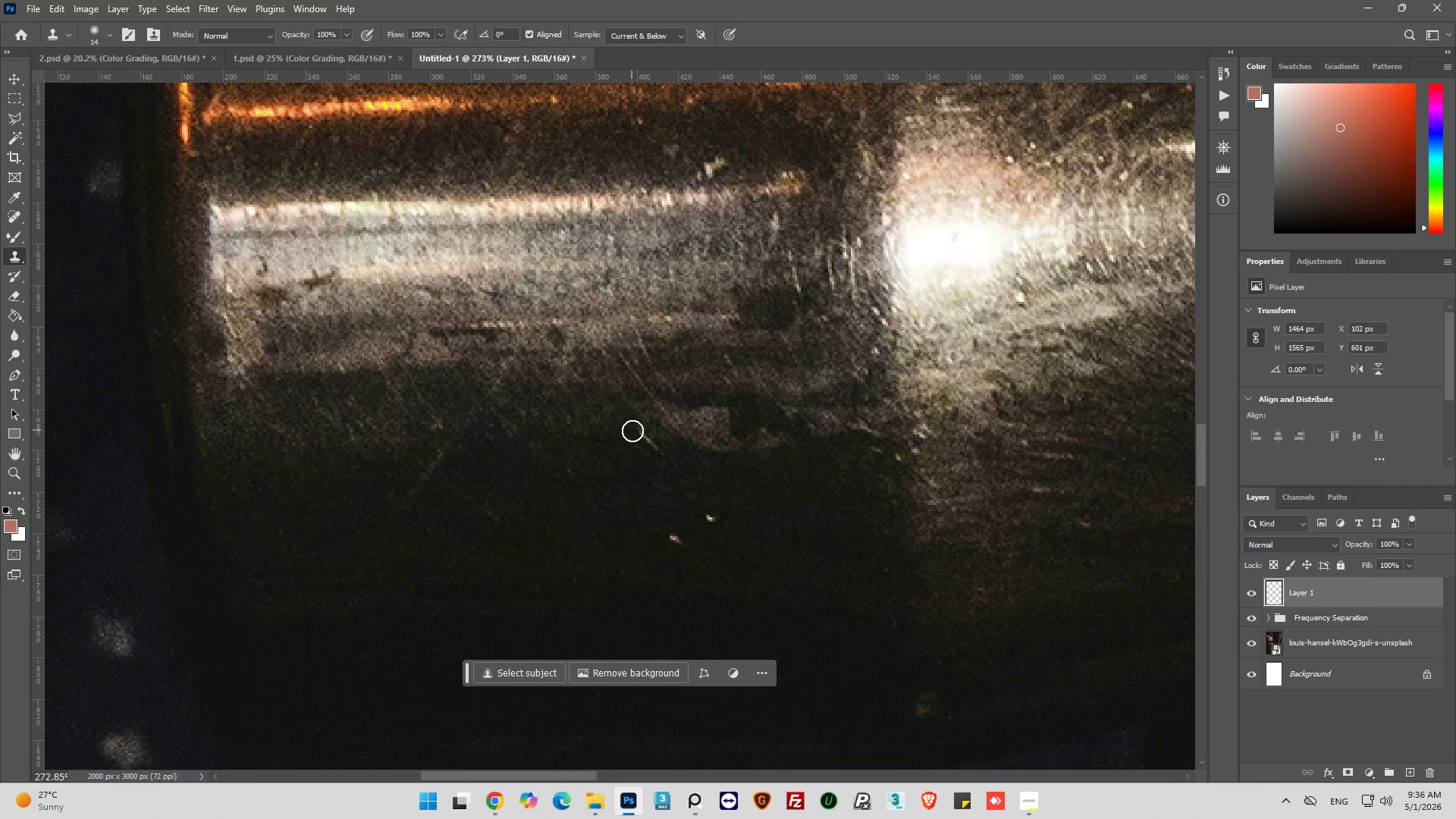 
left_click_drag(start_coordinate=[632, 431], to_coordinate=[659, 449])
 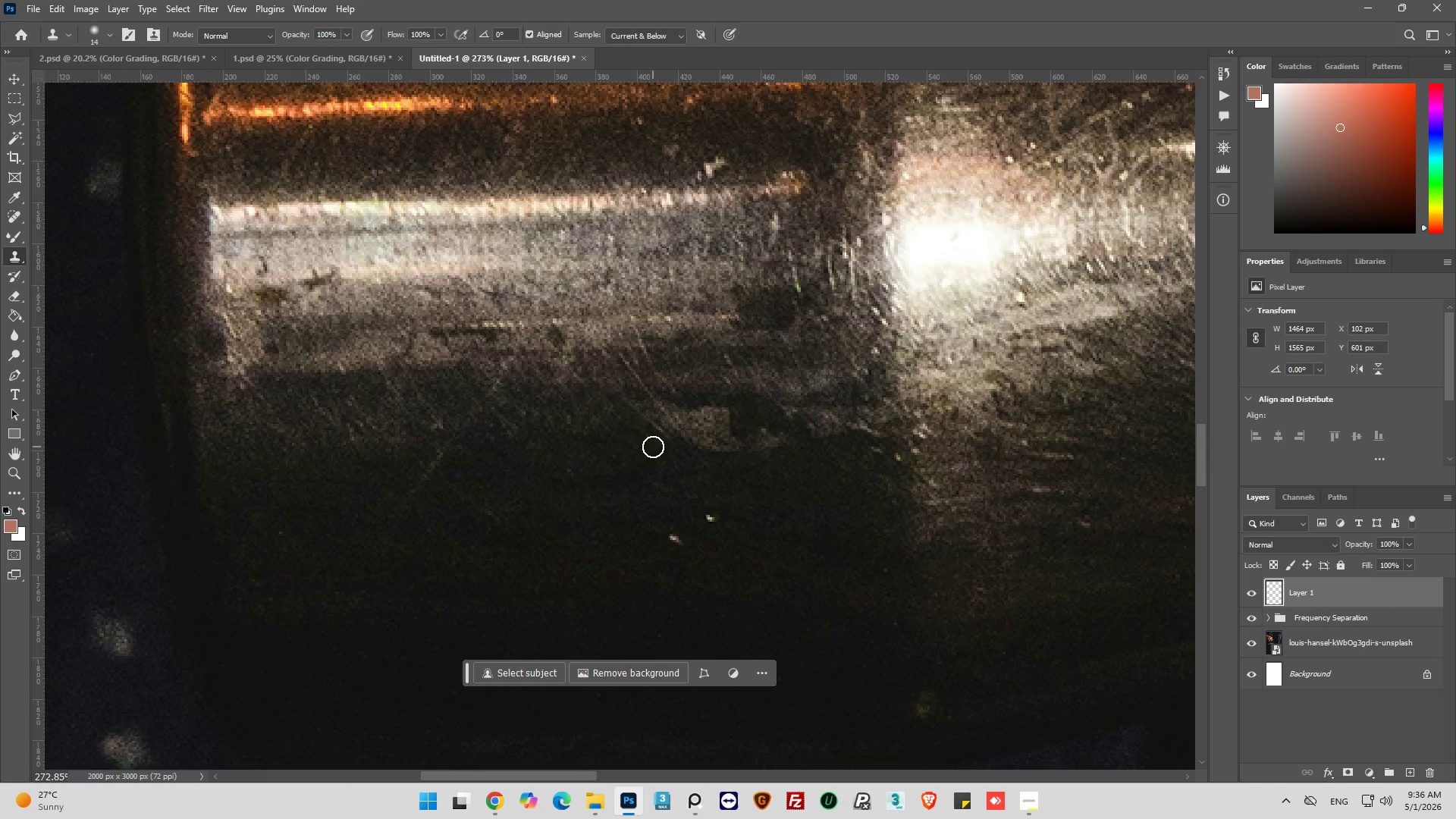 
left_click_drag(start_coordinate=[653, 447], to_coordinate=[644, 447])
 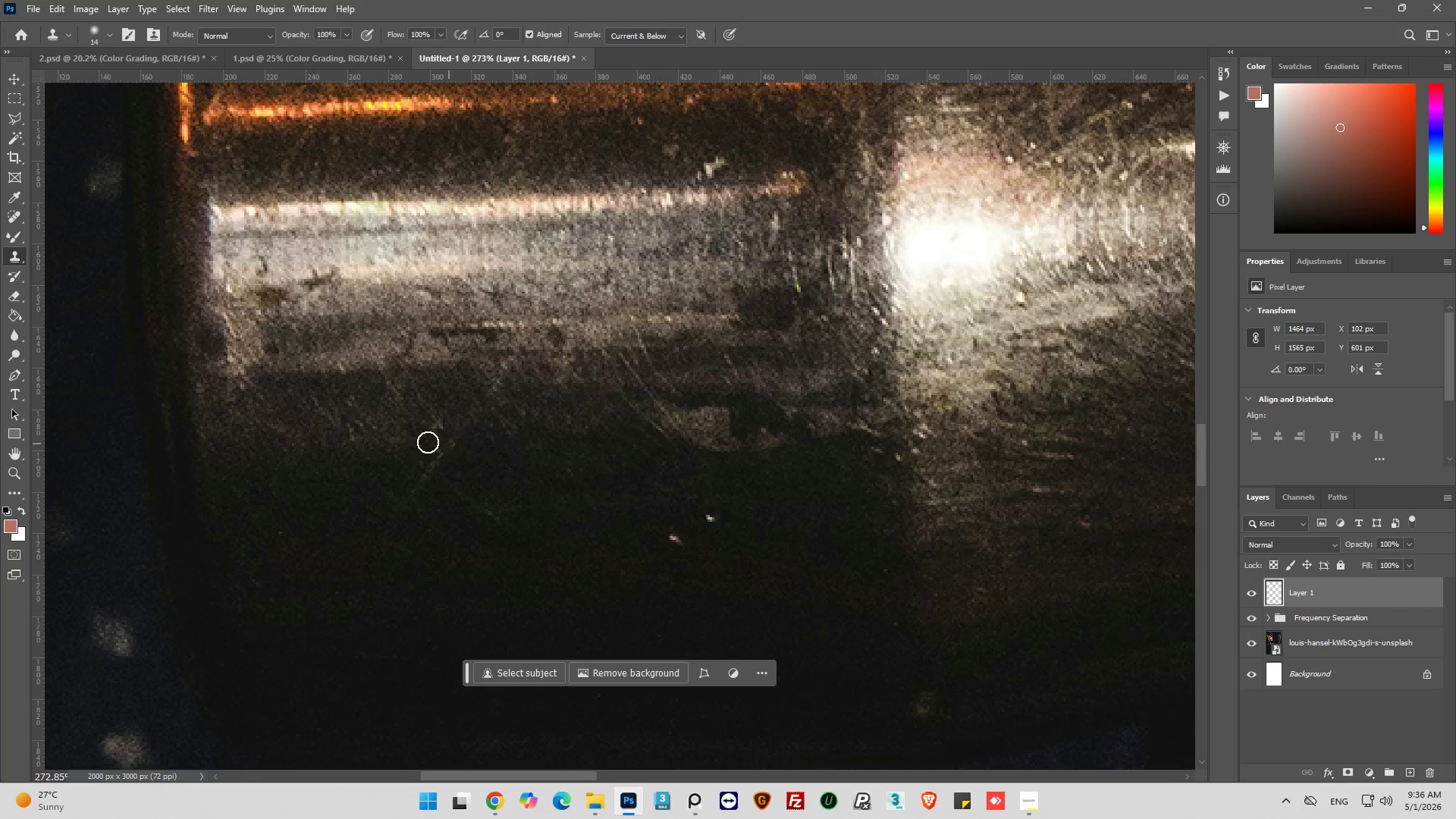 
hold_key(key=AltLeft, duration=0.36)
 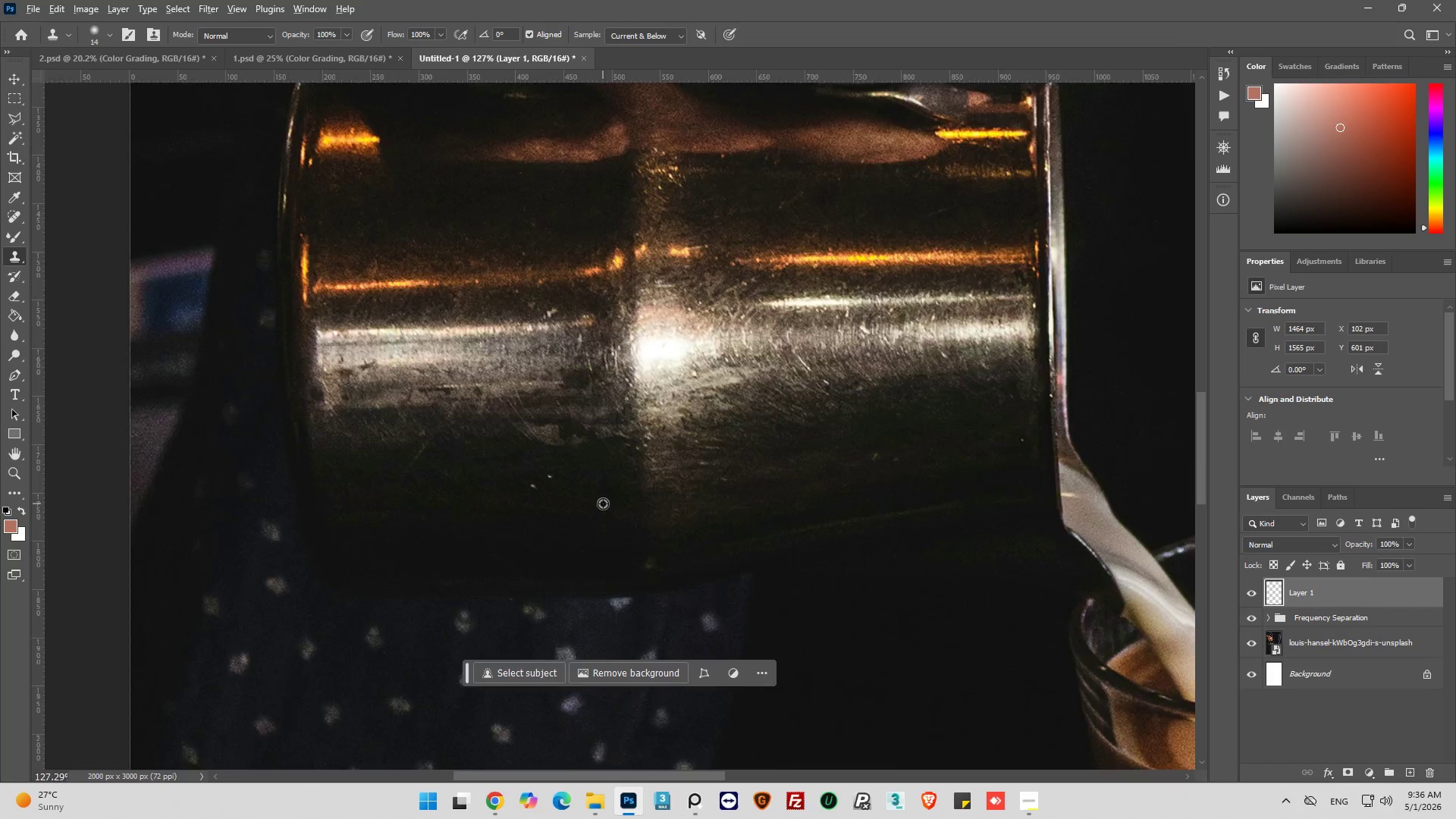 
hold_key(key=AltLeft, duration=0.5)
 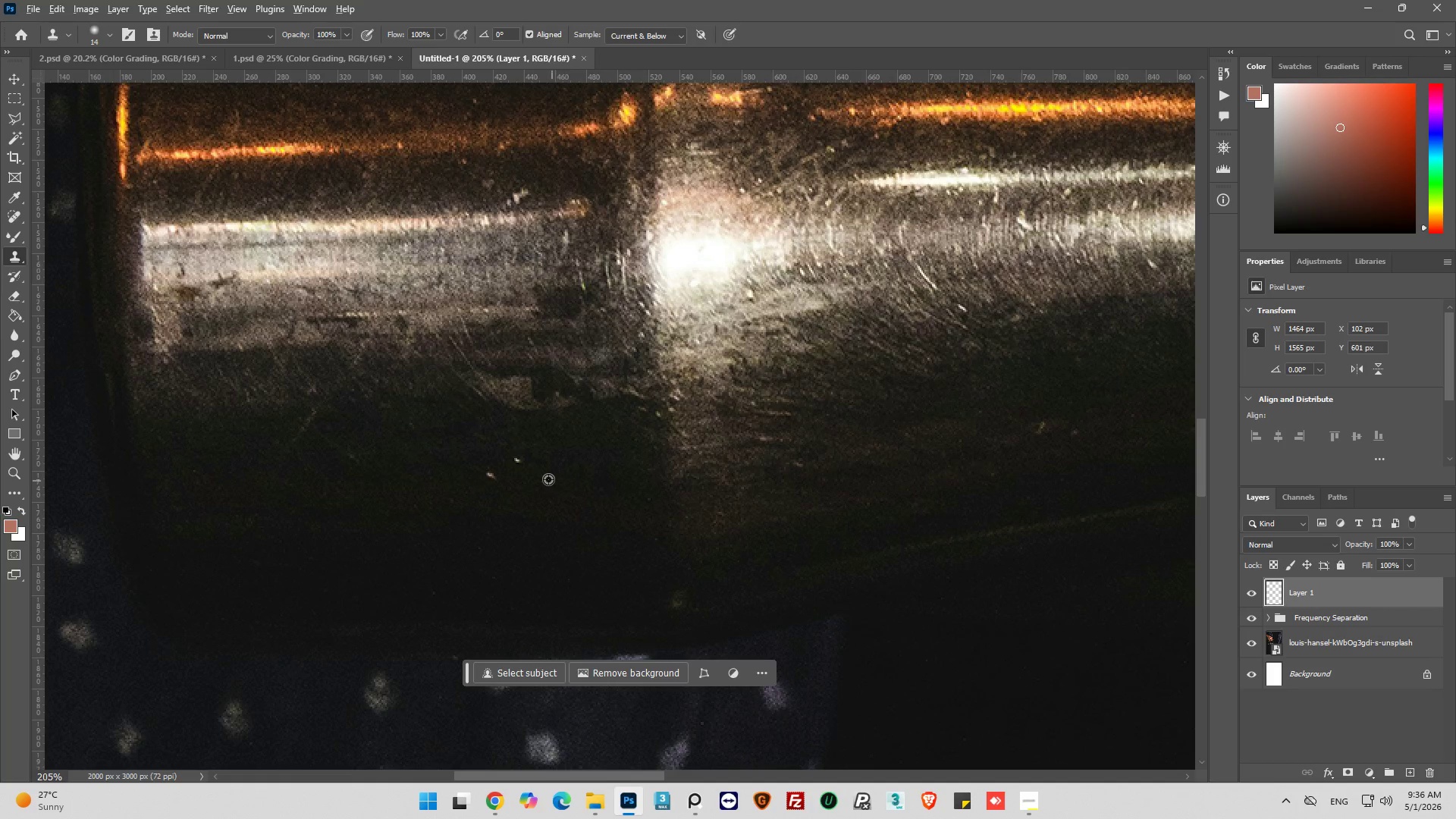 
scroll: coordinate [409, 438], scroll_direction: down, amount: 8.0
 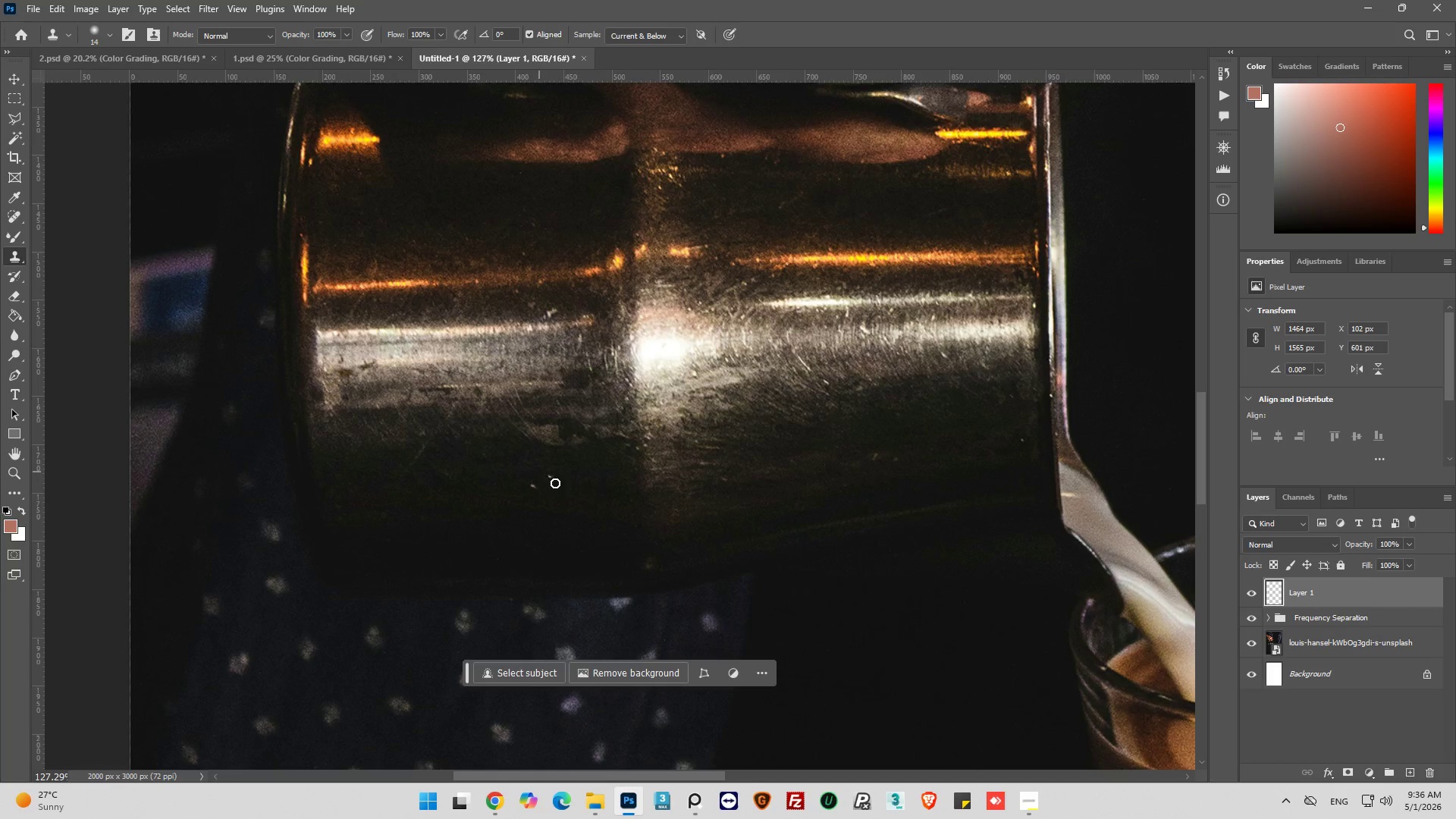 
hold_key(key=AltLeft, duration=0.77)
 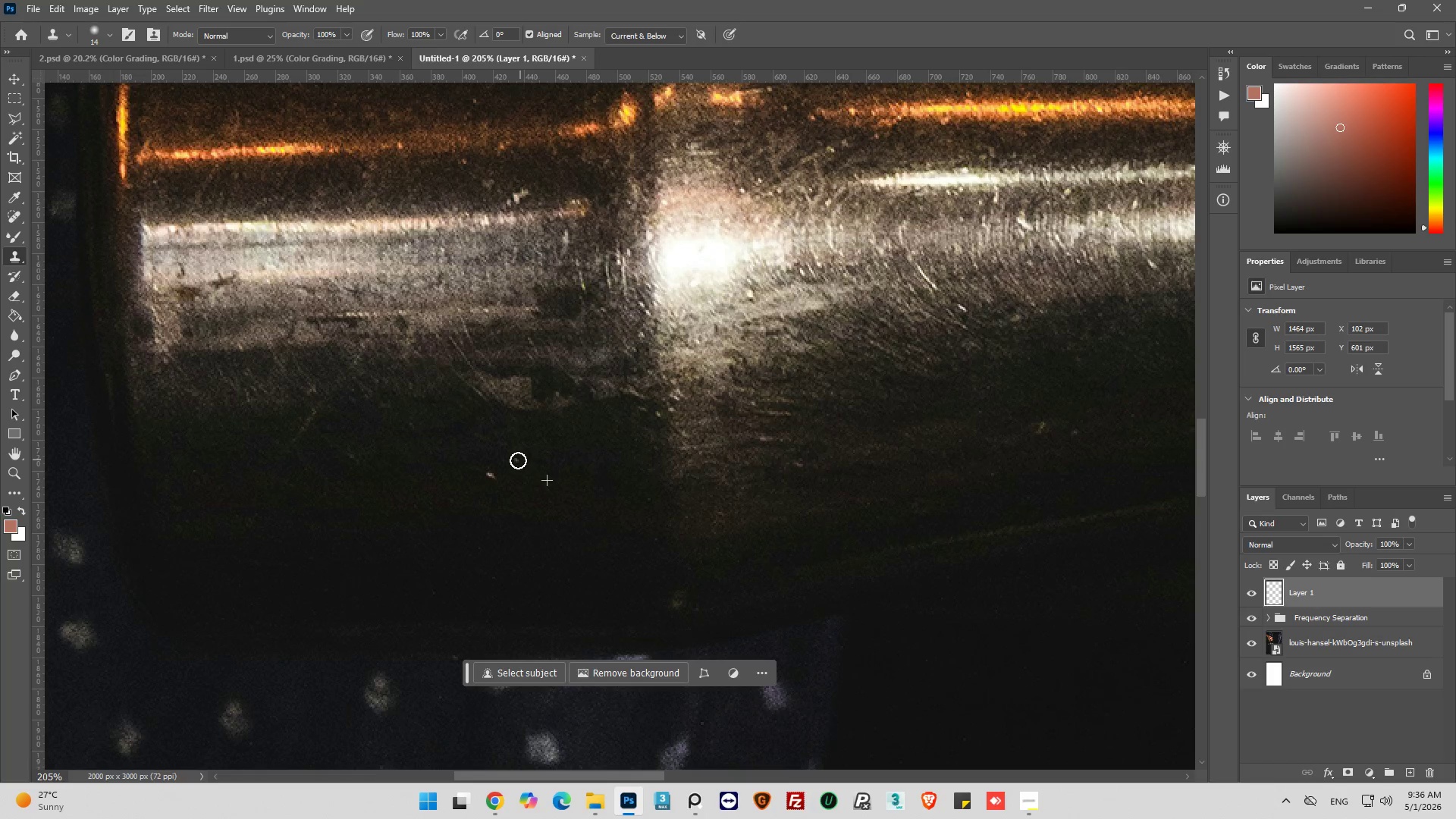 
scroll: coordinate [603, 504], scroll_direction: up, amount: 5.0
 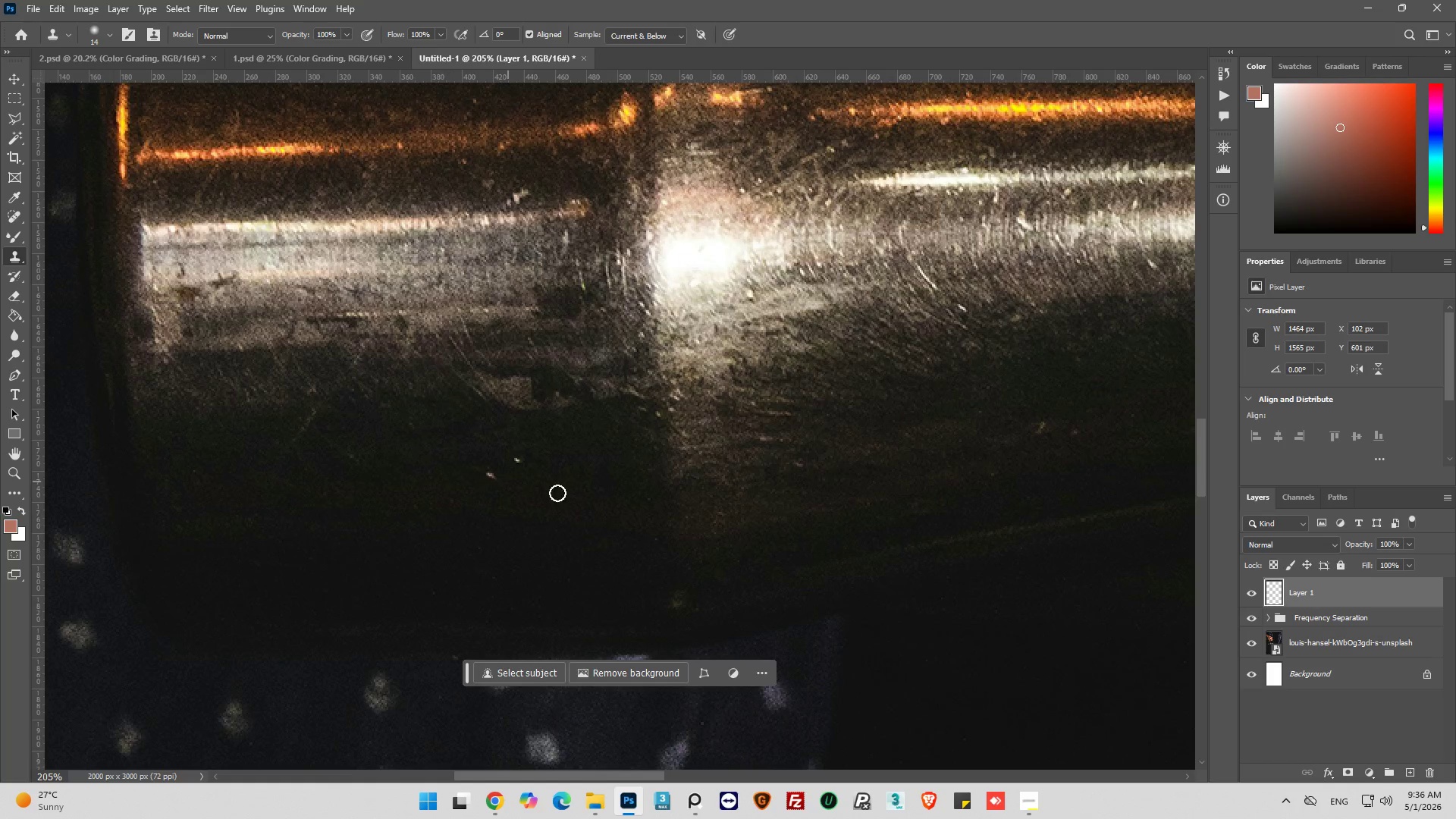 
left_click([547, 479])
 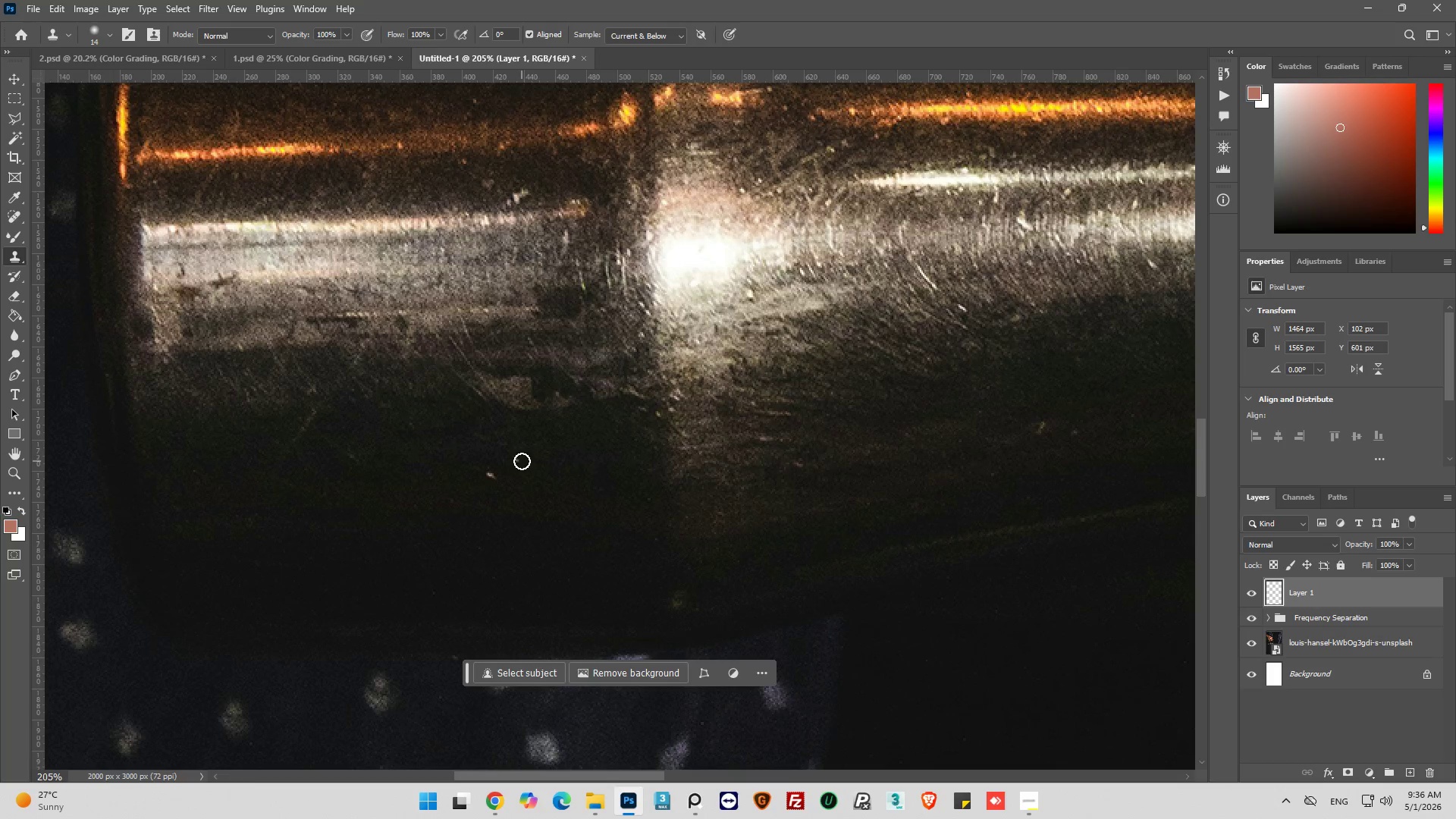 
left_click_drag(start_coordinate=[521, 460], to_coordinate=[516, 460])
 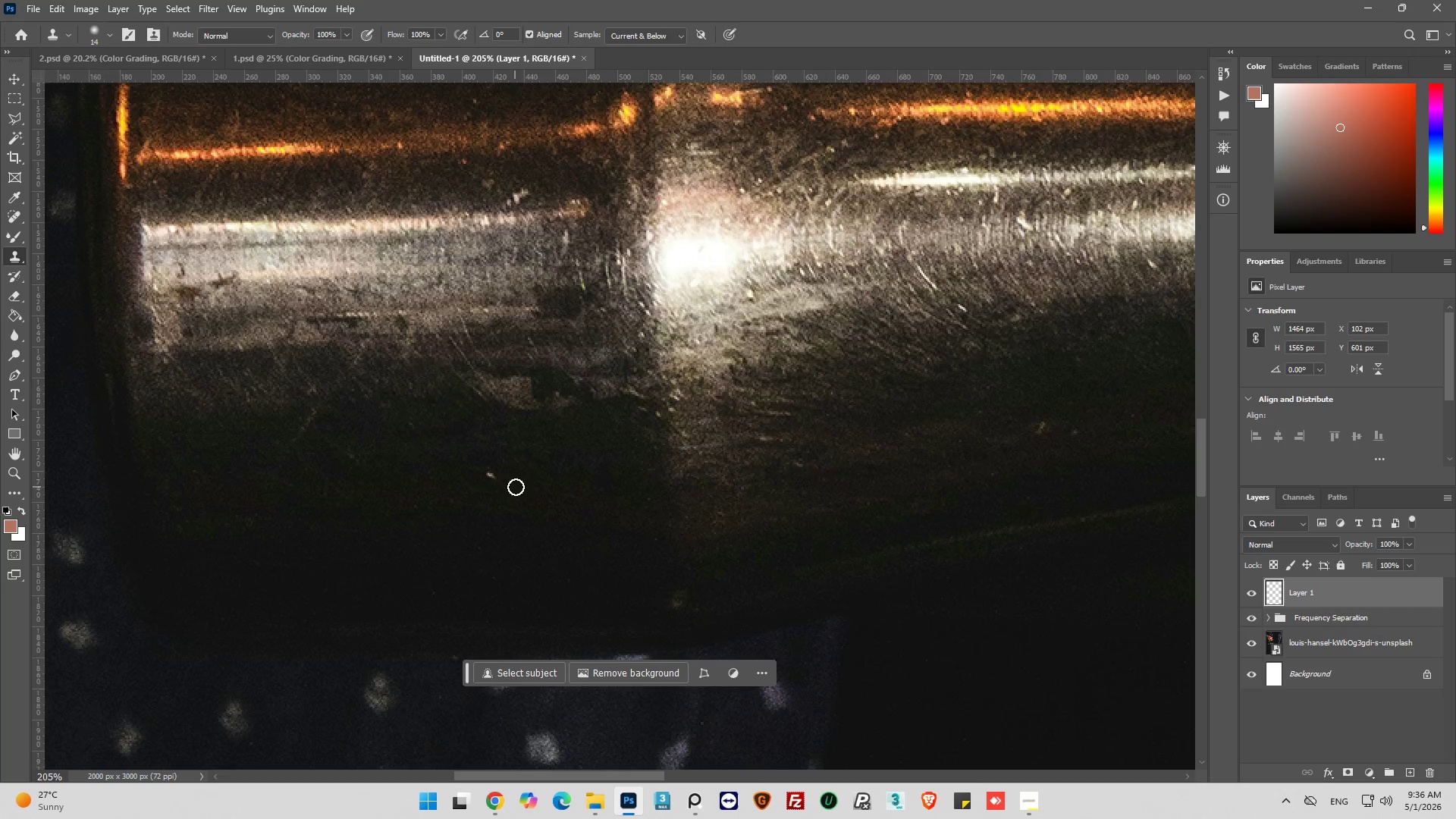 
left_click([515, 460])
 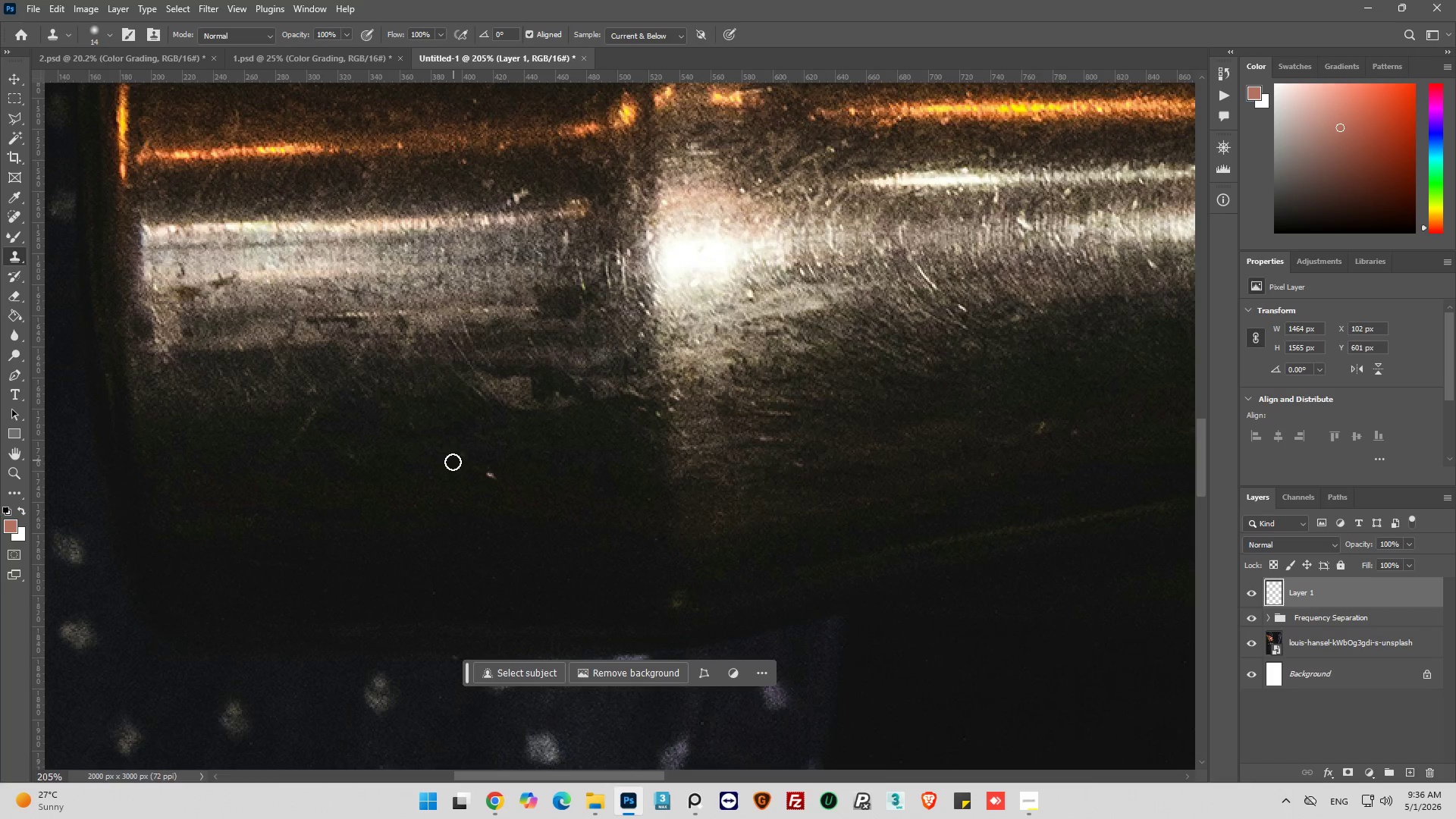 
hold_key(key=AltLeft, duration=0.55)
 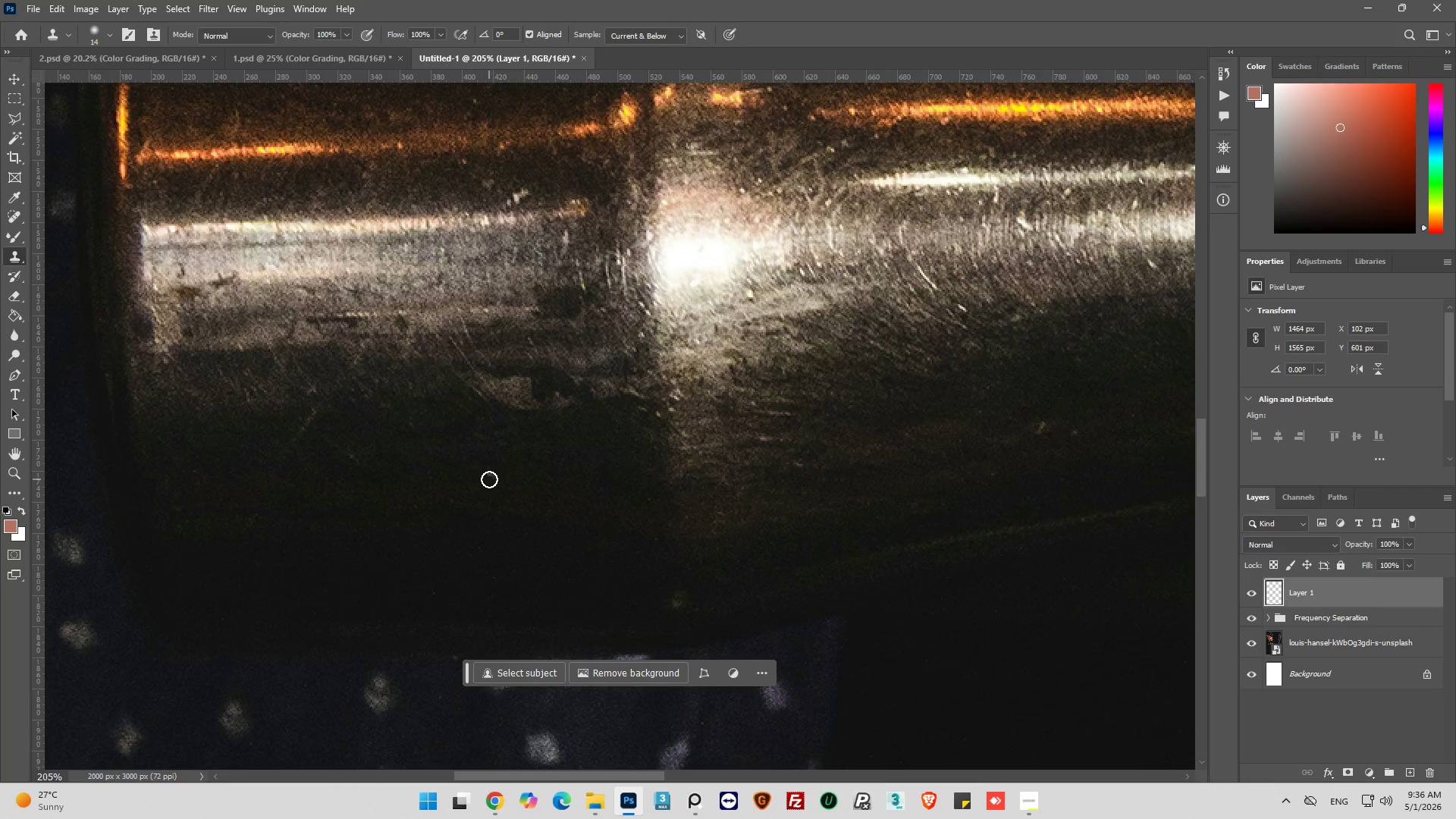 
left_click_drag(start_coordinate=[489, 479], to_coordinate=[494, 471])
 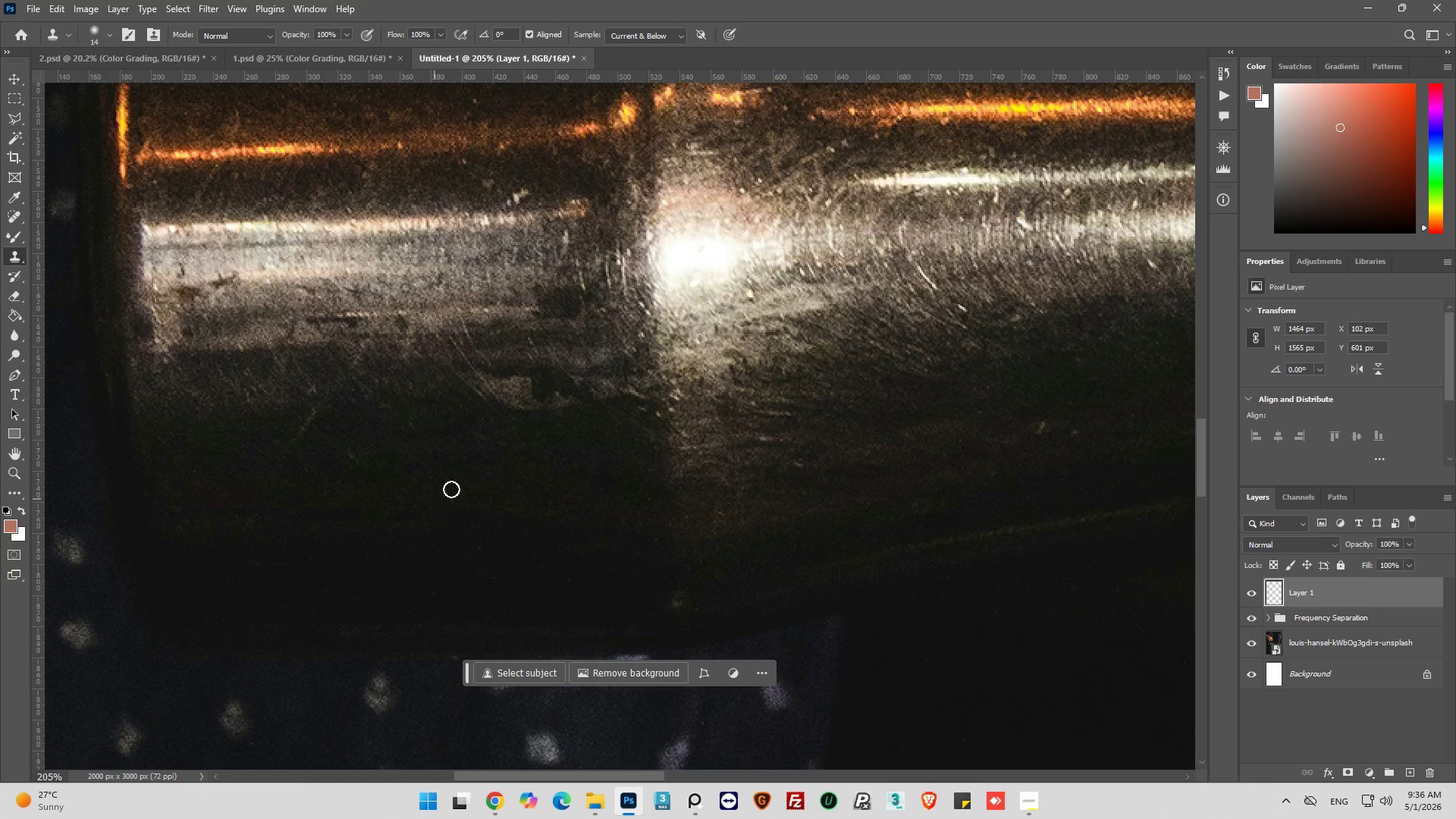 
hold_key(key=AltLeft, duration=0.44)
scroll: coordinate [467, 475], scroll_direction: down, amount: 8.0
 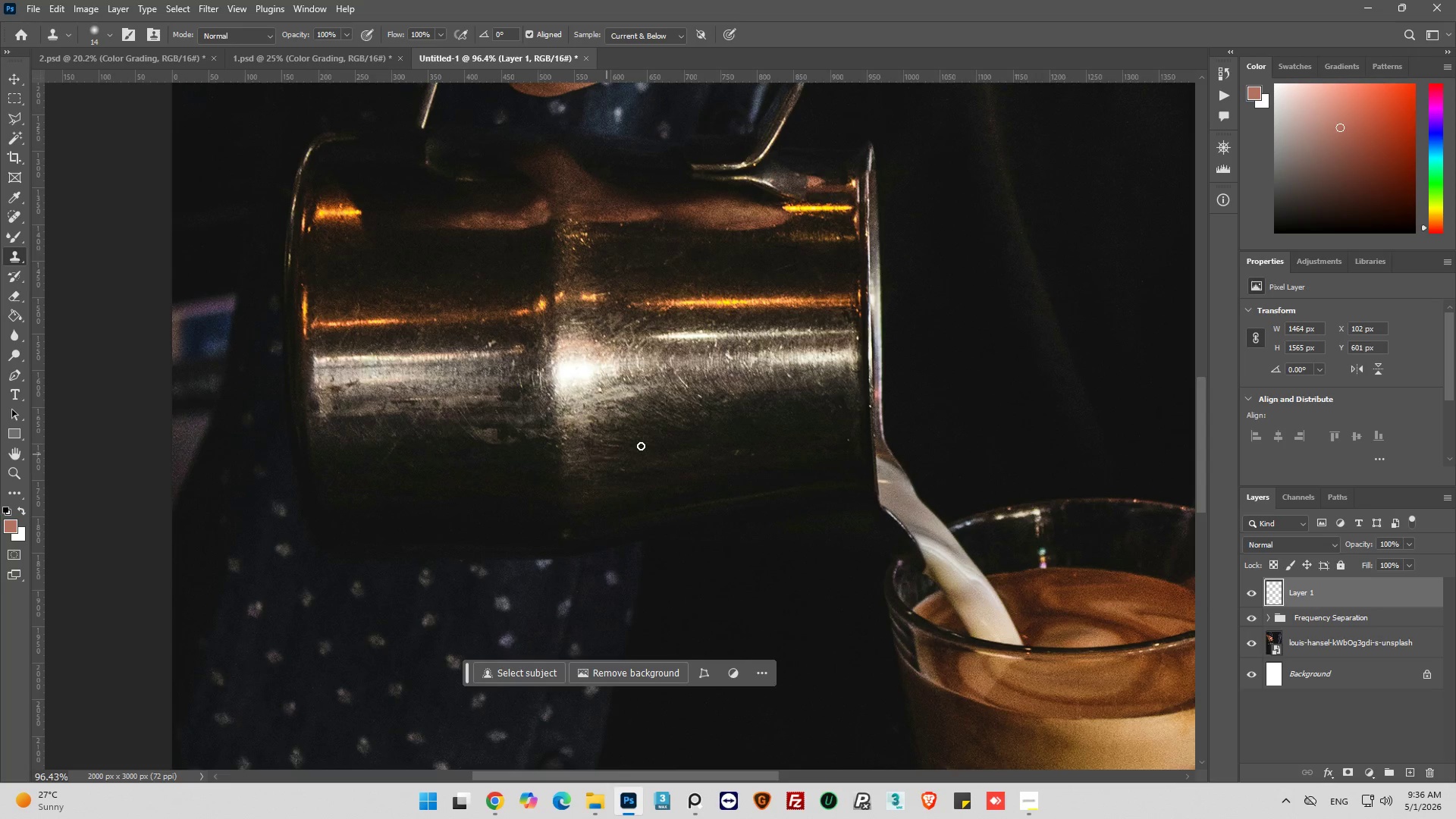 
hold_key(key=AltLeft, duration=0.69)
scroll: coordinate [695, 389], scroll_direction: up, amount: 10.0
 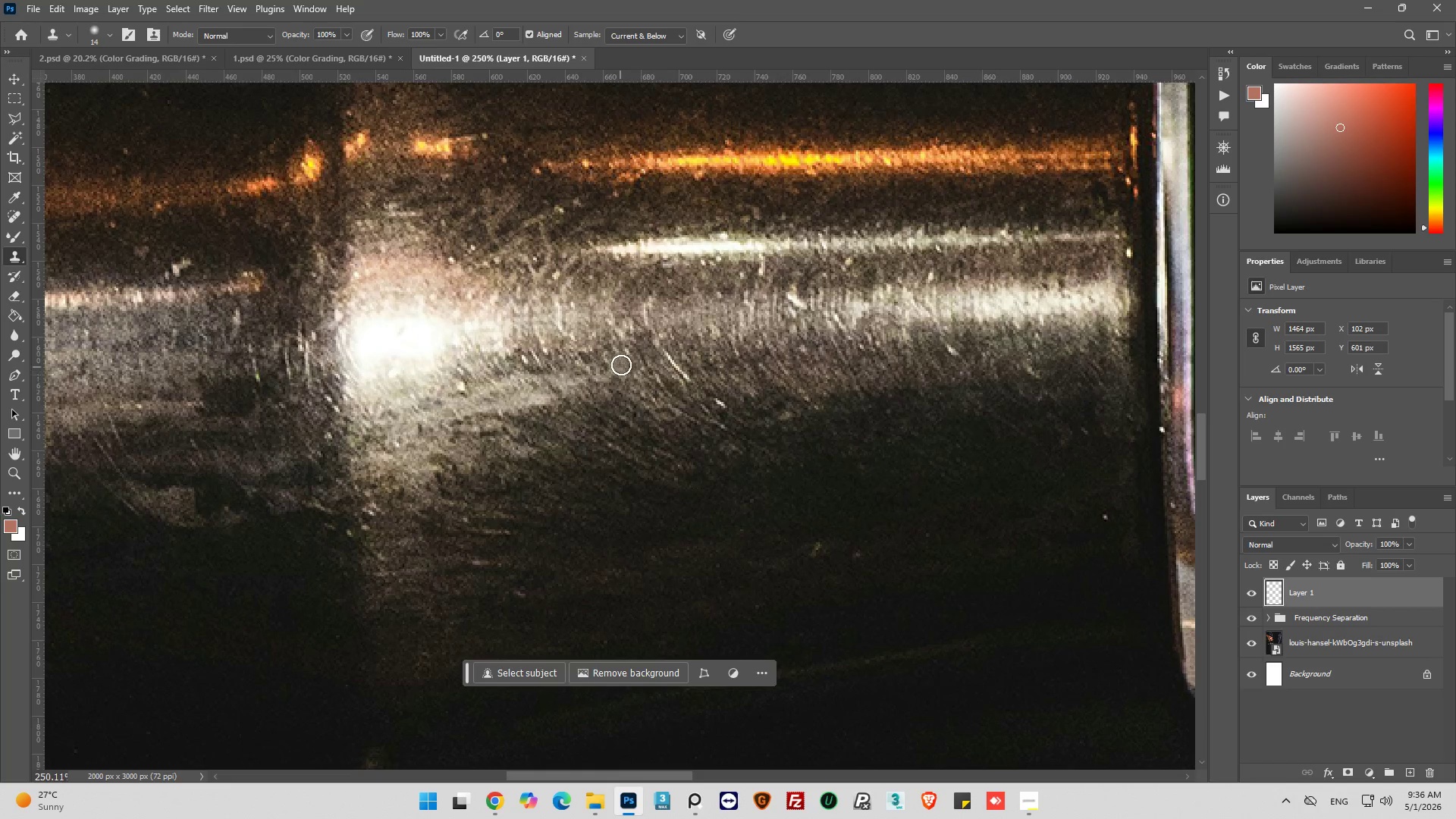 
hold_key(key=AltLeft, duration=0.61)
 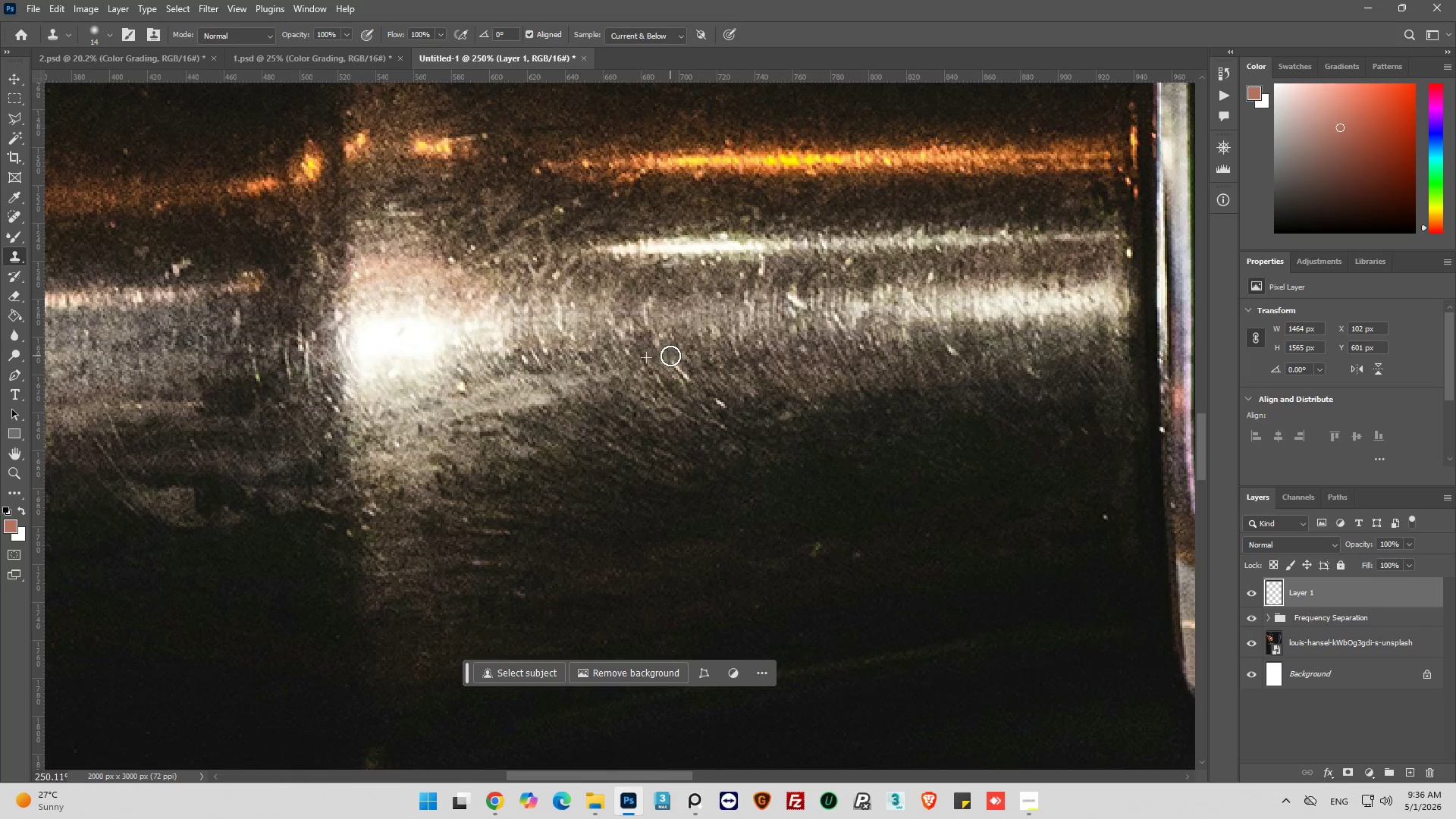 
double_click([666, 362])
 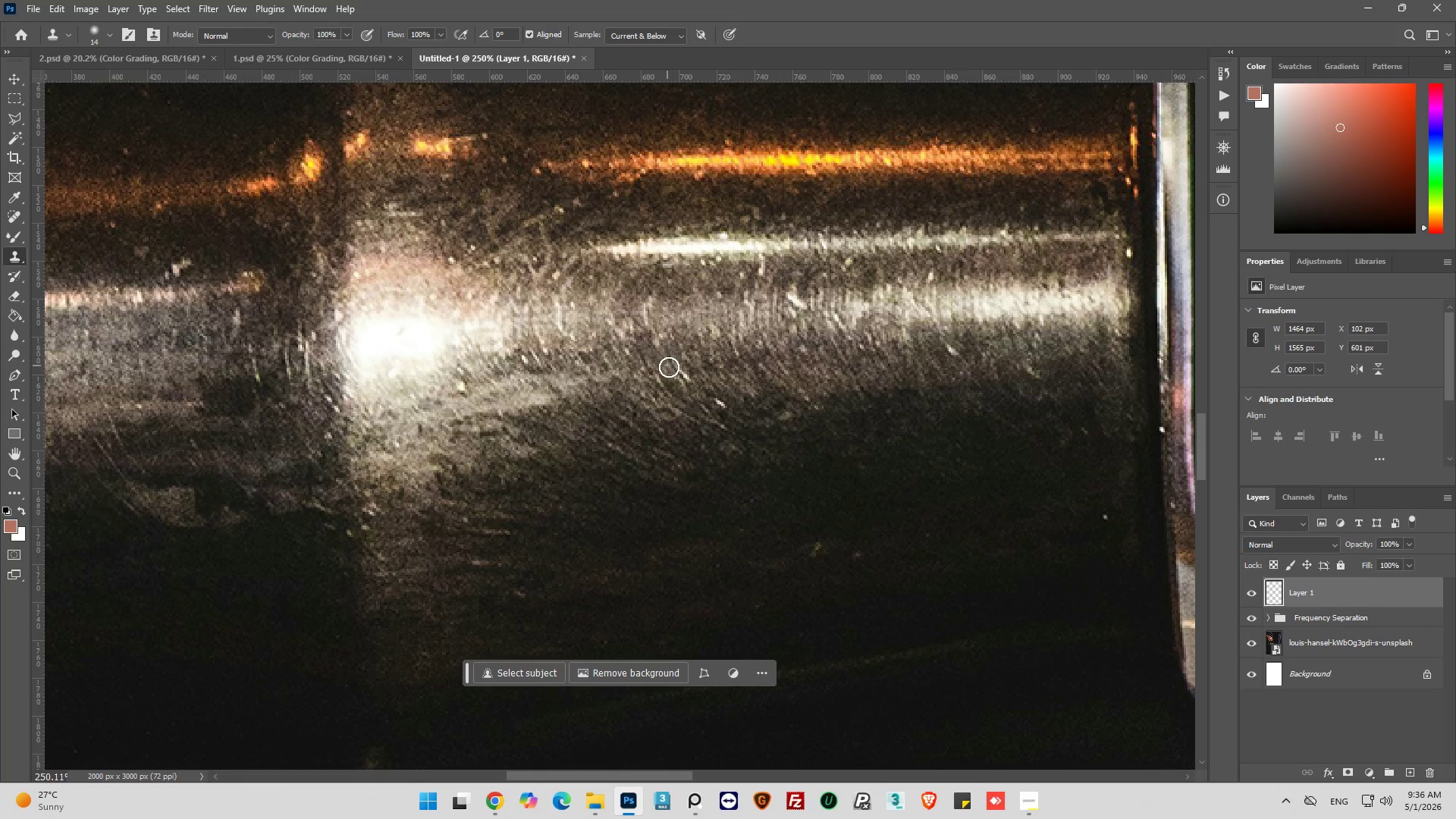 
left_click_drag(start_coordinate=[667, 366], to_coordinate=[682, 378])
 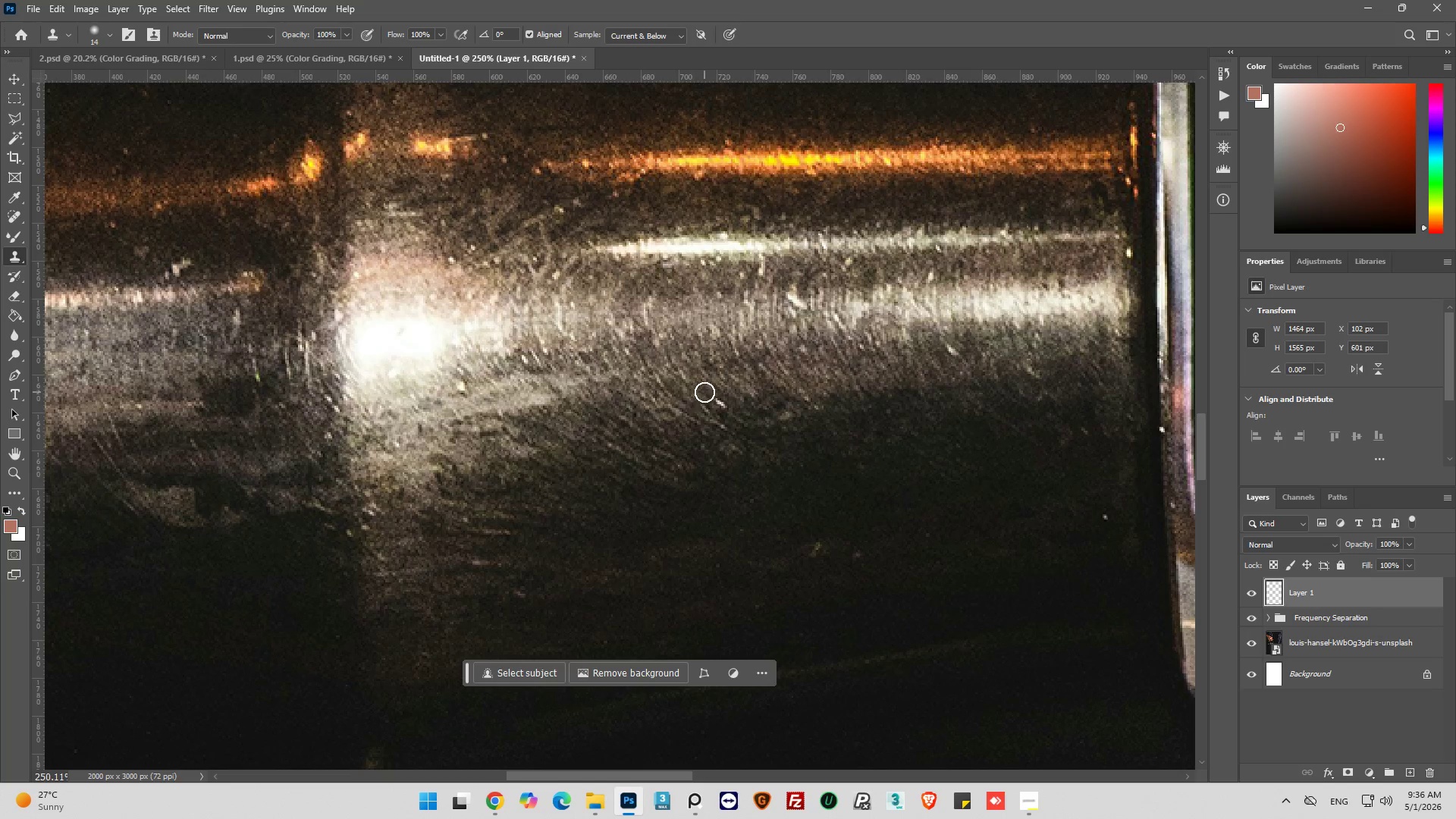 
key(Control+Z)
 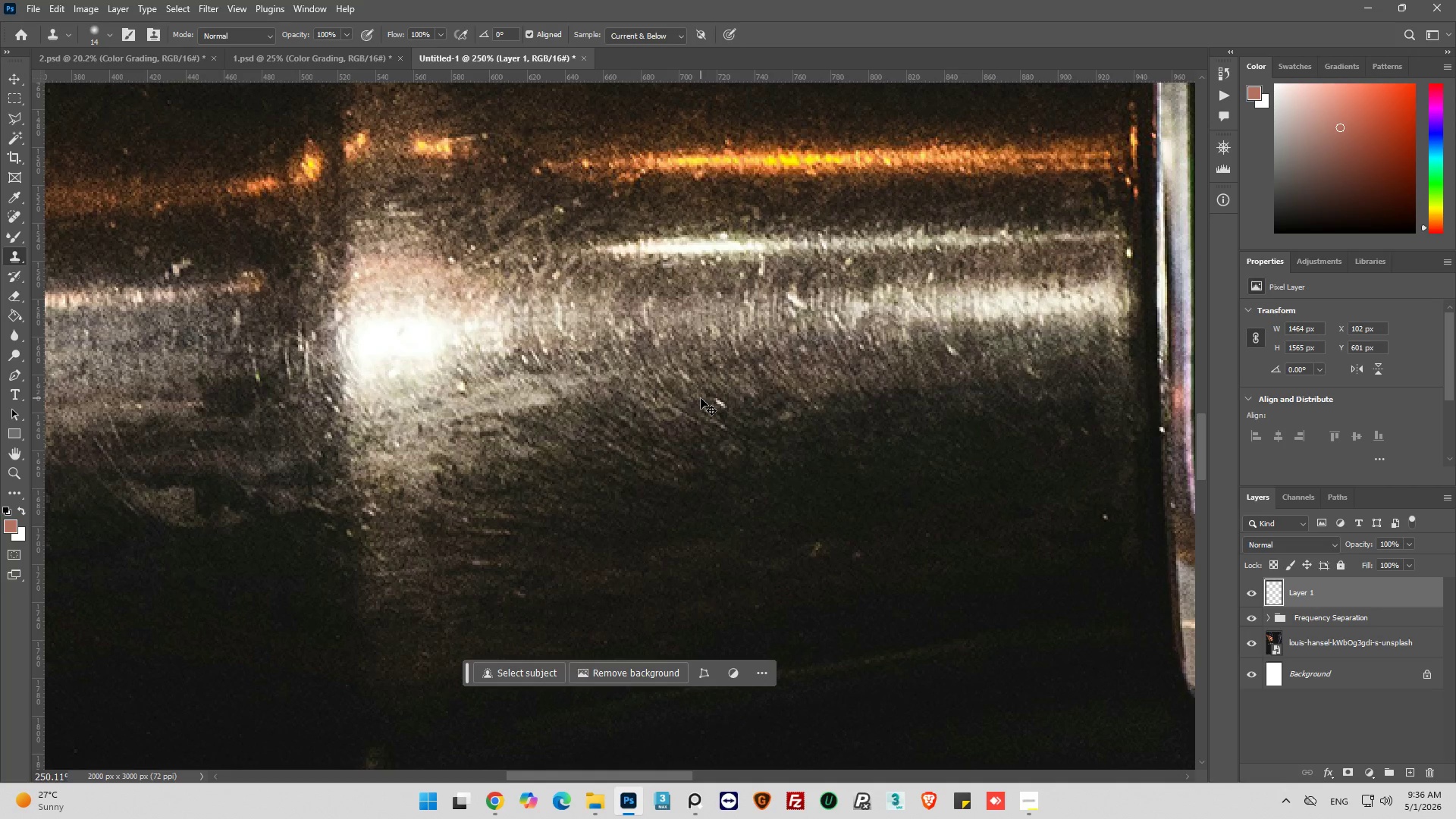 
key(Control+Z)
 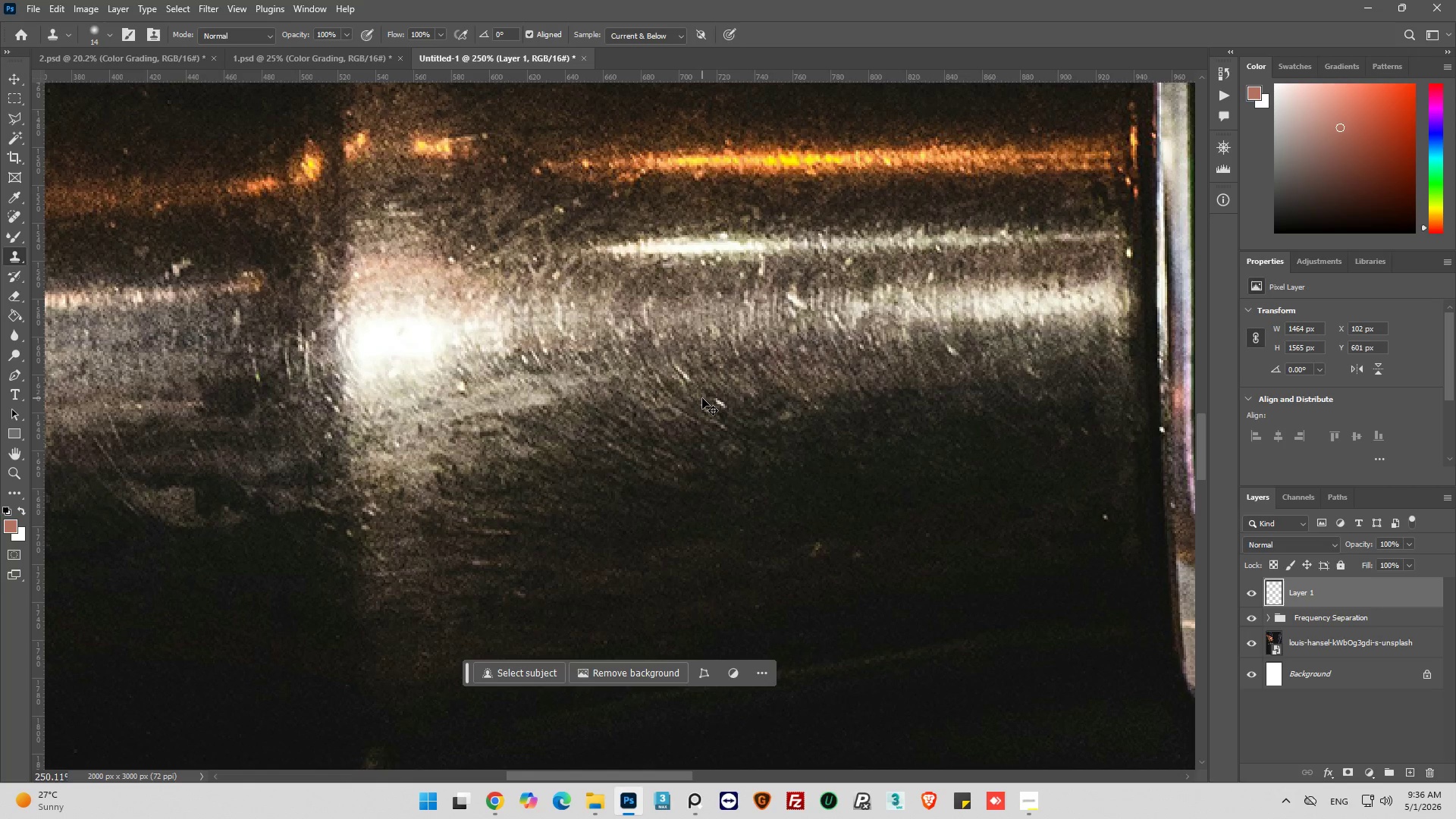 
key(Control+Z)
 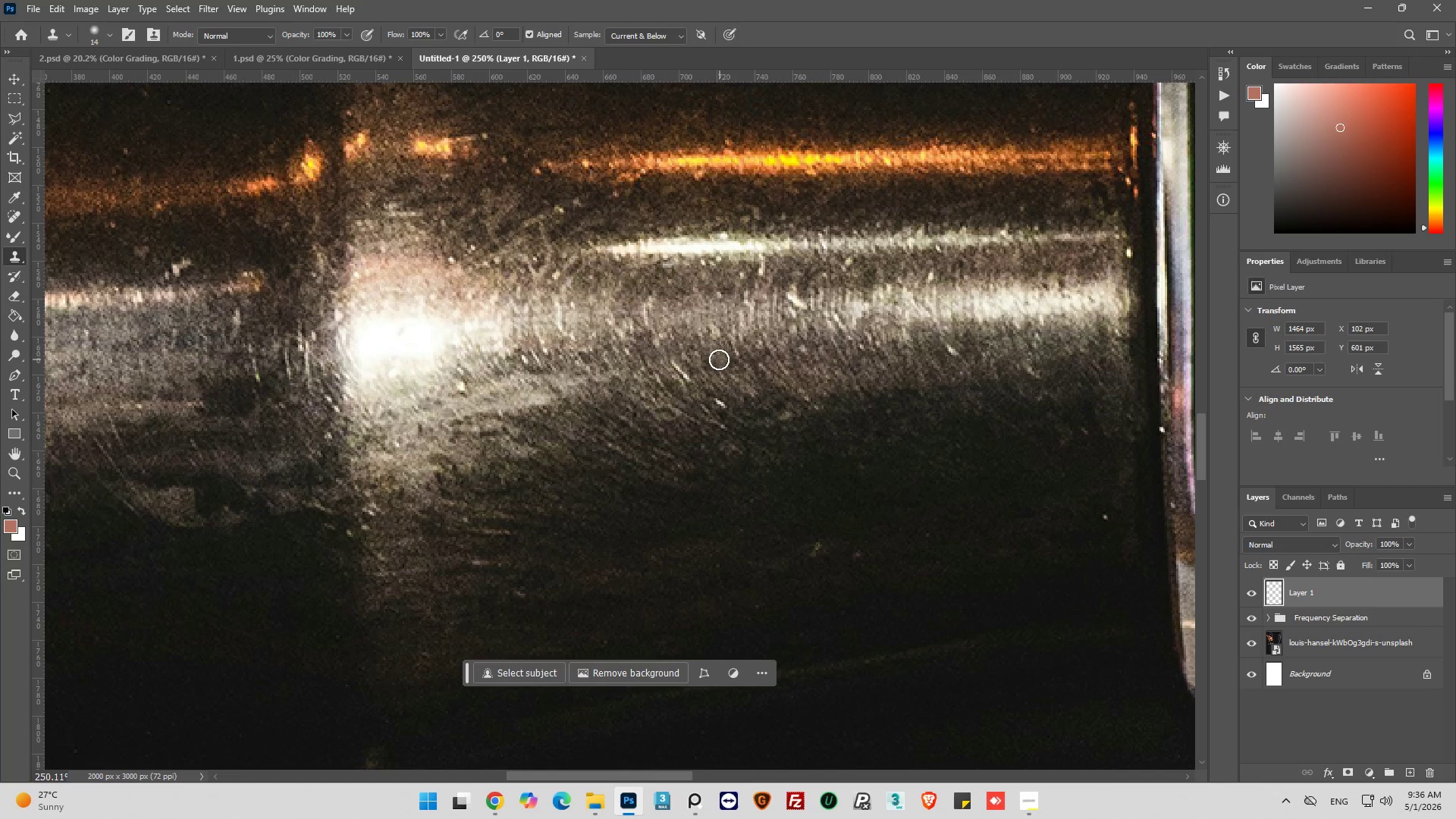 
key(Alt+AltLeft)
 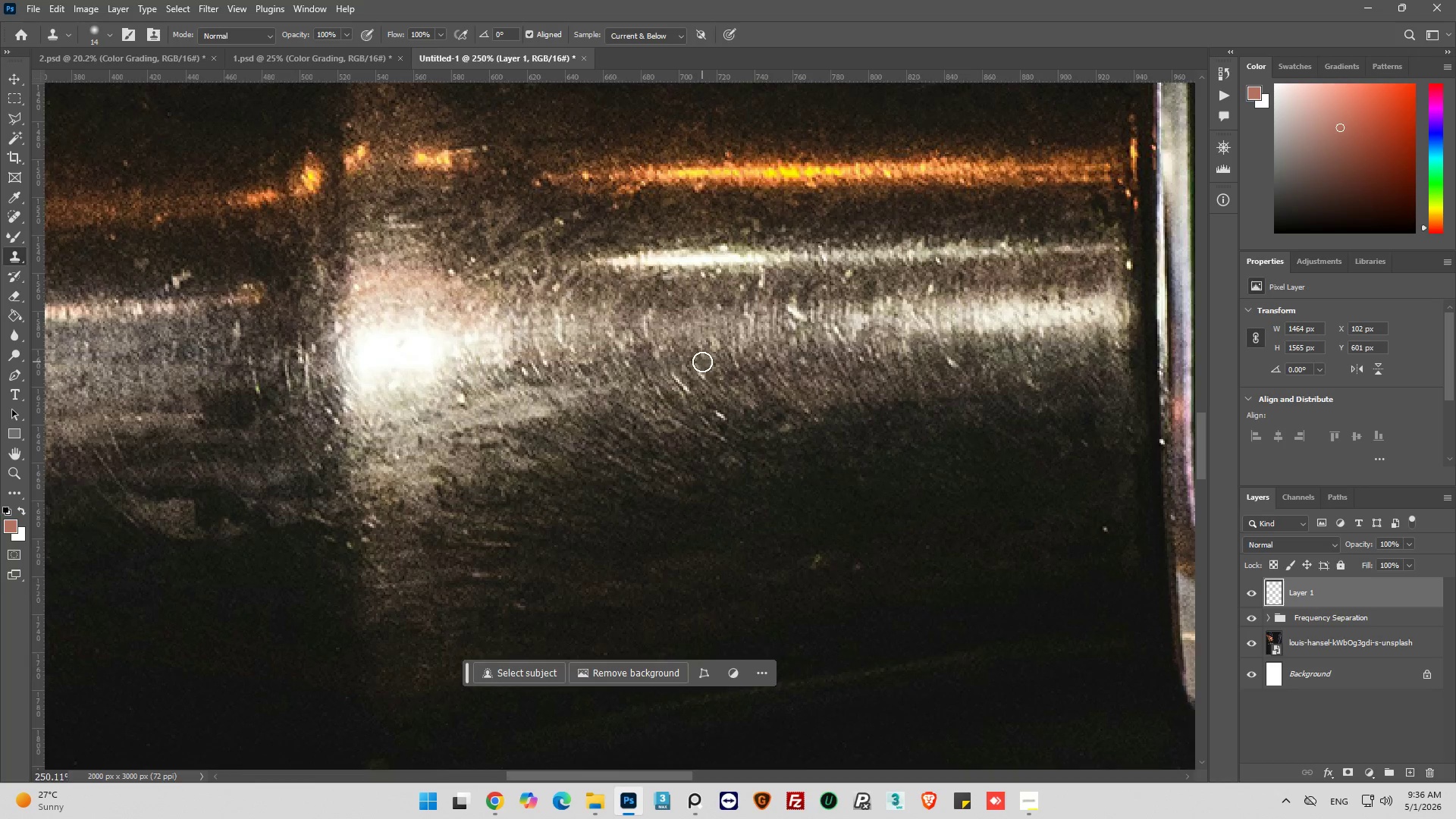 
key(Alt+AltLeft)
 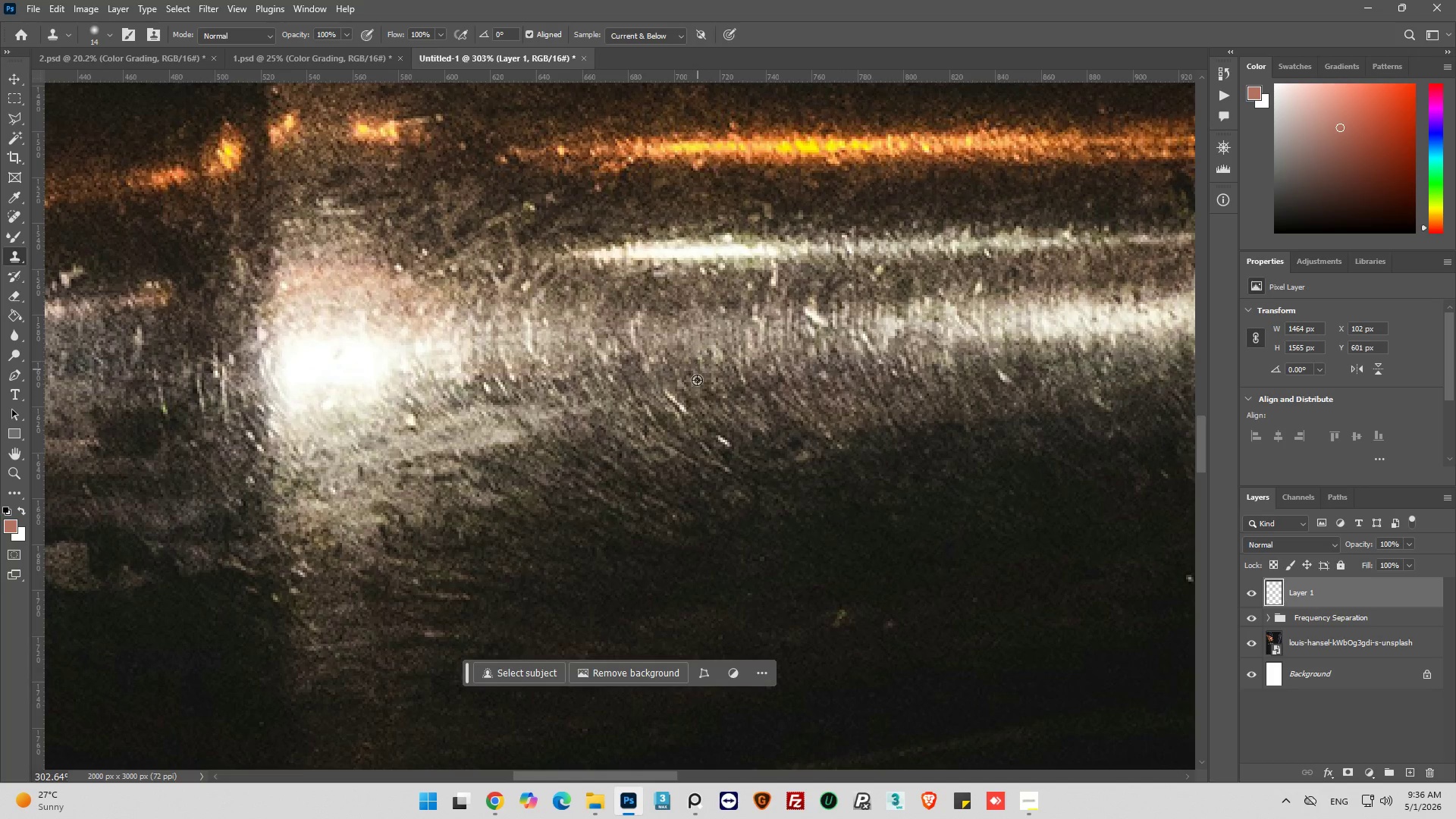 
key(Alt+AltLeft)
 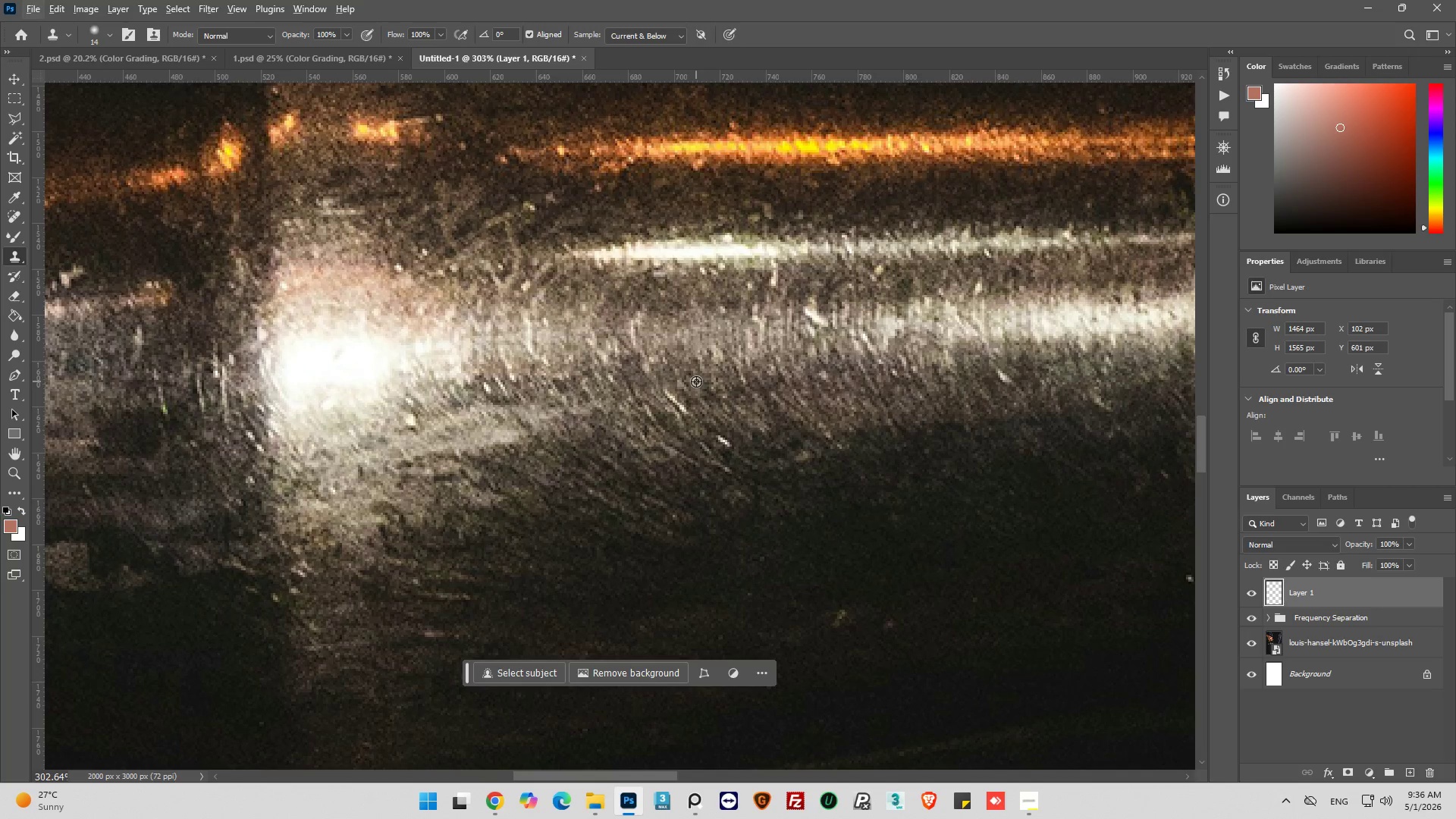 
scroll: coordinate [702, 362], scroll_direction: up, amount: 4.0
 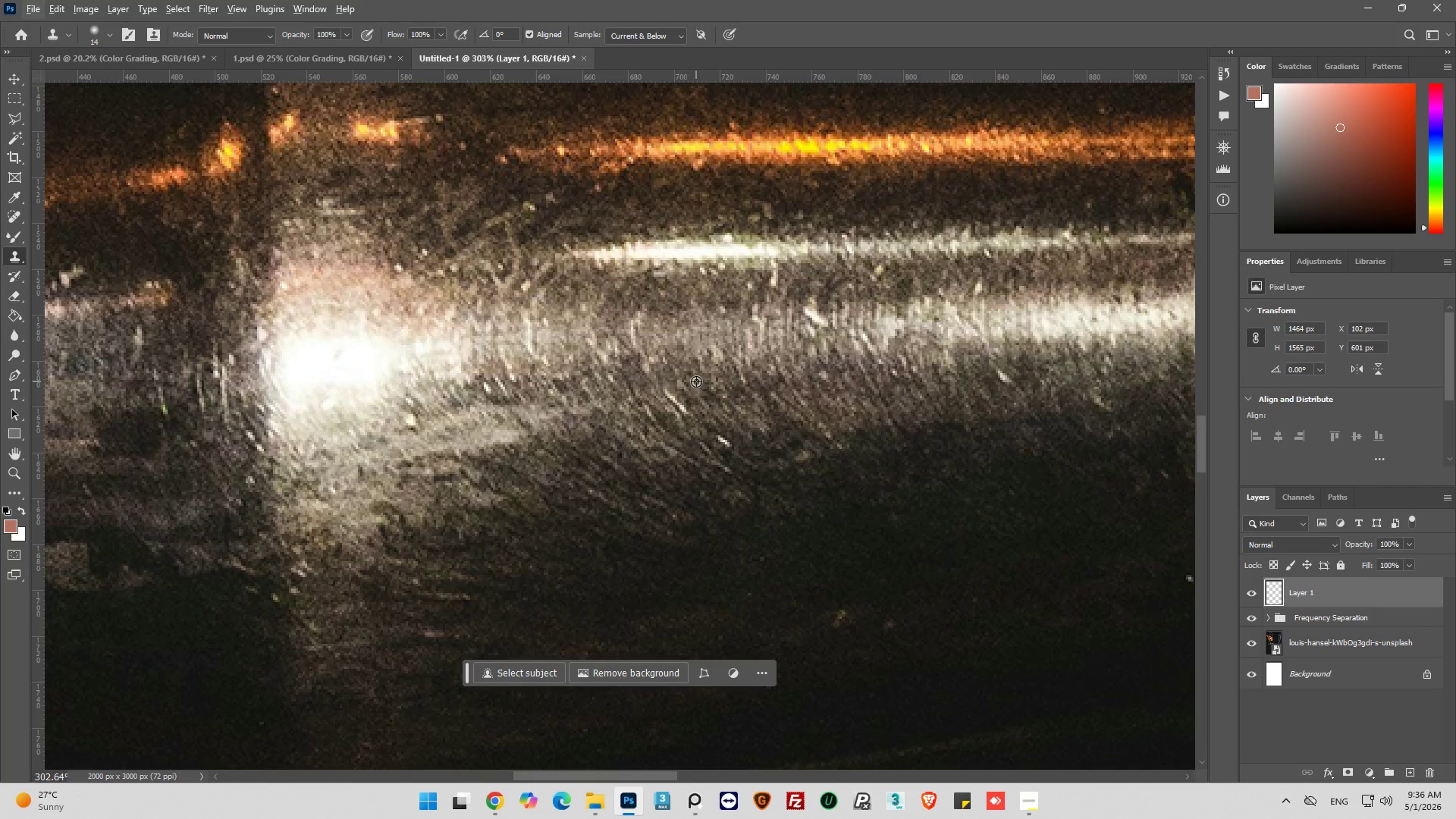 
hold_key(key=AltLeft, duration=0.52)
left_click([698, 381])
 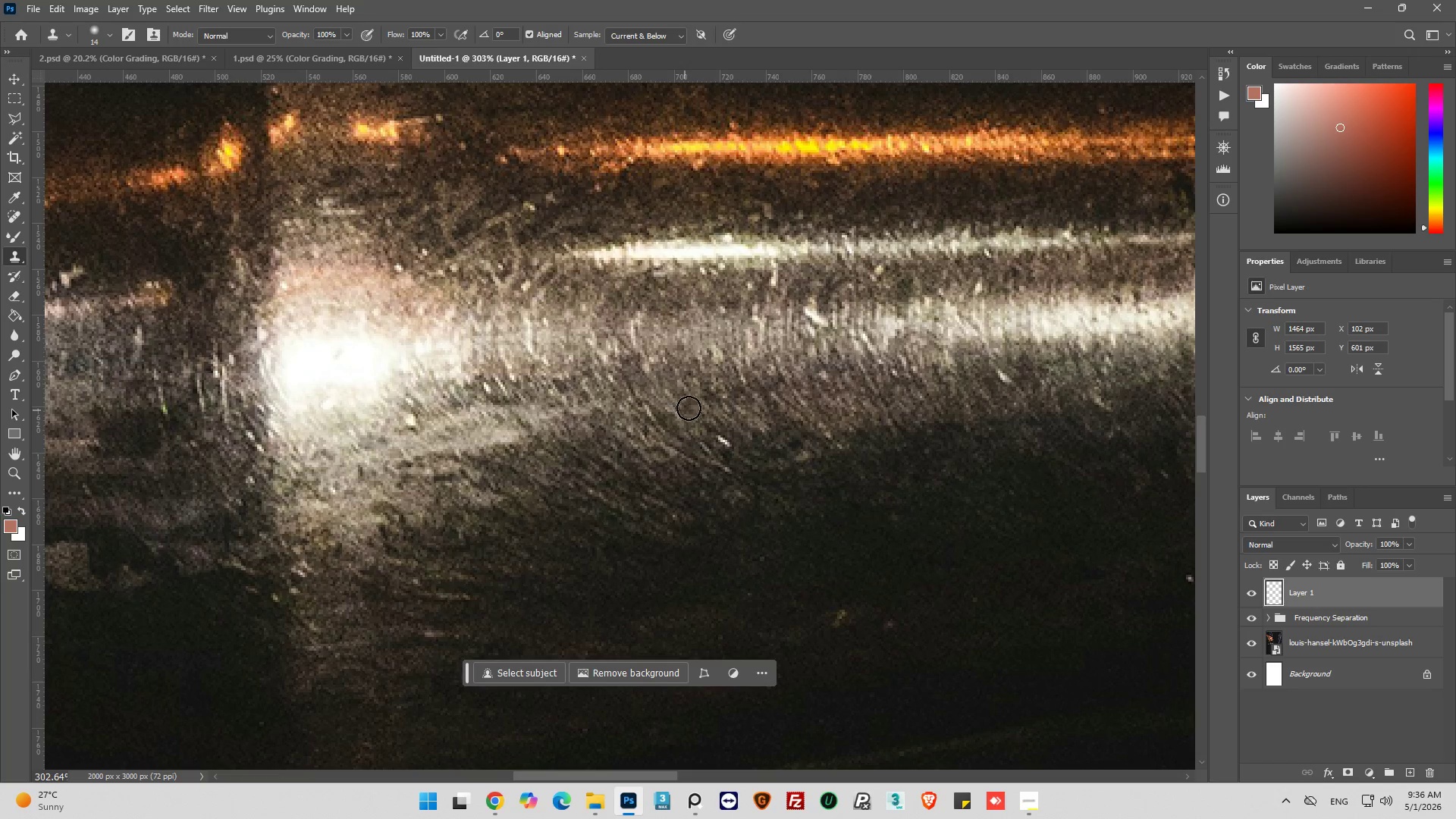 
hold_key(key=AltLeft, duration=0.42)
left_click([708, 397])
 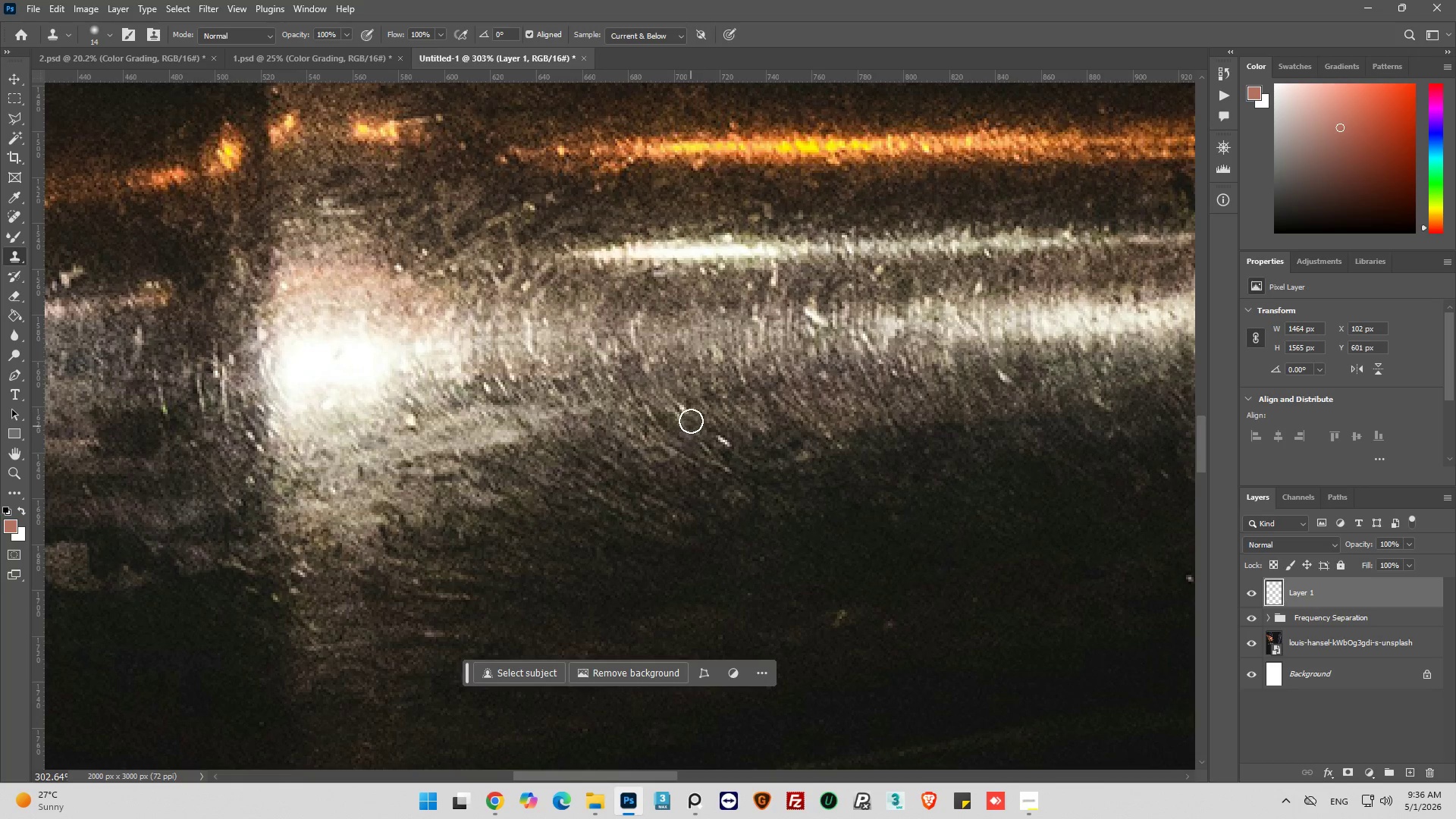 
left_click_drag(start_coordinate=[685, 413], to_coordinate=[668, 416])
 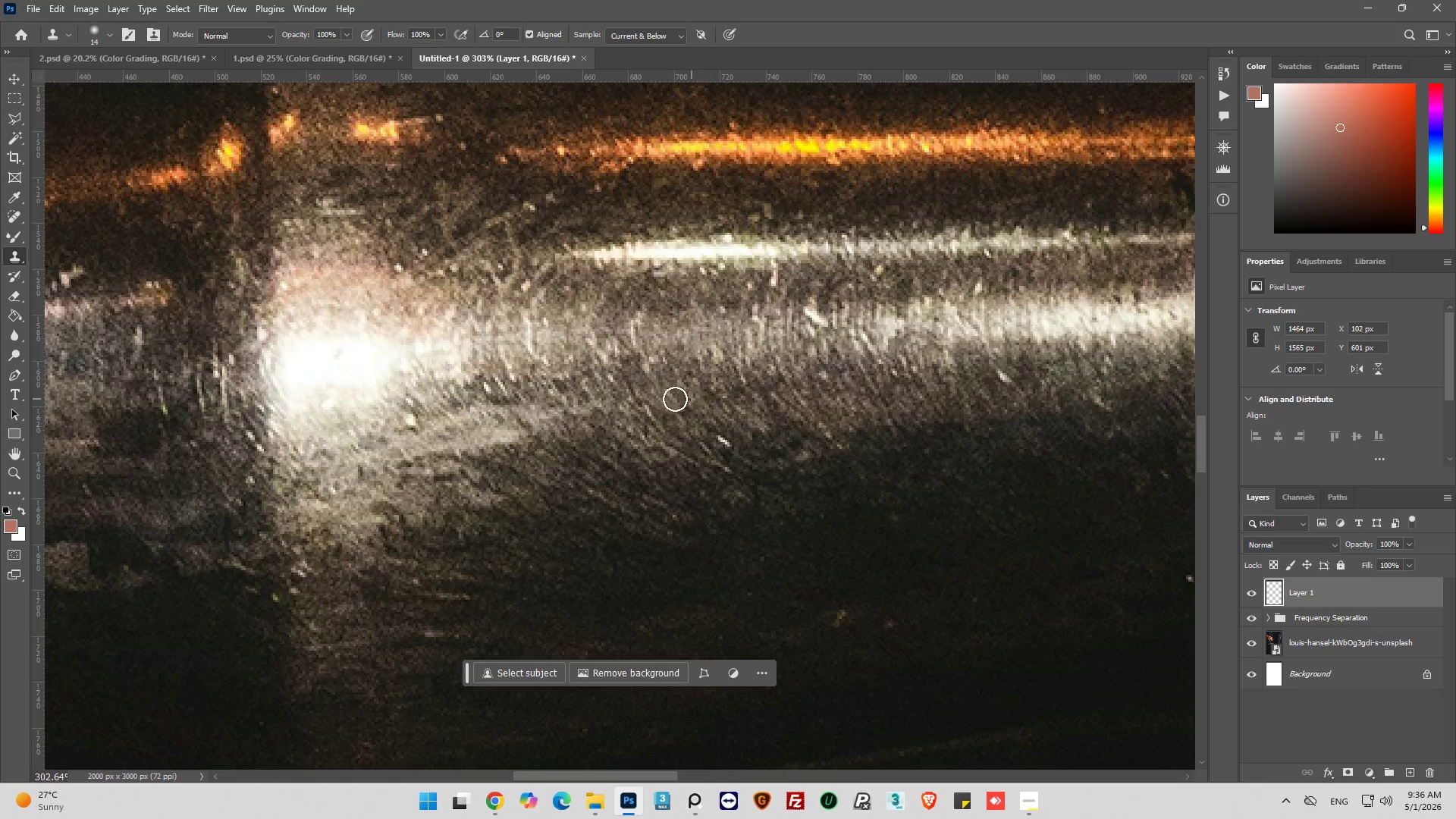 
left_click([673, 397])
 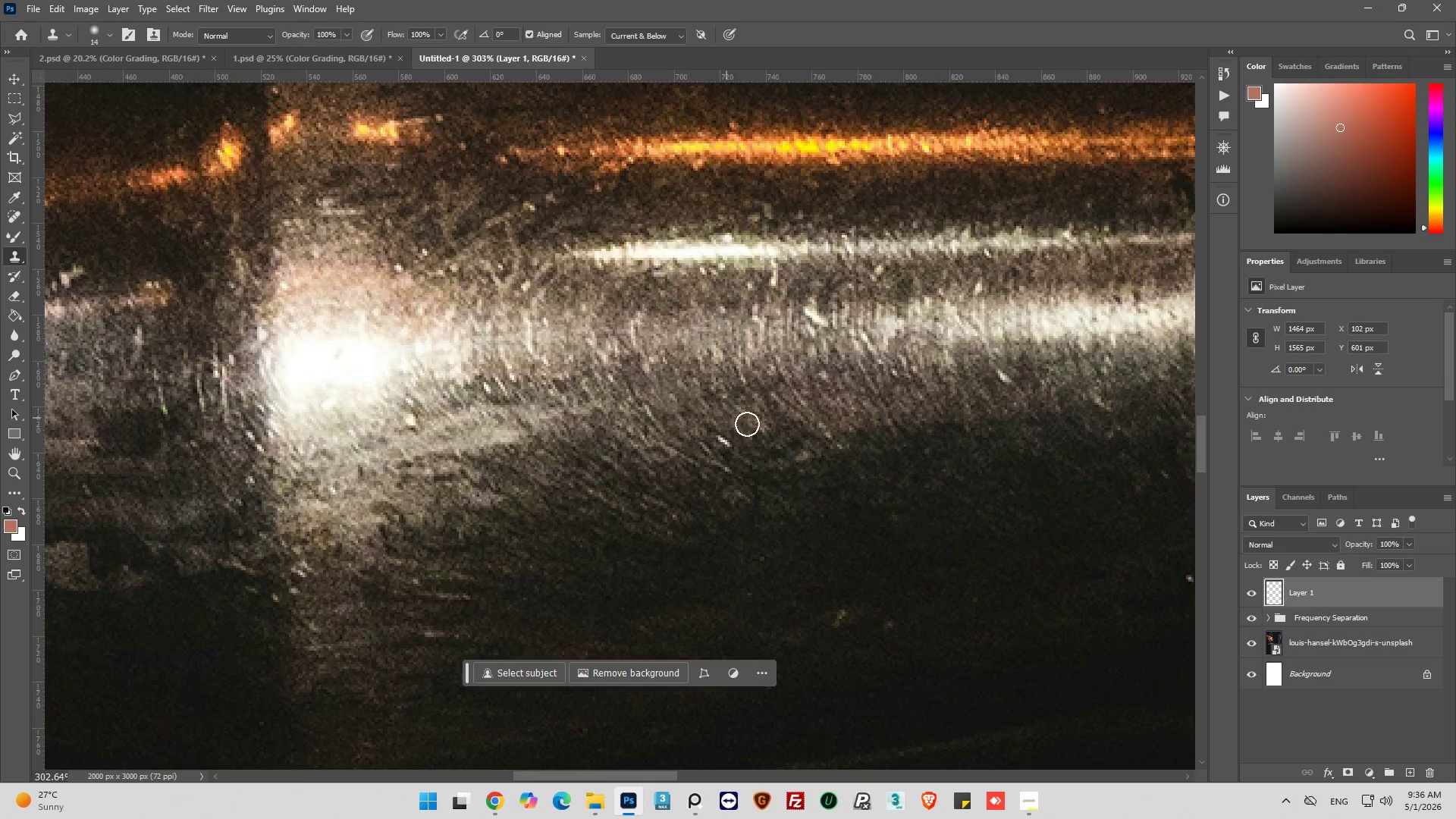 
key(Alt+AltLeft)
 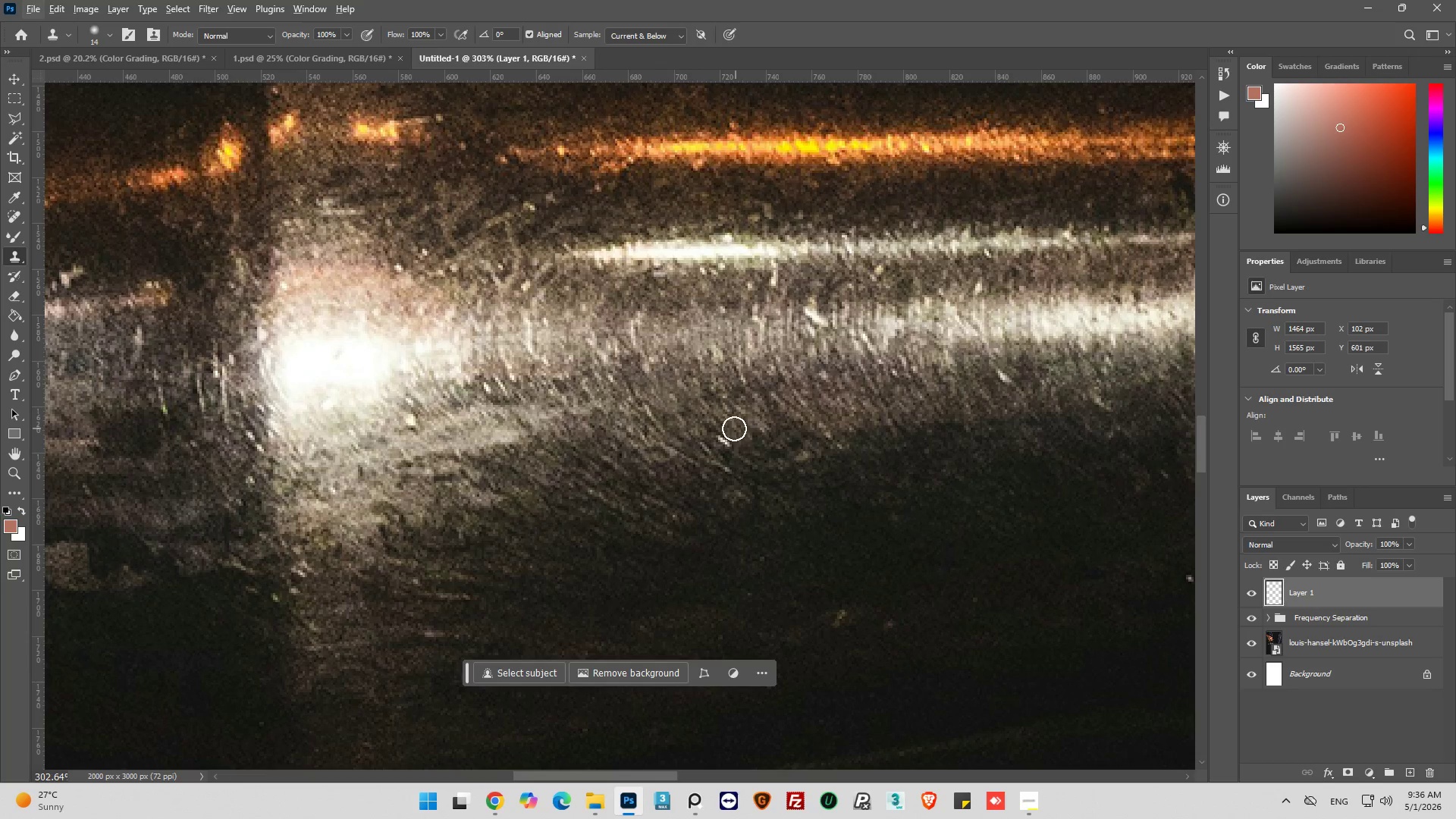 
hold_key(key=AltLeft, duration=0.69)
 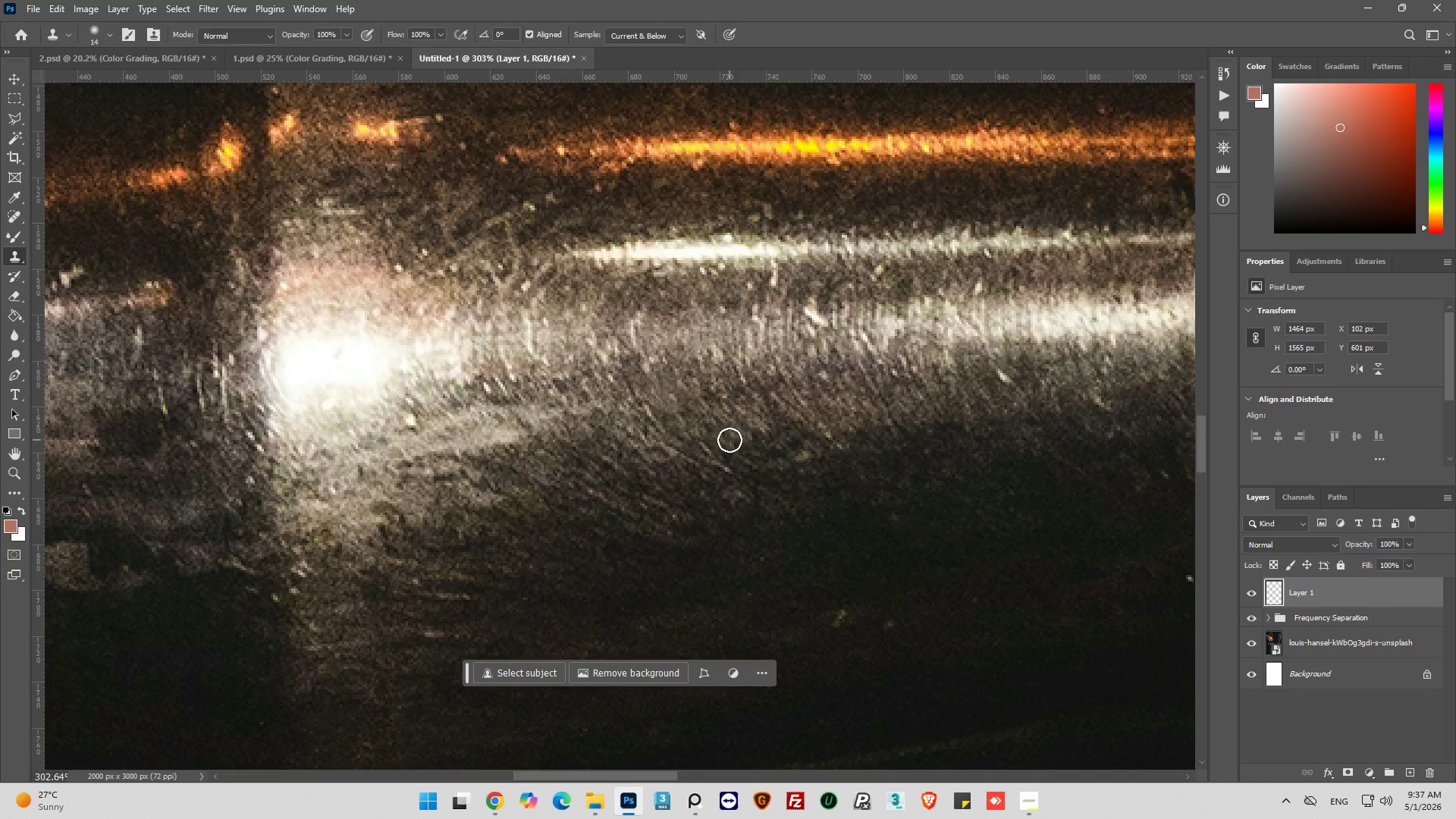 
left_click_drag(start_coordinate=[722, 438], to_coordinate=[723, 441])
 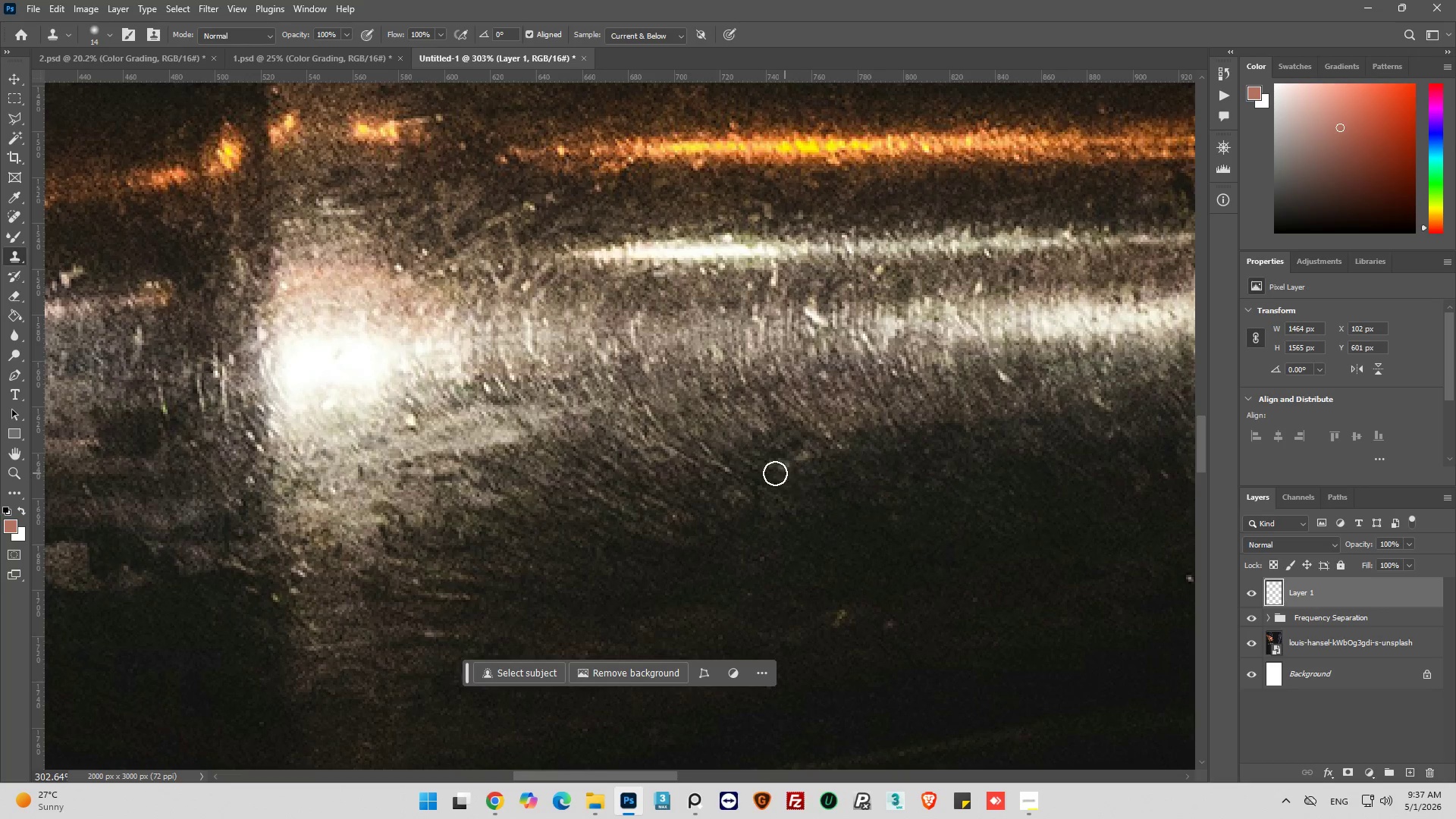 
hold_key(key=AltLeft, duration=0.5)
left_click([752, 463])
 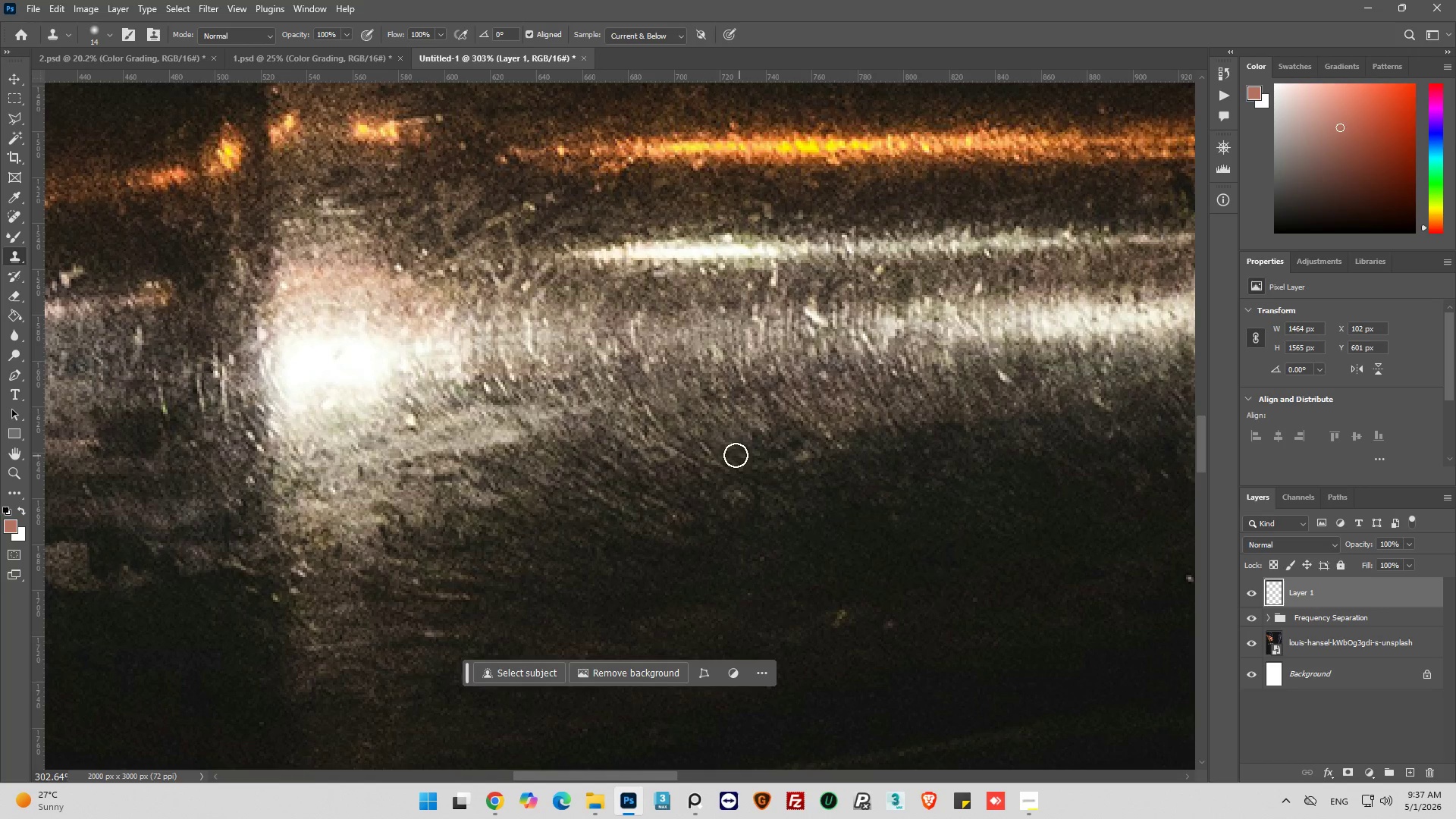 
hold_key(key=AltLeft, duration=0.34)
left_click_drag(start_coordinate=[733, 442], to_coordinate=[727, 445])
 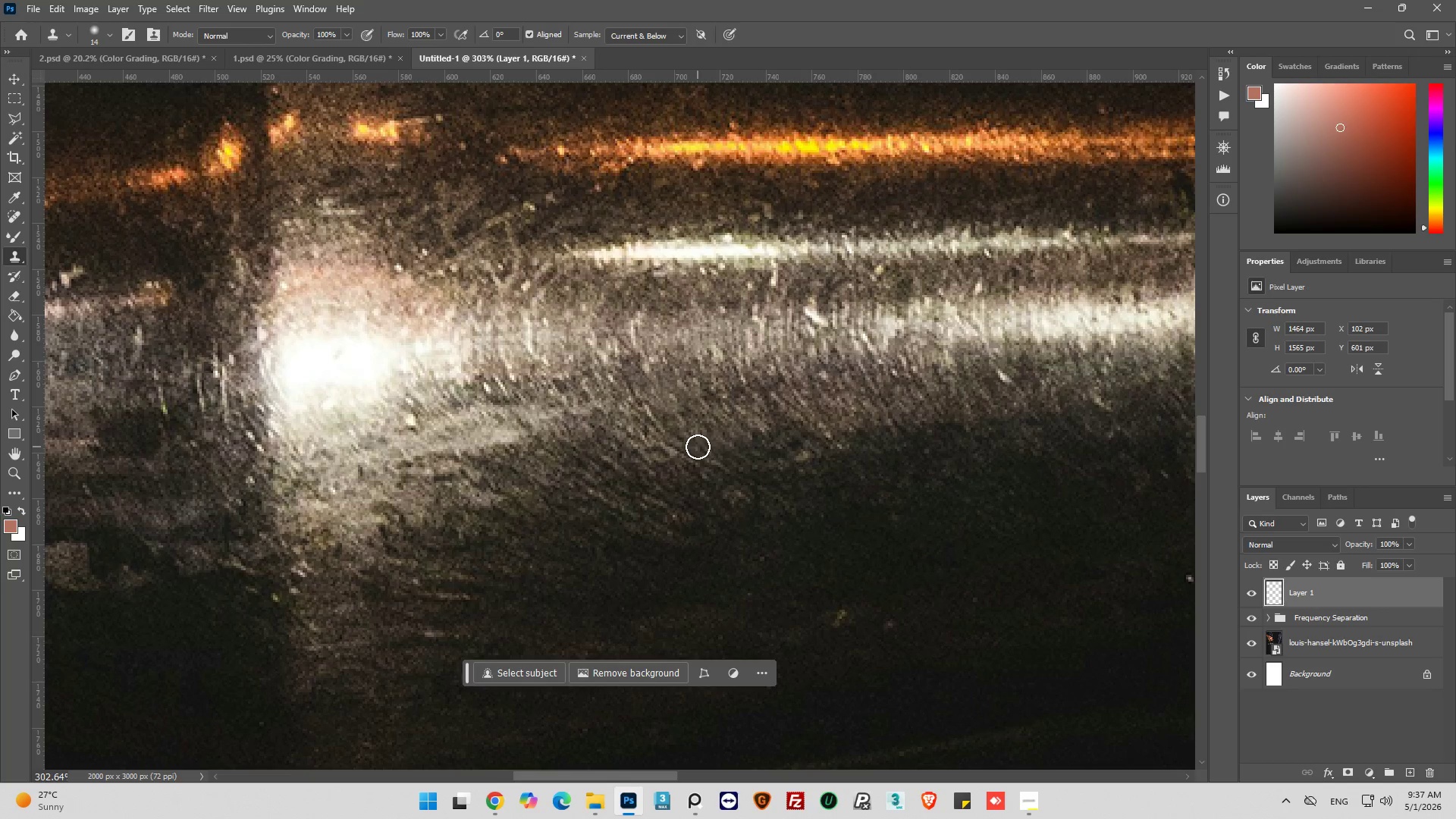 
left_click([698, 446])
 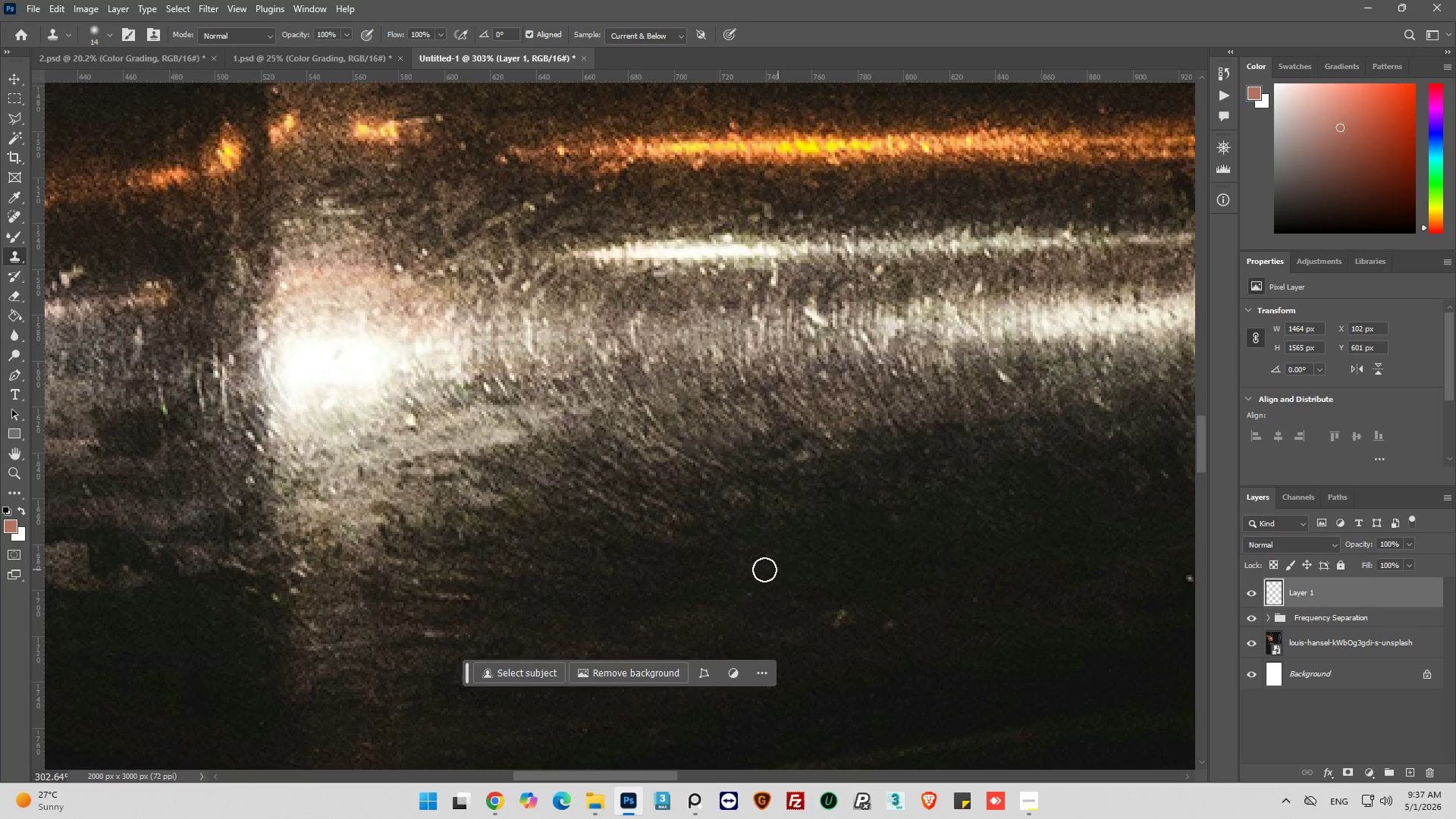 
hold_key(key=AltLeft, duration=0.34)
scroll: coordinate [563, 470], scroll_direction: down, amount: 7.0
 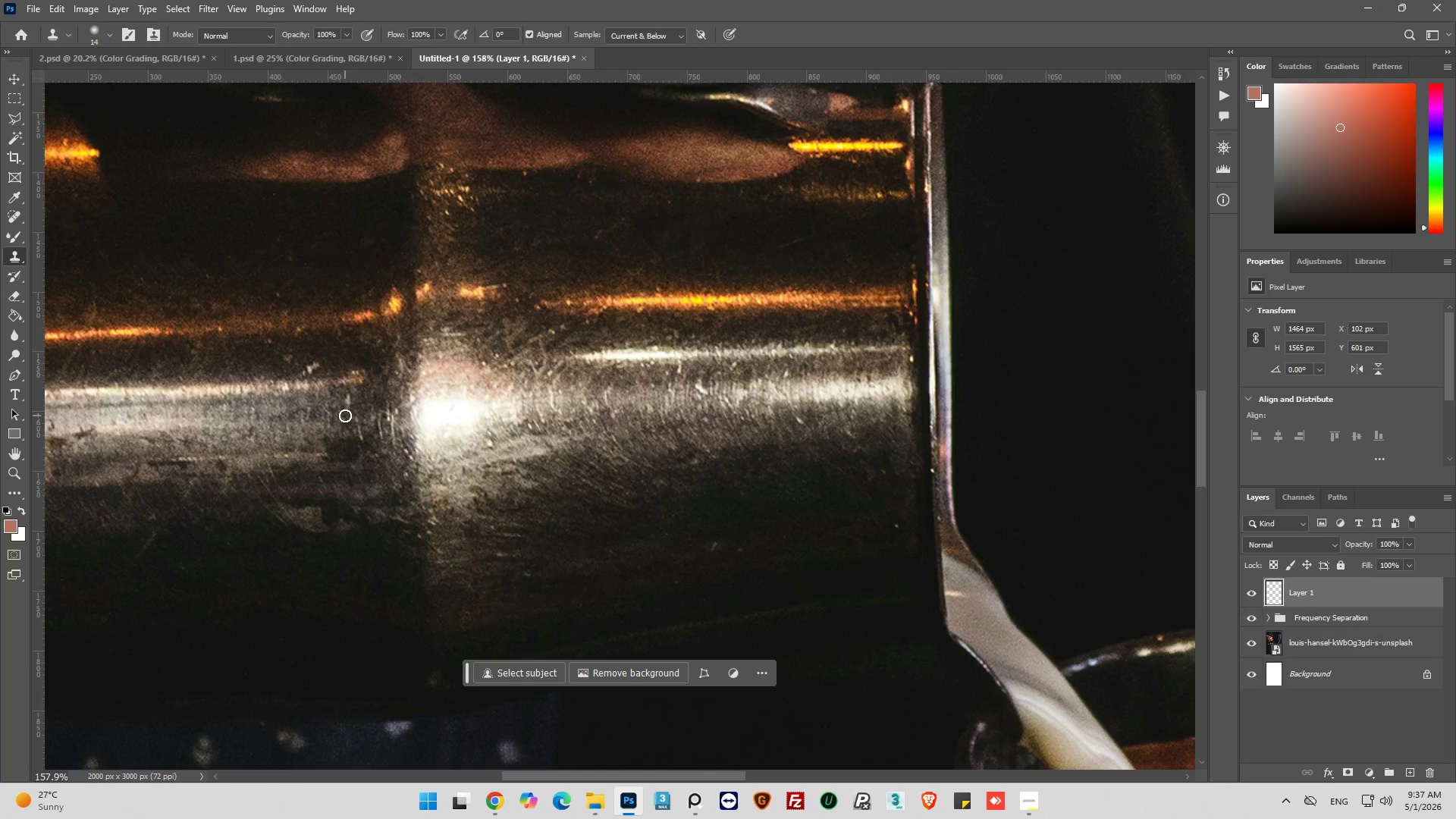 
hold_key(key=AltLeft, duration=0.61)
scroll: coordinate [375, 428], scroll_direction: up, amount: 10.0
 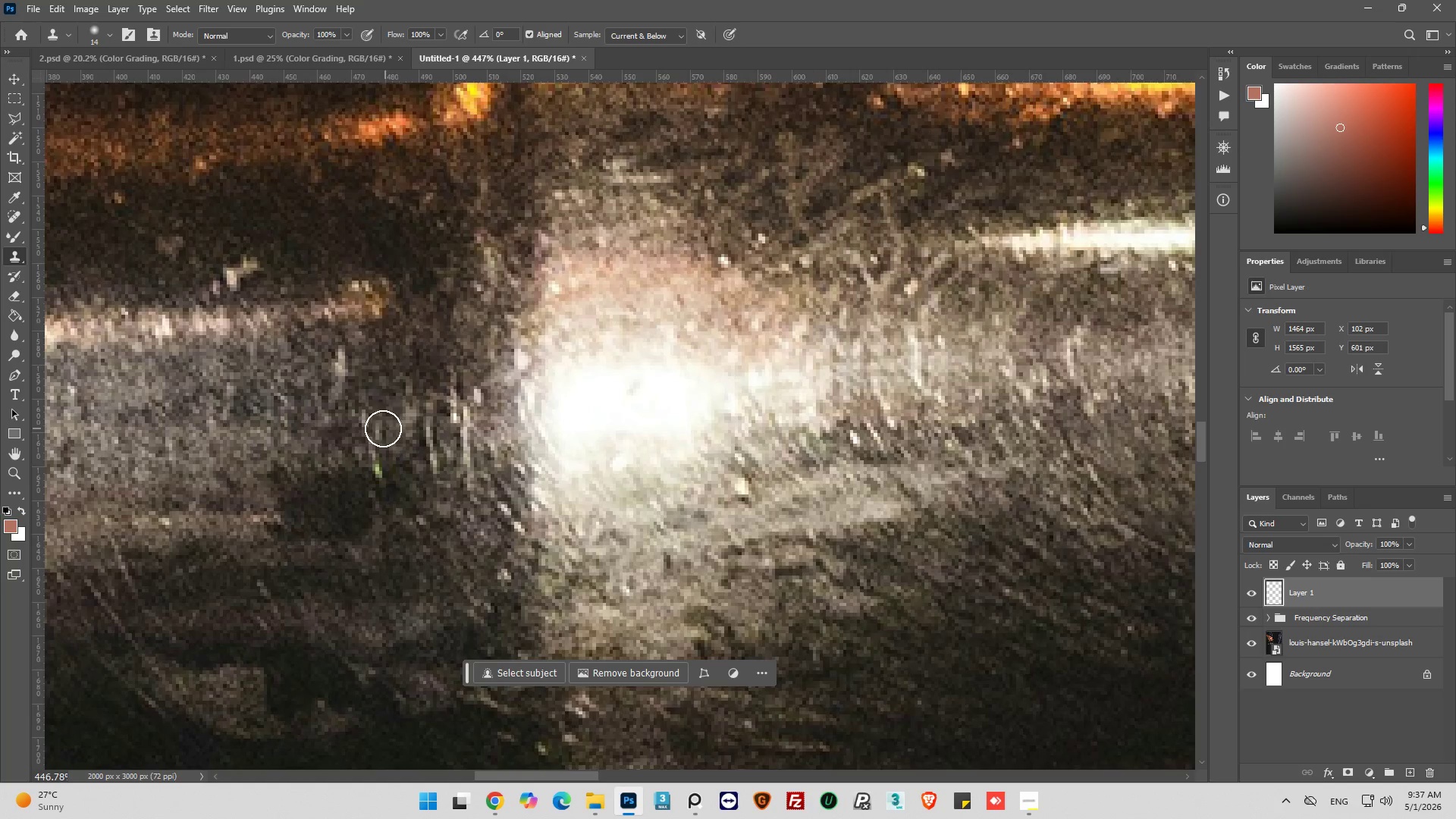 
hold_key(key=AltLeft, duration=0.67)
left_click([340, 440])
 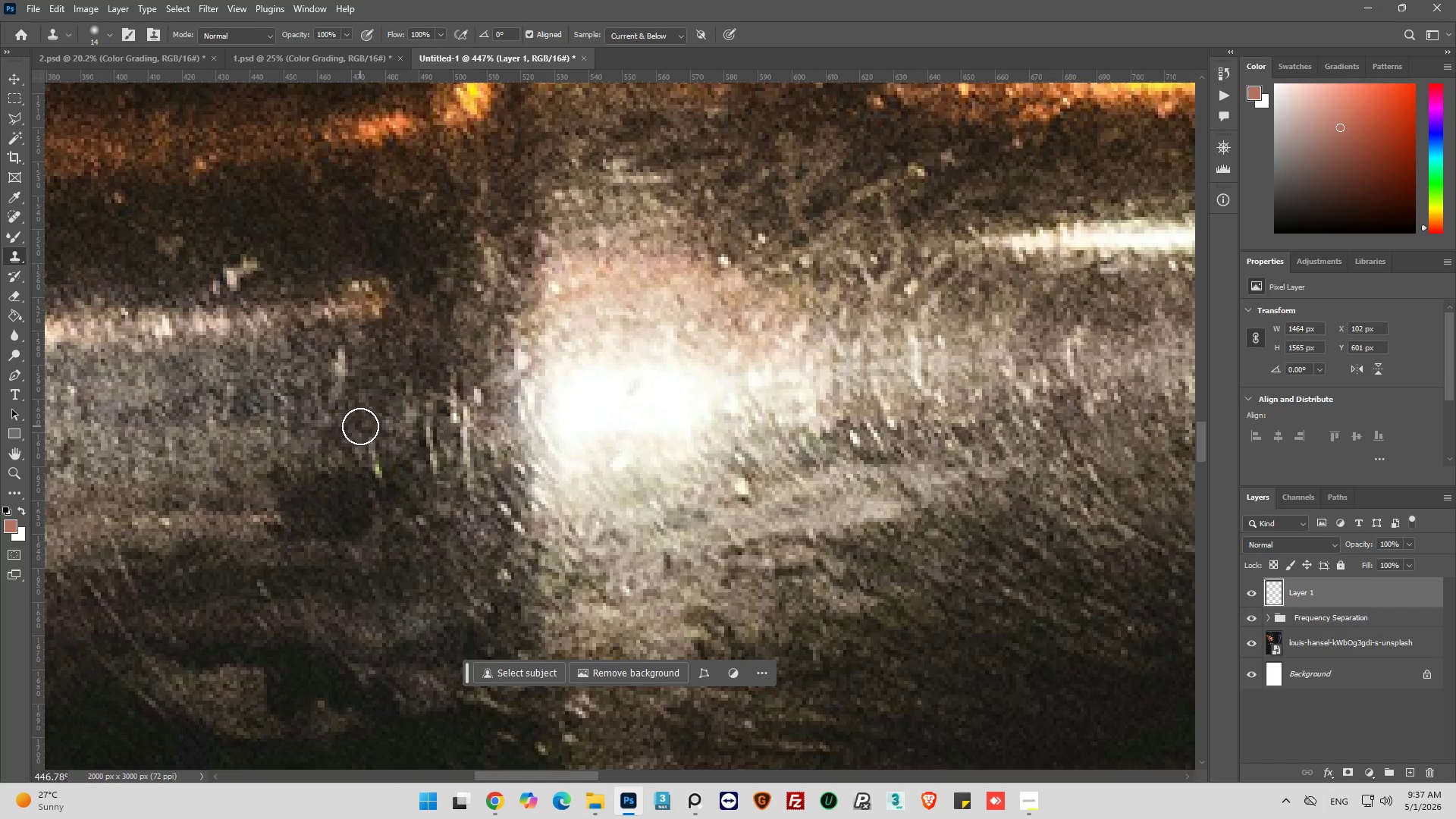 
left_click_drag(start_coordinate=[362, 426], to_coordinate=[362, 444])
 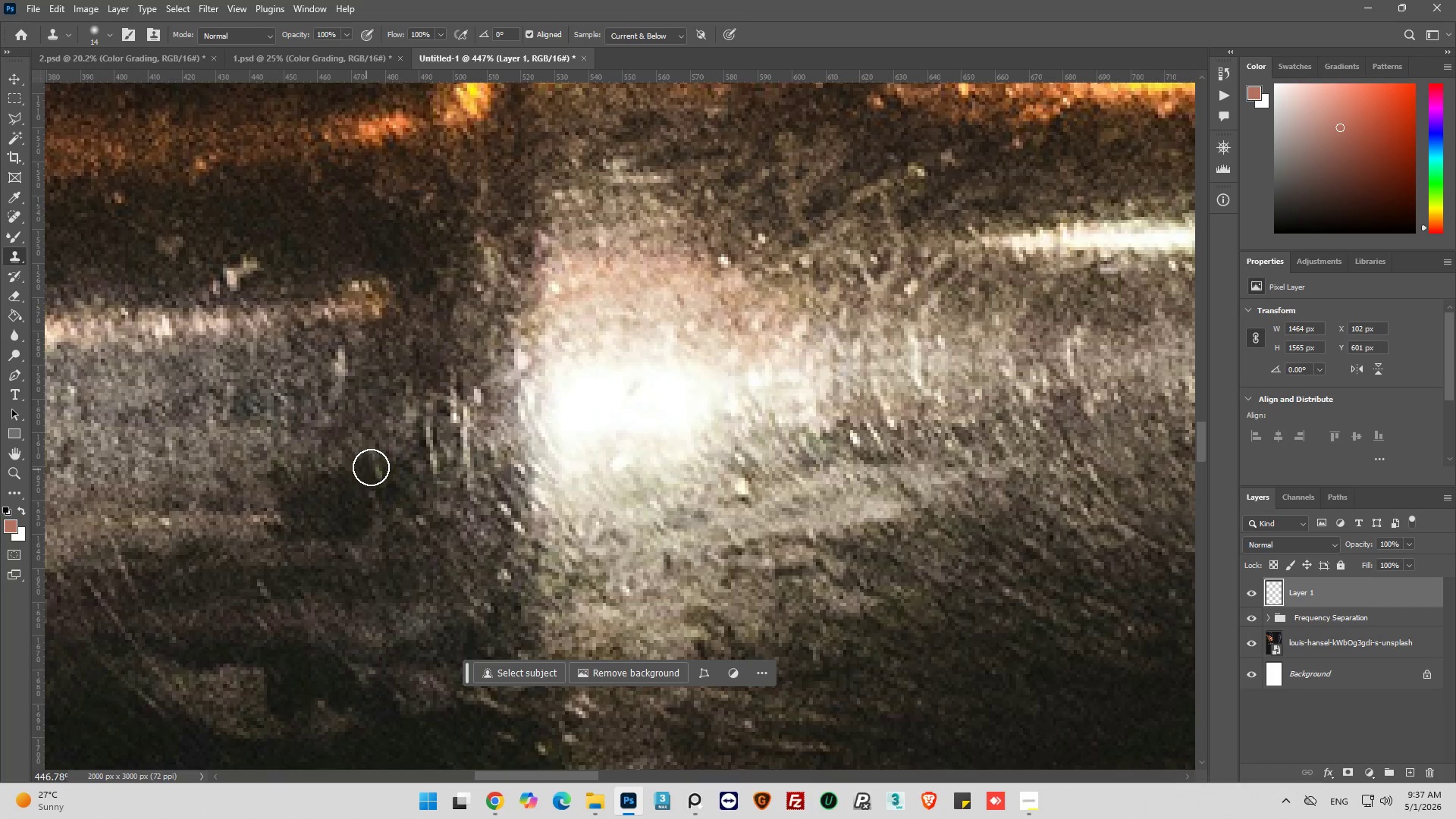 
triple_click([373, 465])
 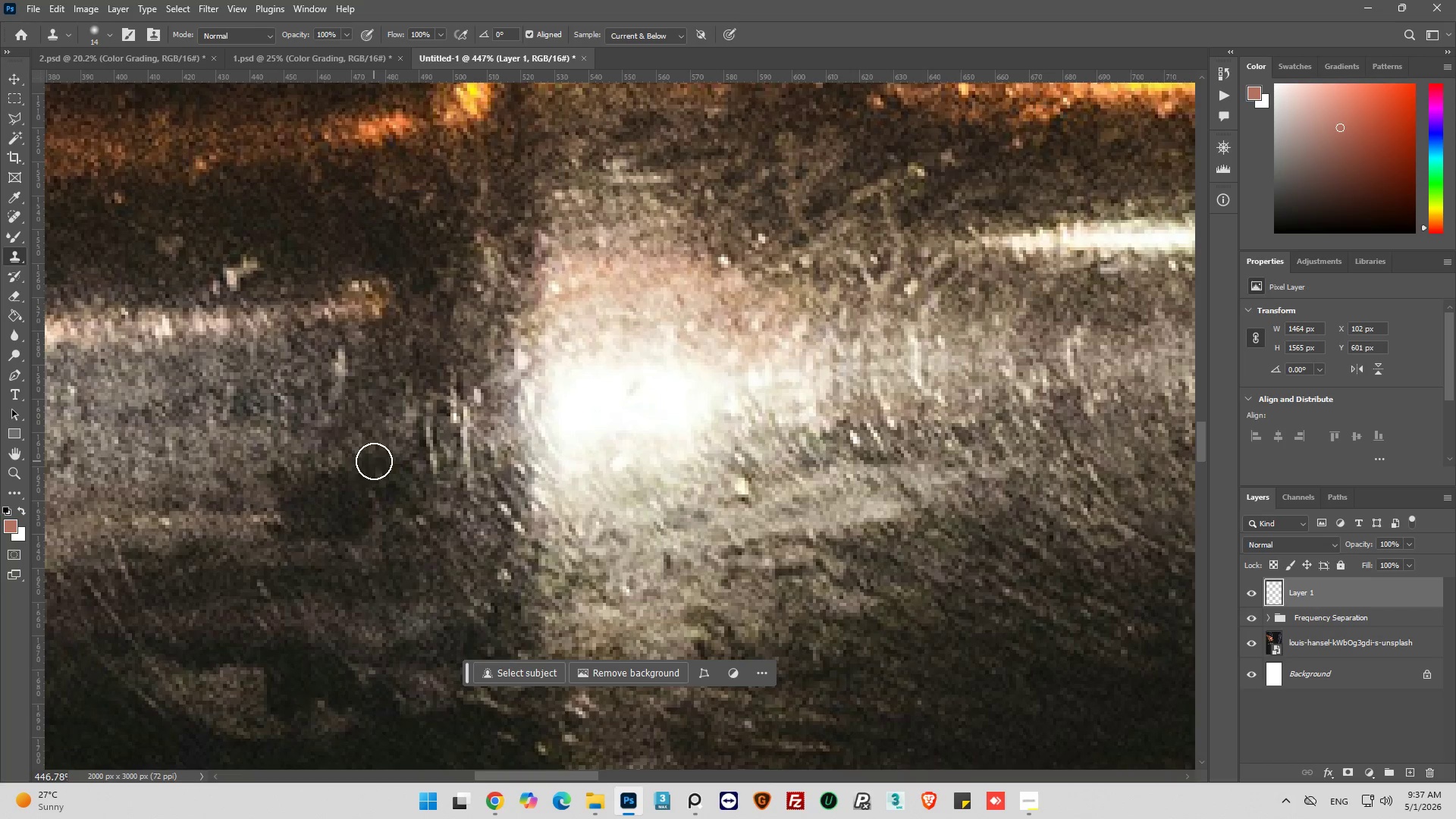 
left_click_drag(start_coordinate=[374, 461], to_coordinate=[373, 450])
 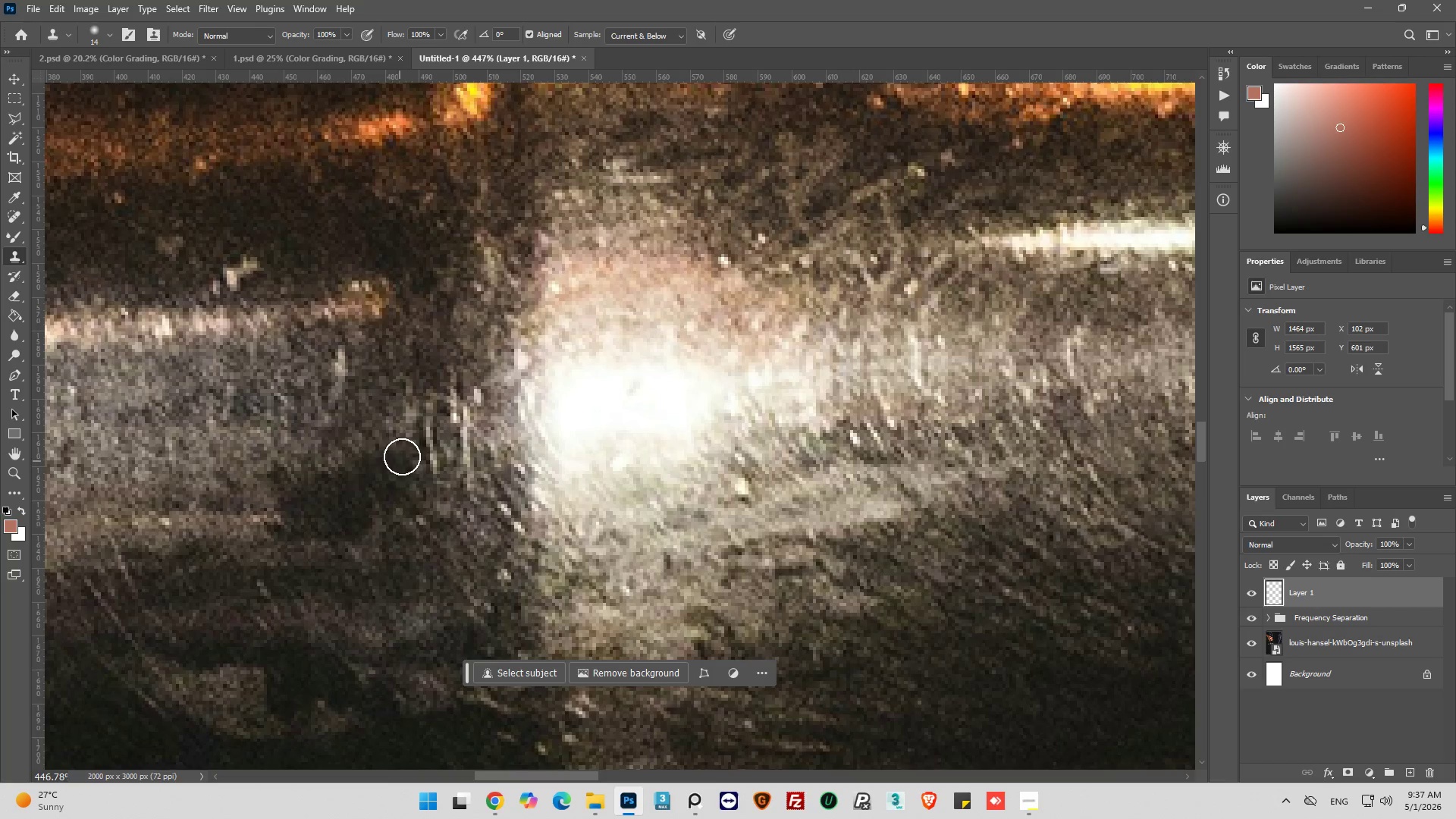 
hold_key(key=AltLeft, duration=0.44)
left_click([394, 421])
 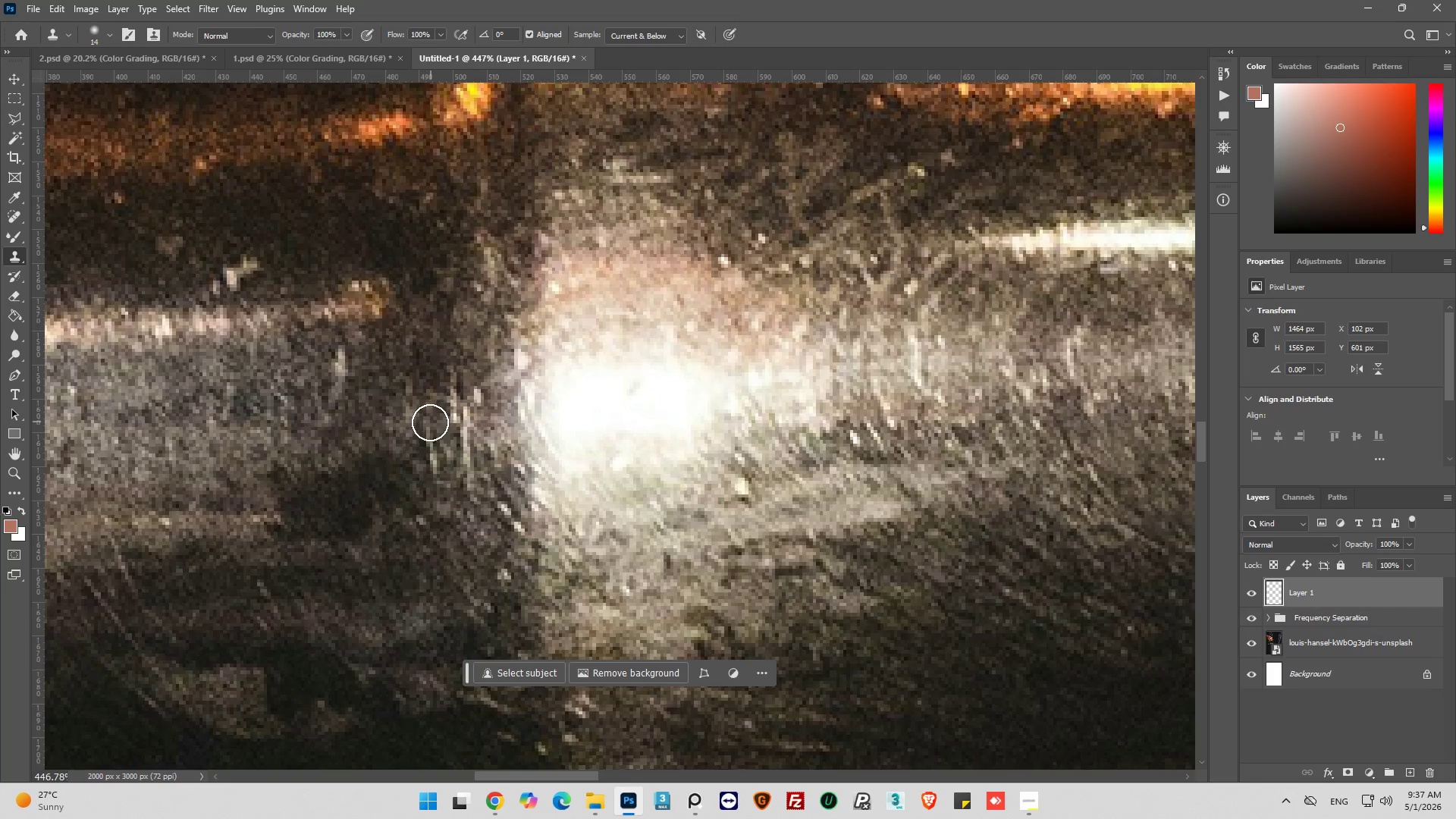 
left_click_drag(start_coordinate=[428, 428], to_coordinate=[426, 433])
 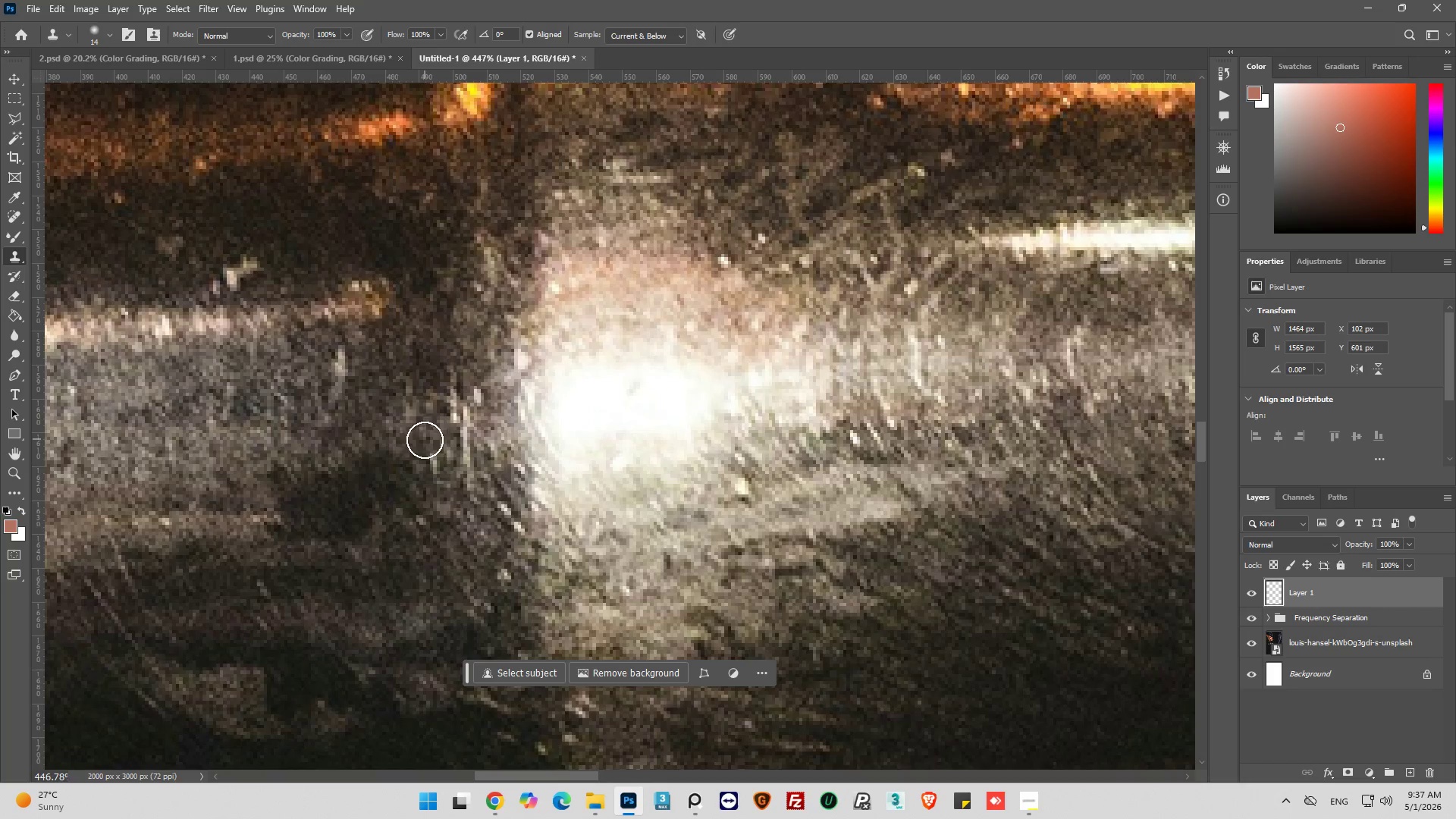 
left_click_drag(start_coordinate=[425, 439], to_coordinate=[434, 478])
 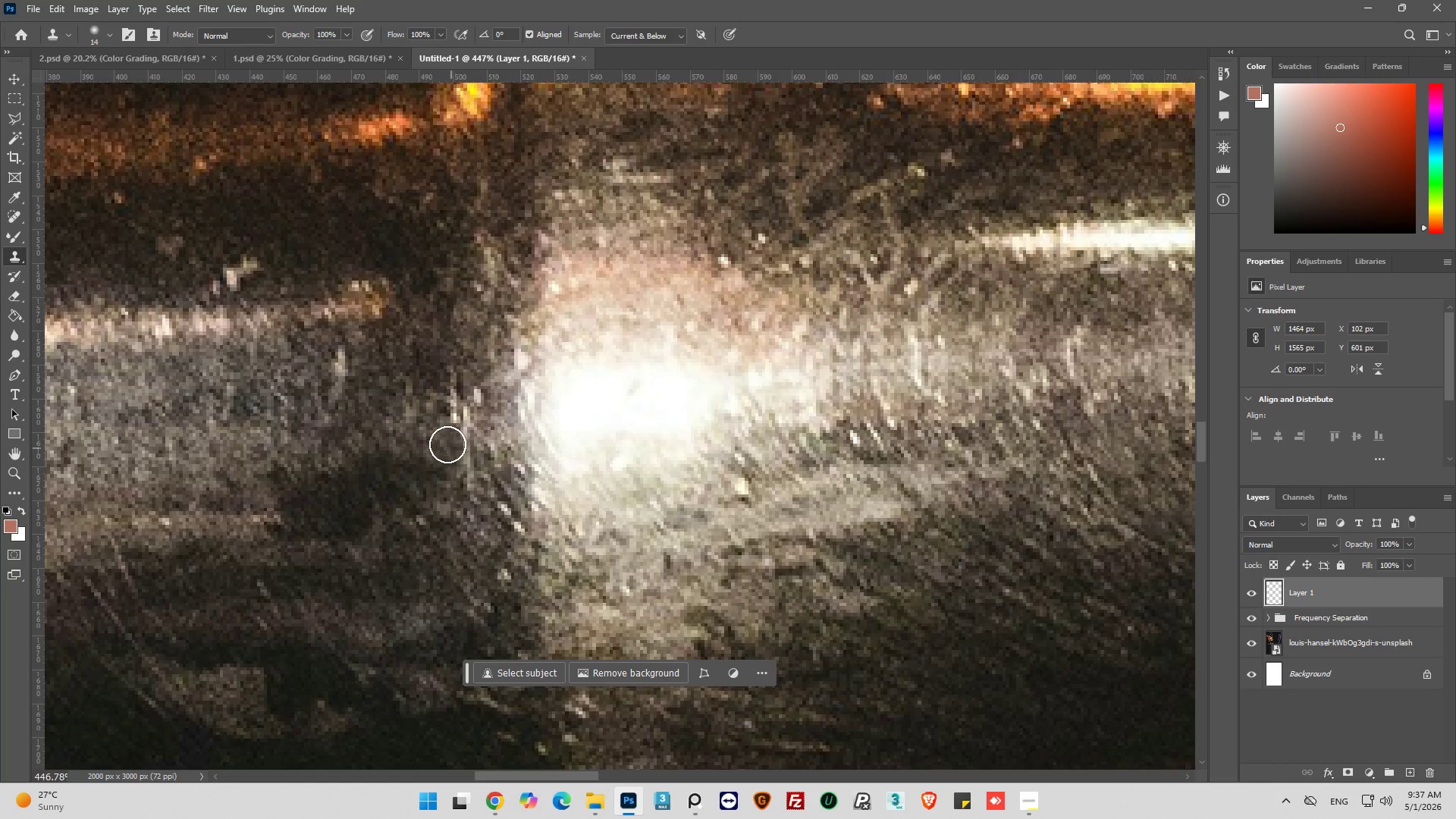 
hold_key(key=AltLeft, duration=0.56)
left_click([430, 421])
 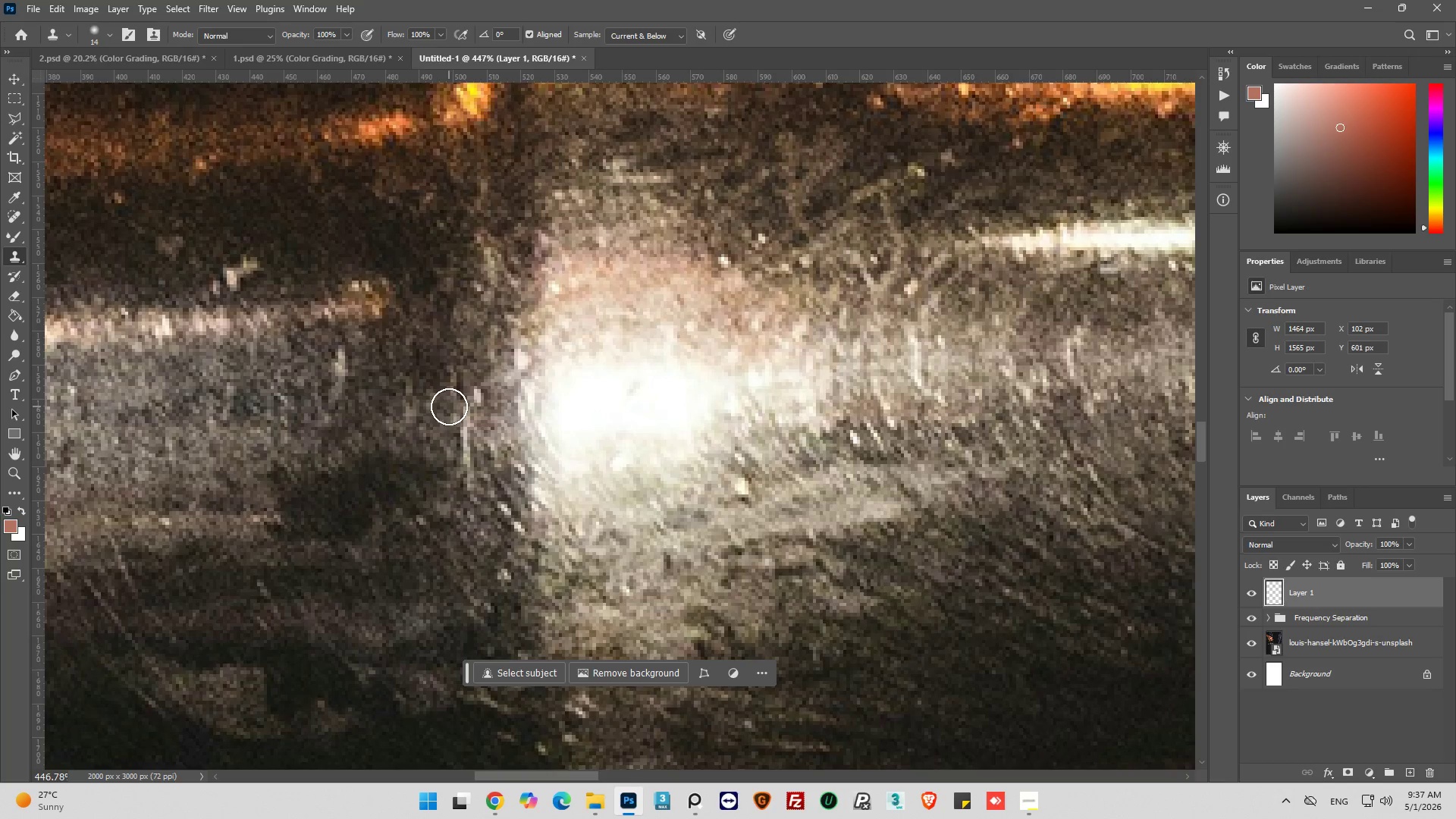 
left_click_drag(start_coordinate=[449, 406], to_coordinate=[462, 422])
 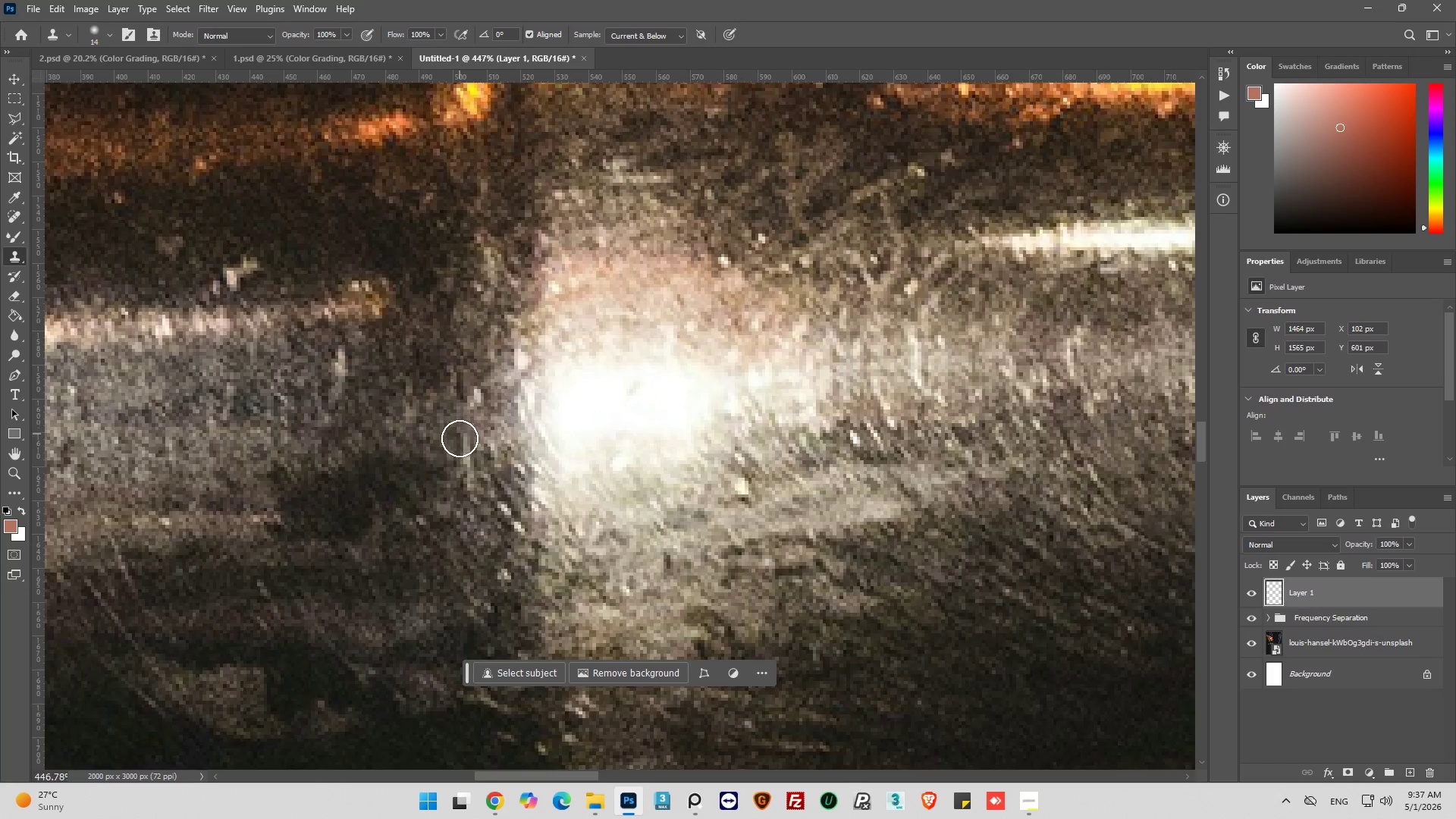 
left_click_drag(start_coordinate=[460, 441], to_coordinate=[475, 489])
 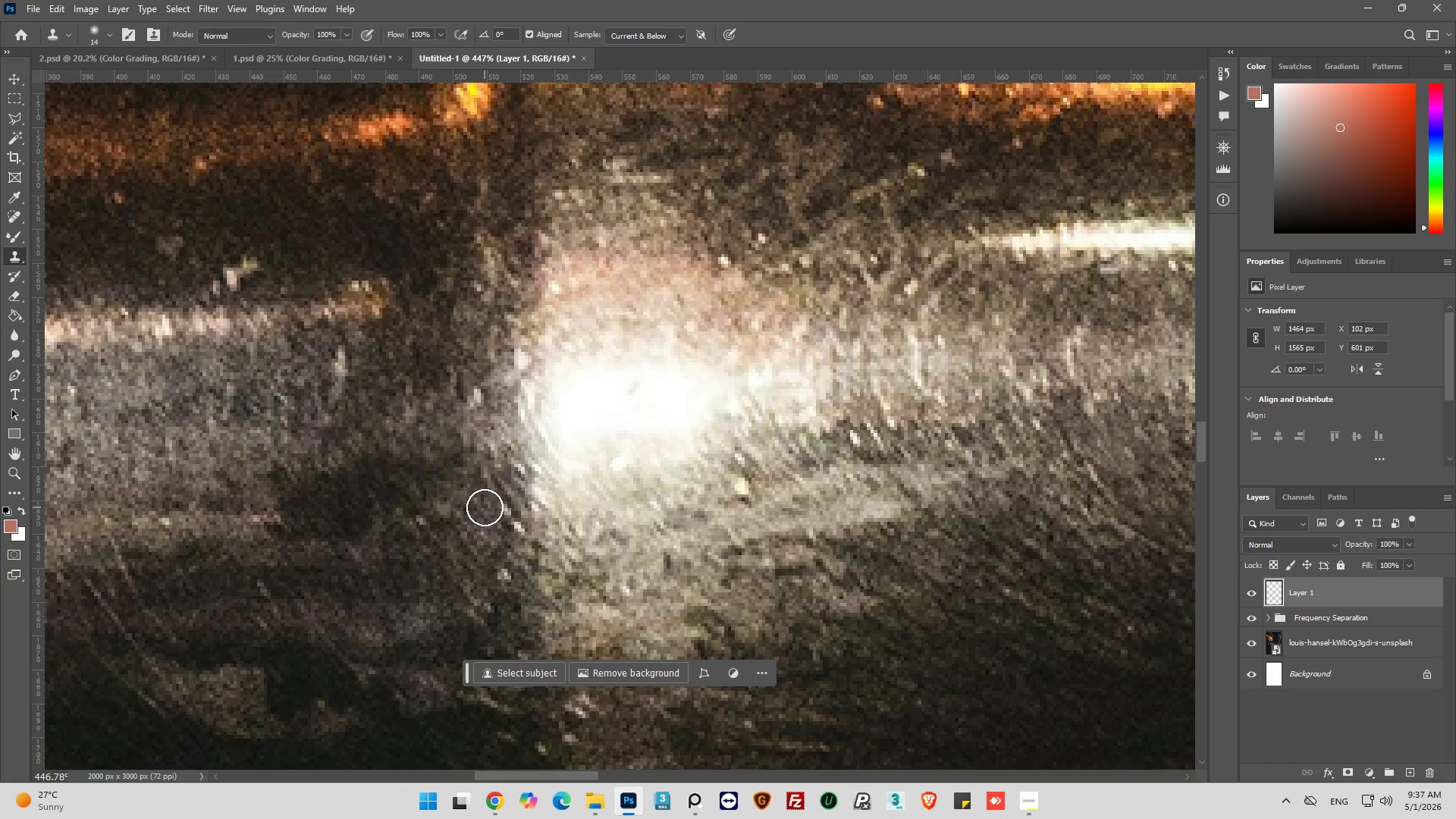 
double_click([470, 495])
 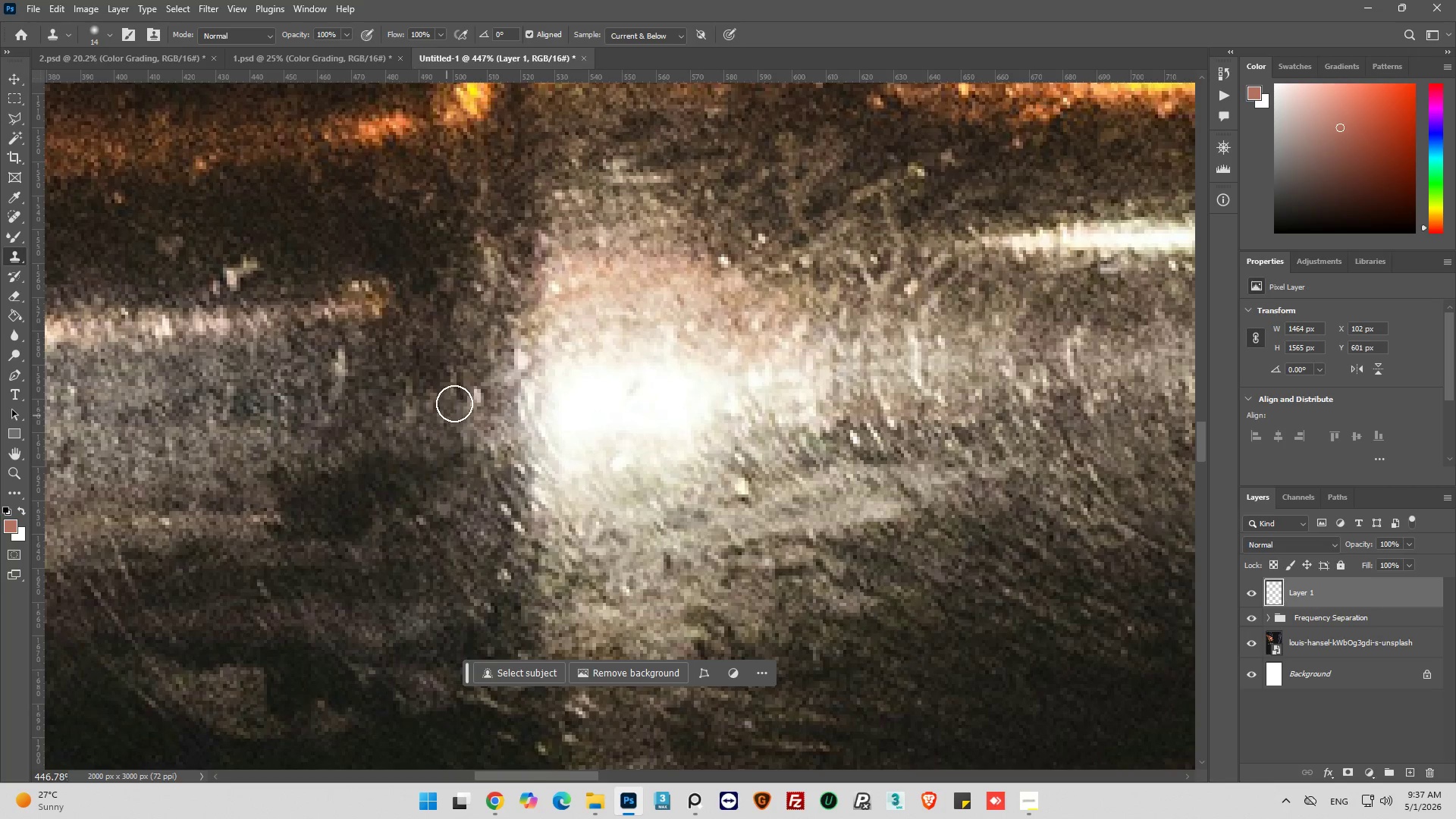 
key(Alt+AltLeft)
 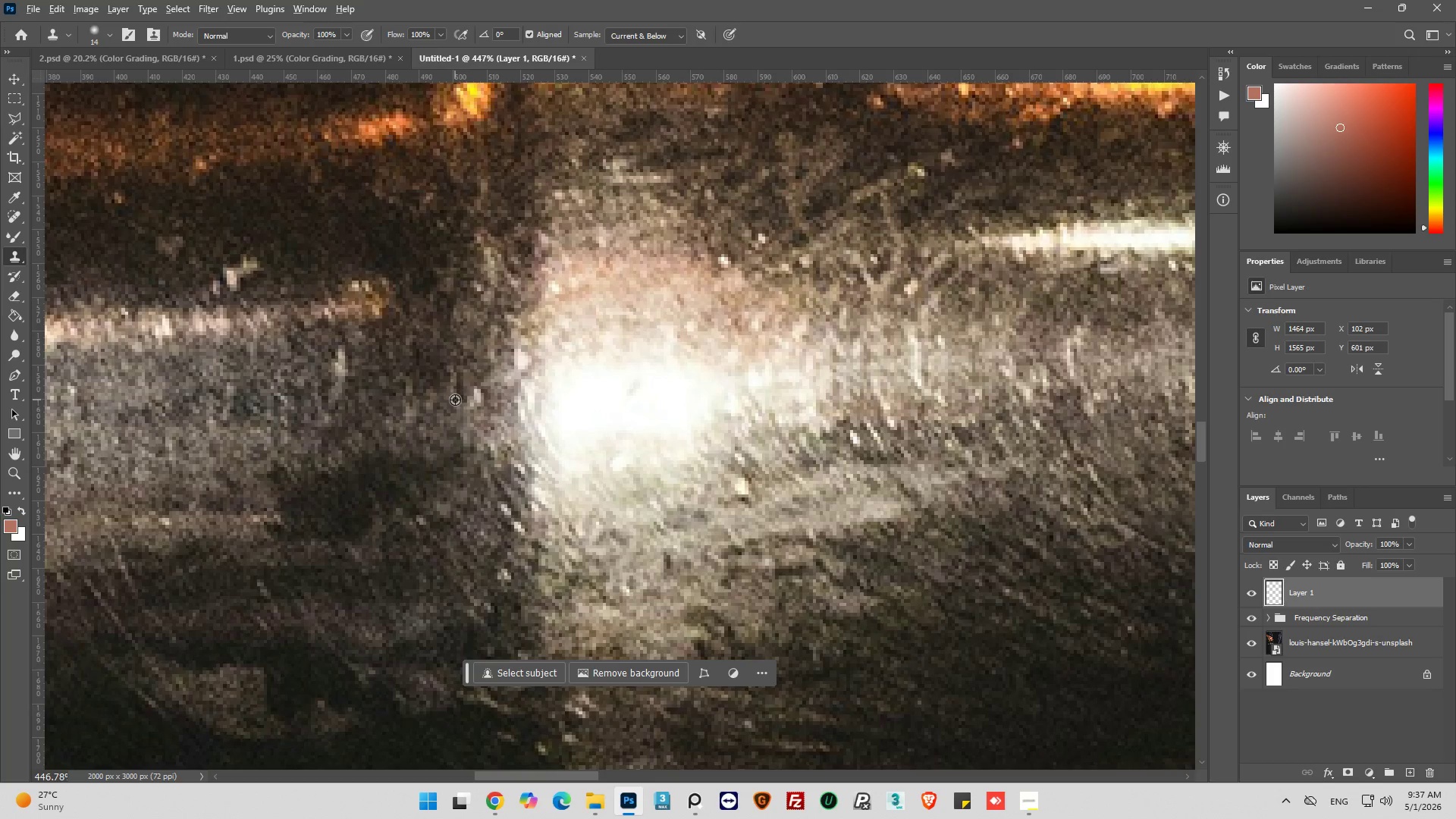 
left_click([455, 400])
 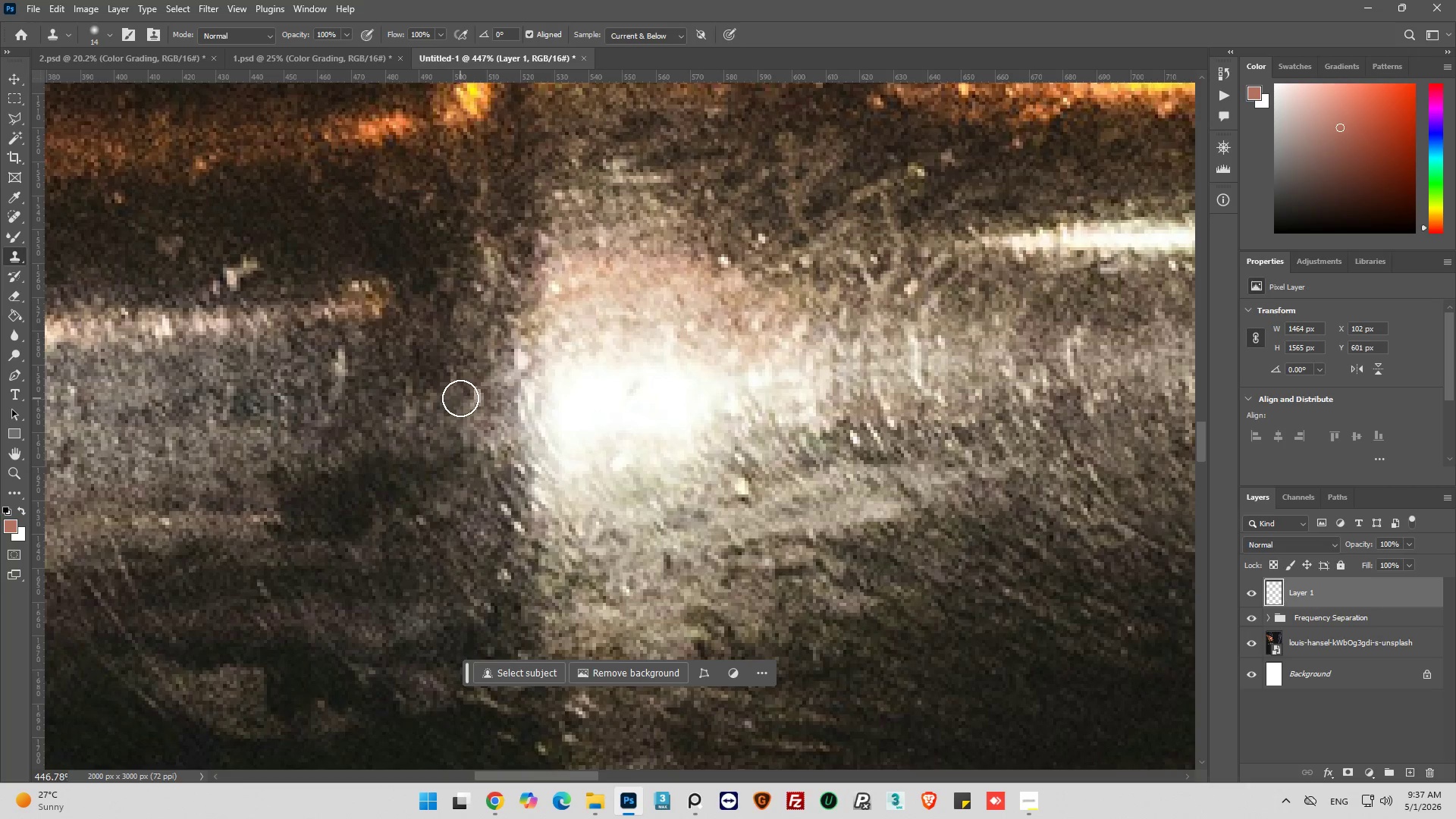 
left_click_drag(start_coordinate=[462, 398], to_coordinate=[476, 397])
 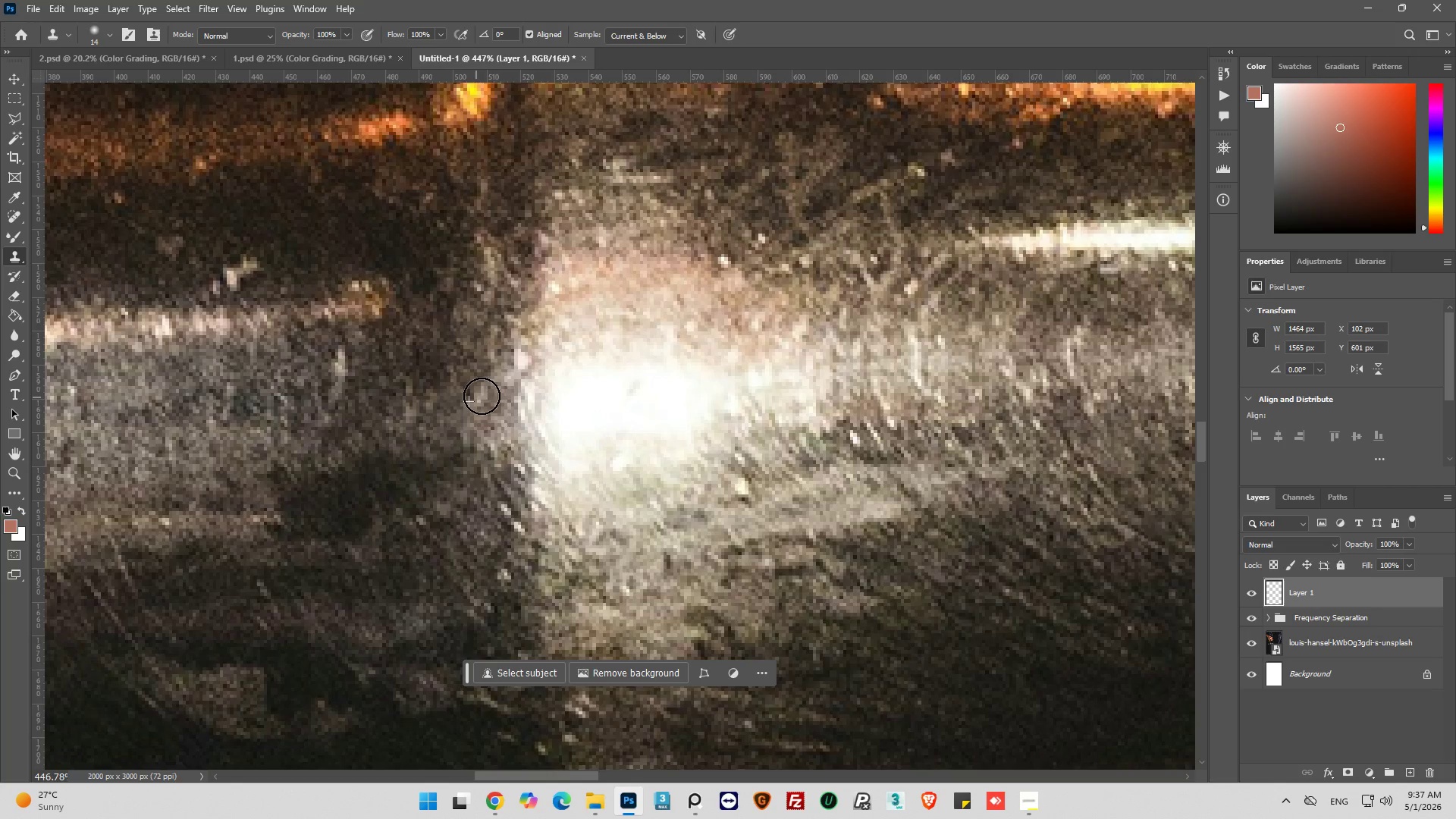 
triple_click([482, 396])
 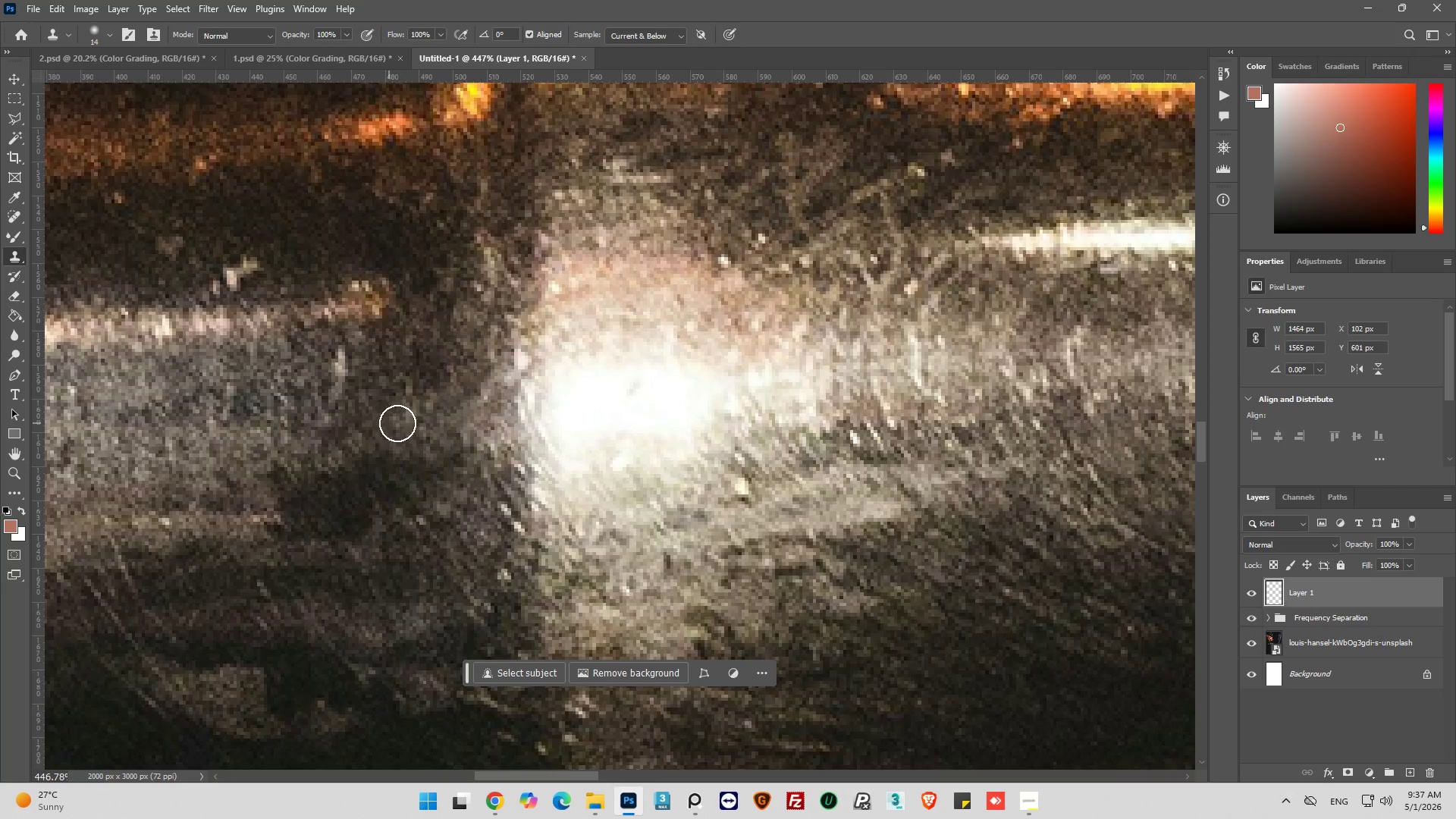 
hold_key(key=AltLeft, duration=0.77)
scroll: coordinate [400, 382], scroll_direction: down, amount: 13.0
 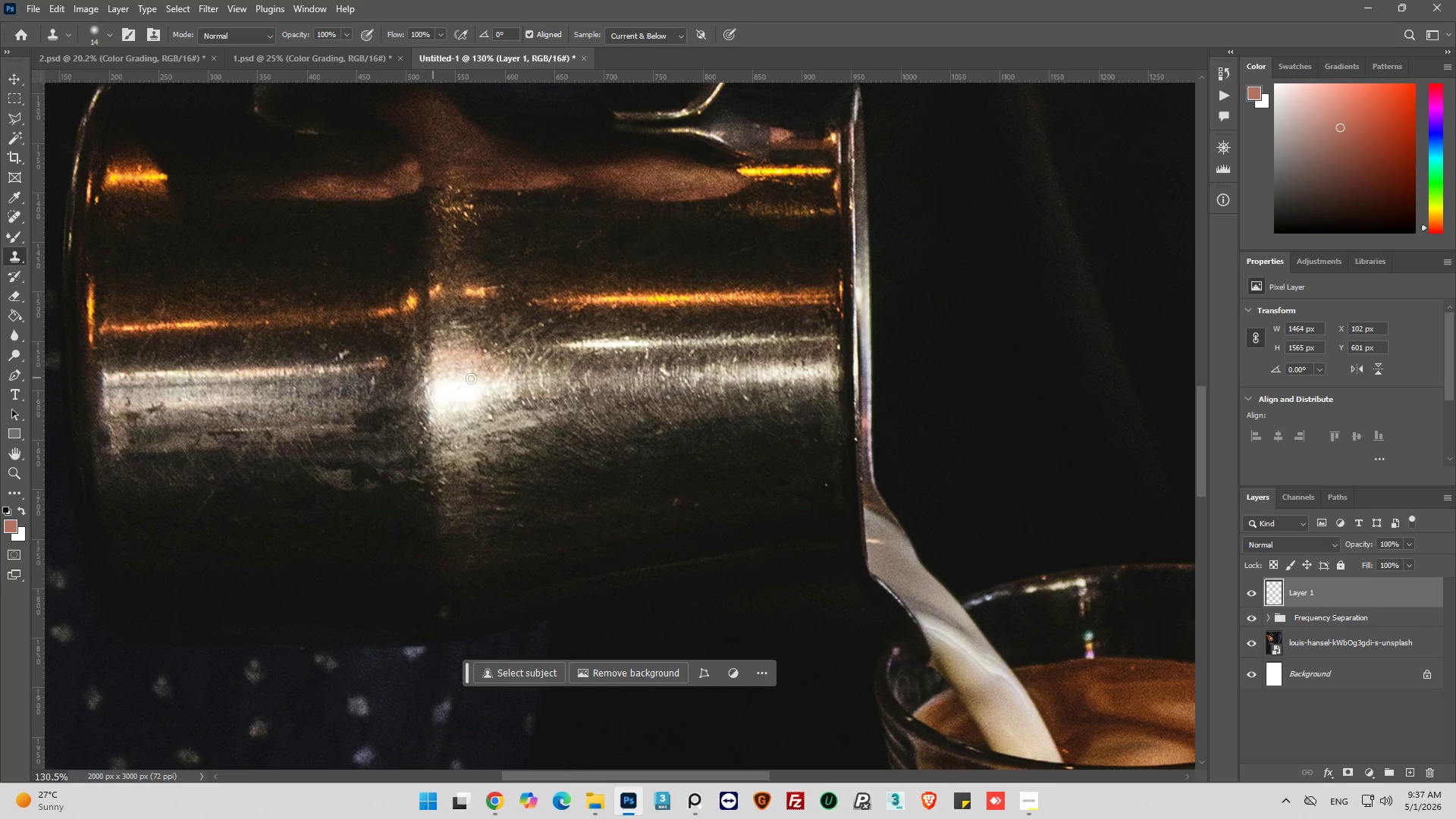 
hold_key(key=AltLeft, duration=1.02)
scroll: coordinate [631, 356], scroll_direction: up, amount: 11.0
 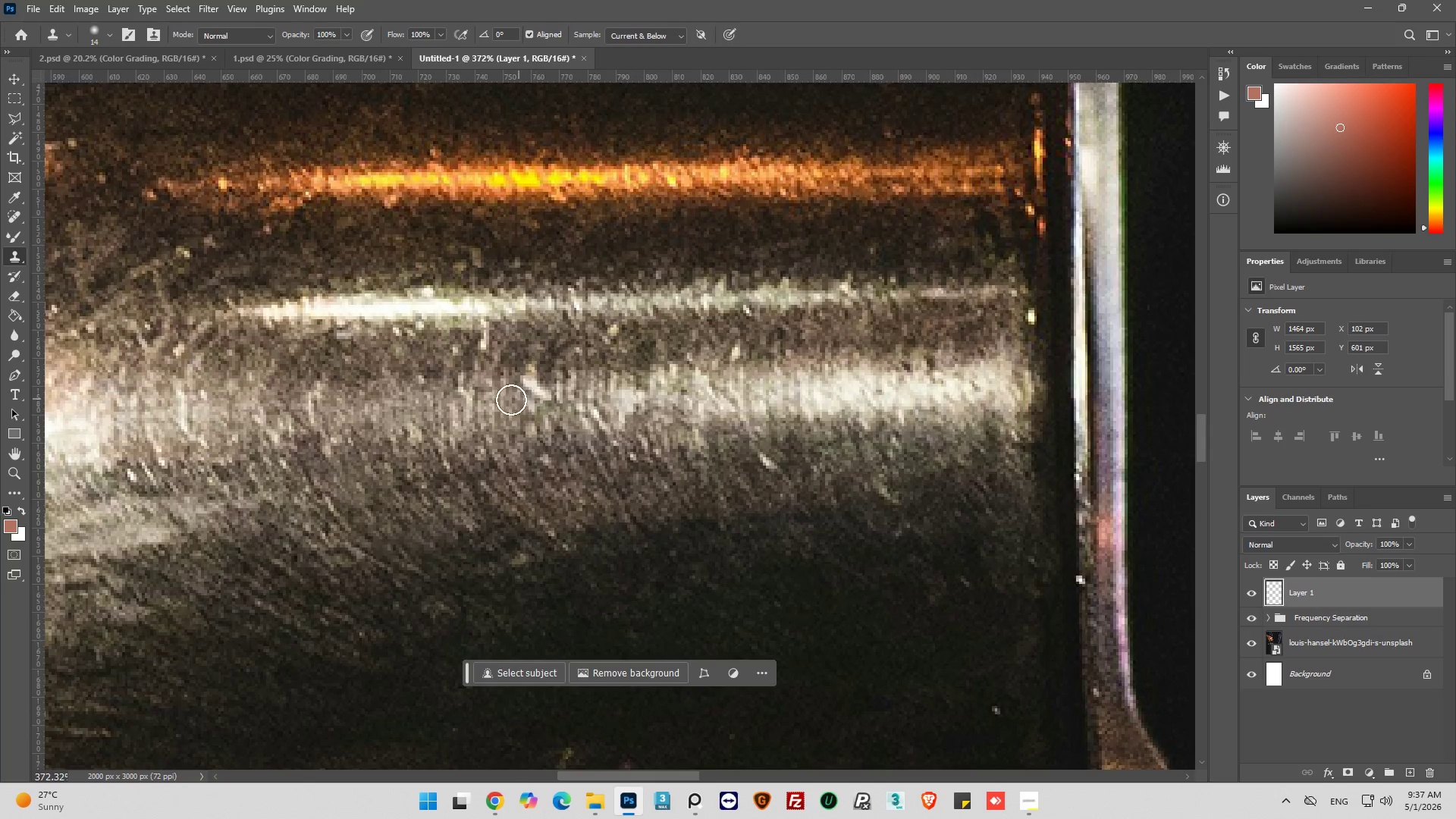 
hold_key(key=AltLeft, duration=0.48)
left_click([507, 402])
 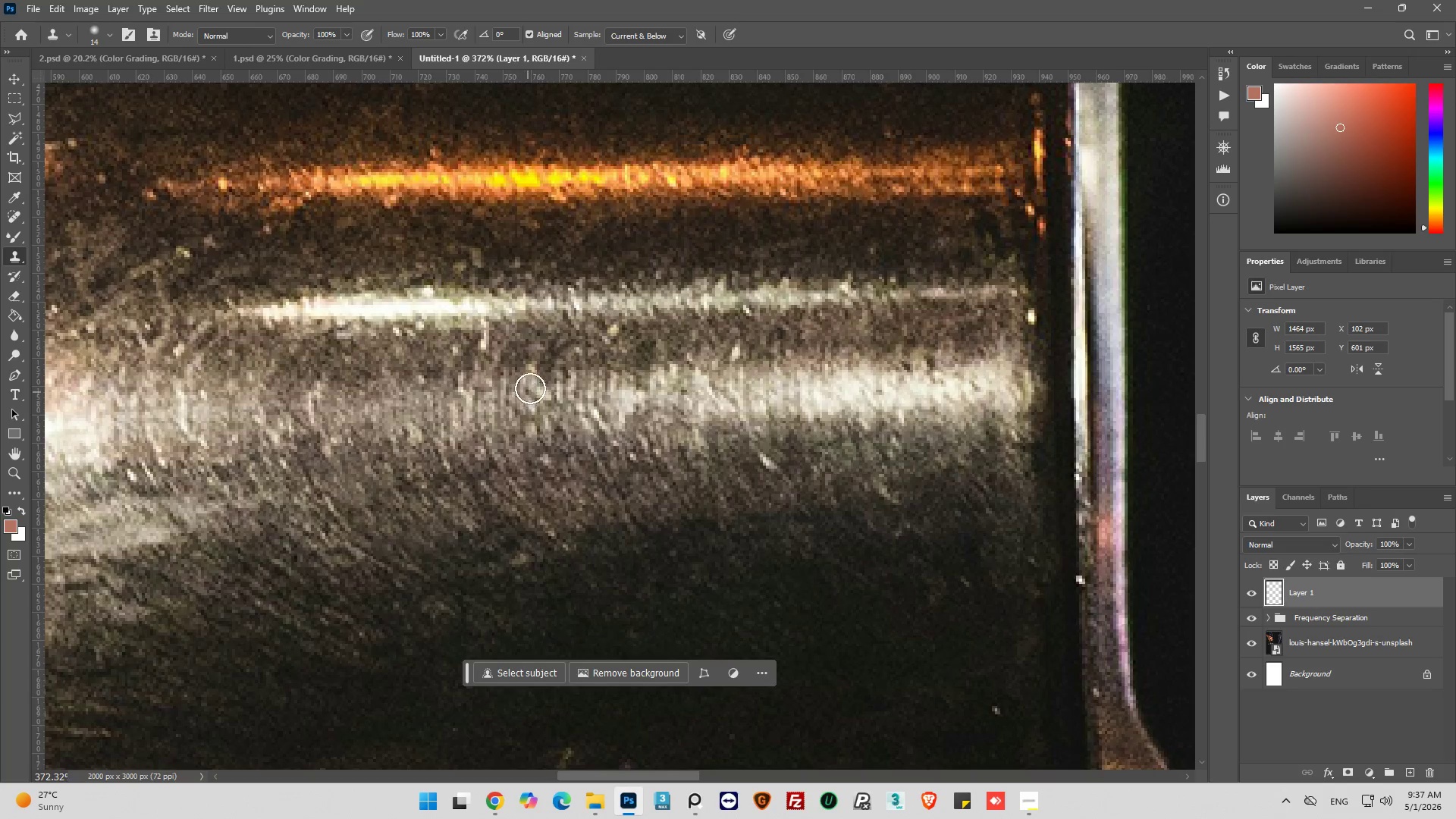 
double_click([530, 388])
 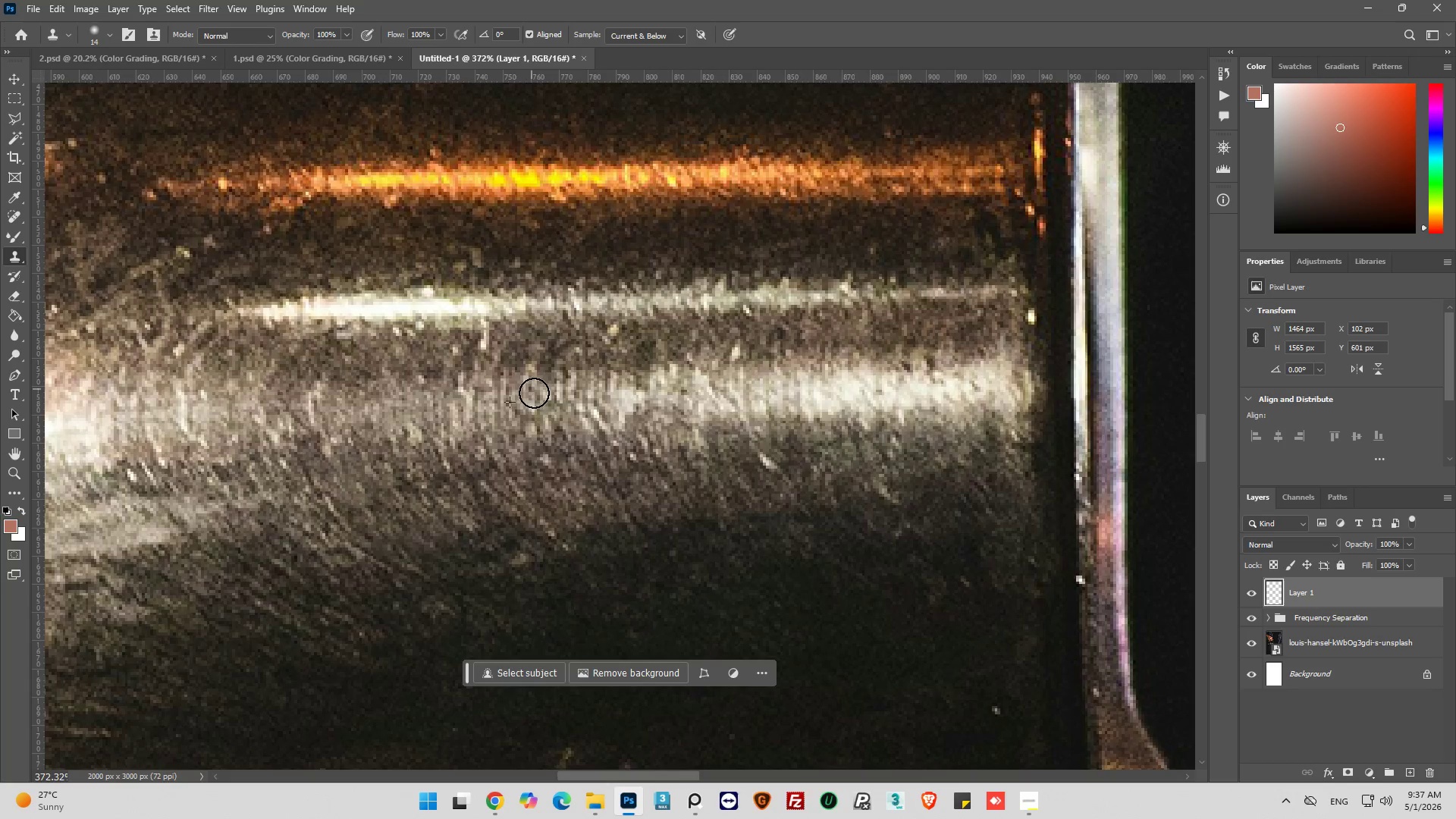 
triple_click([543, 400])
 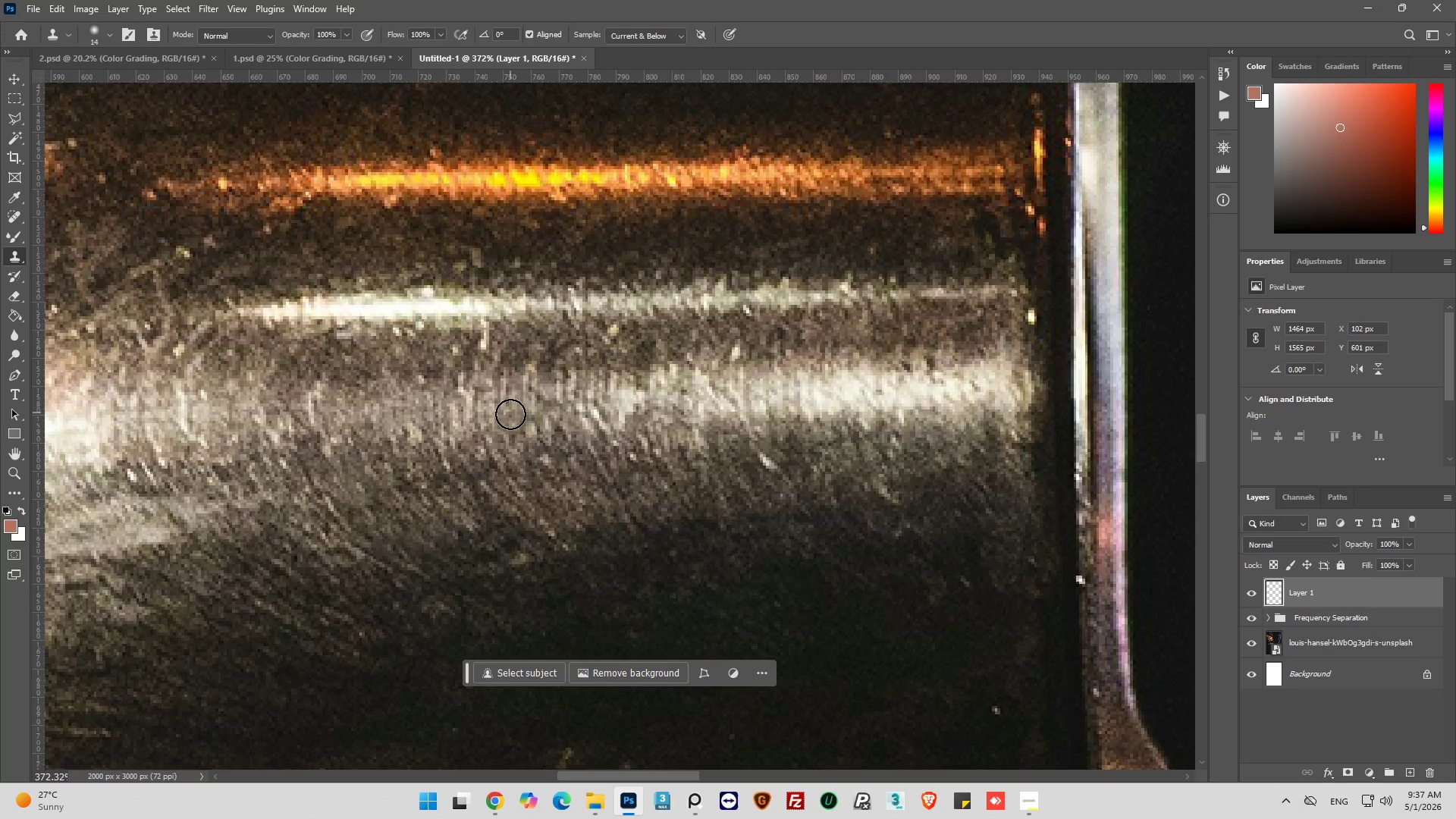 
triple_click([510, 416])
 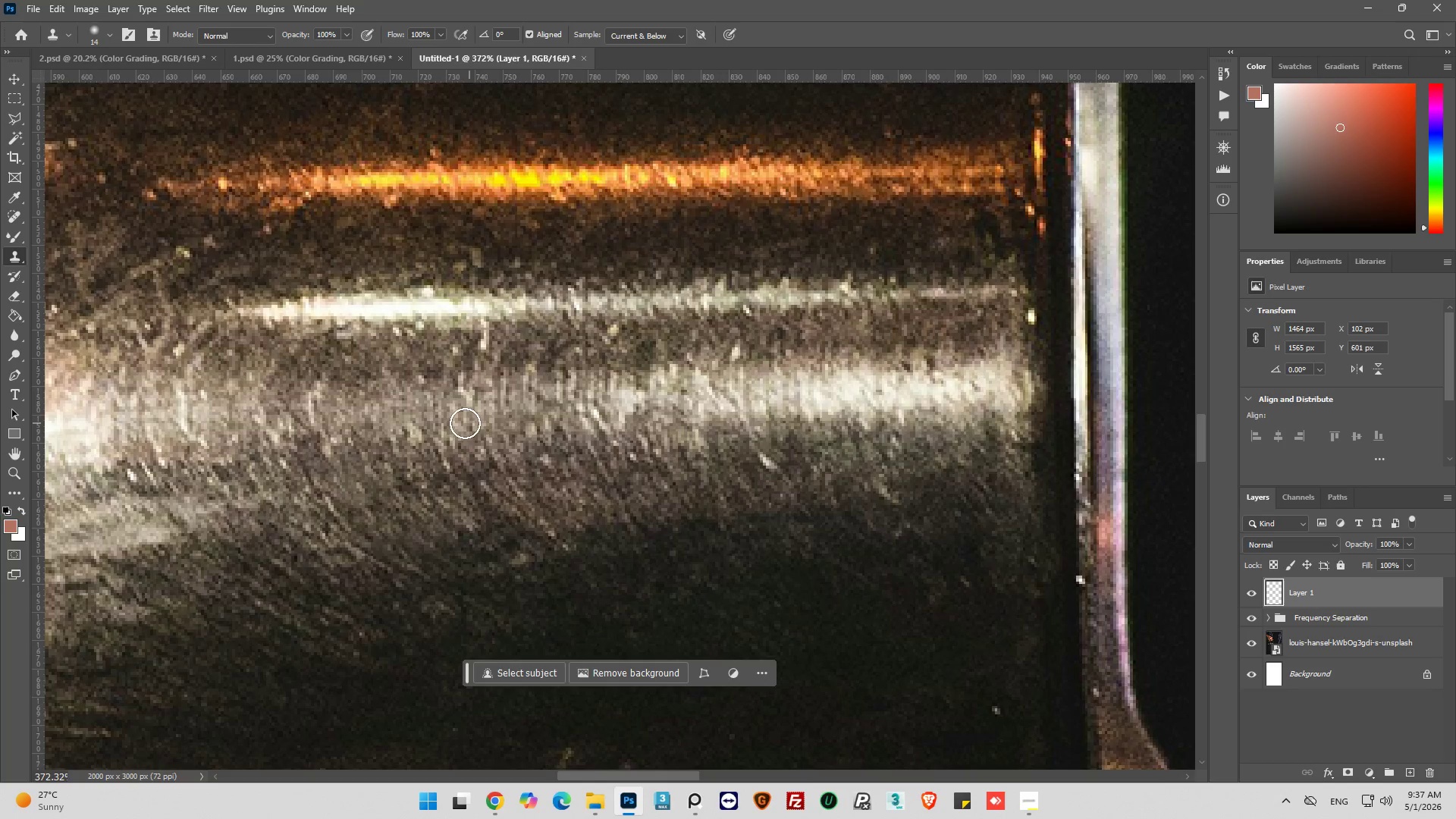 
hold_key(key=AltLeft, duration=0.31)
hold_key(key=AltLeft, duration=0.81)
scroll: coordinate [570, 375], scroll_direction: down, amount: 1.0
 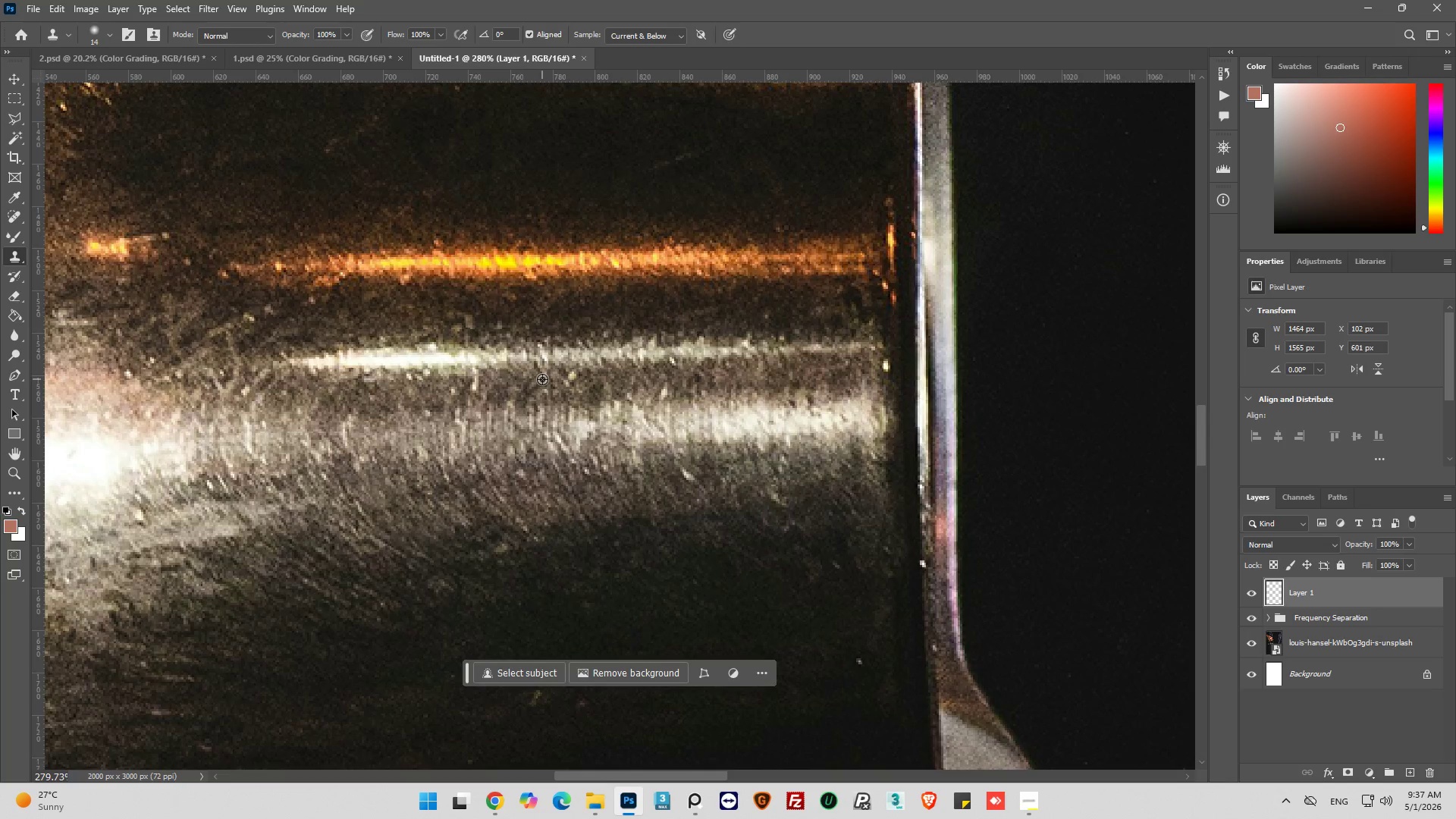 
left_click([542, 379])
 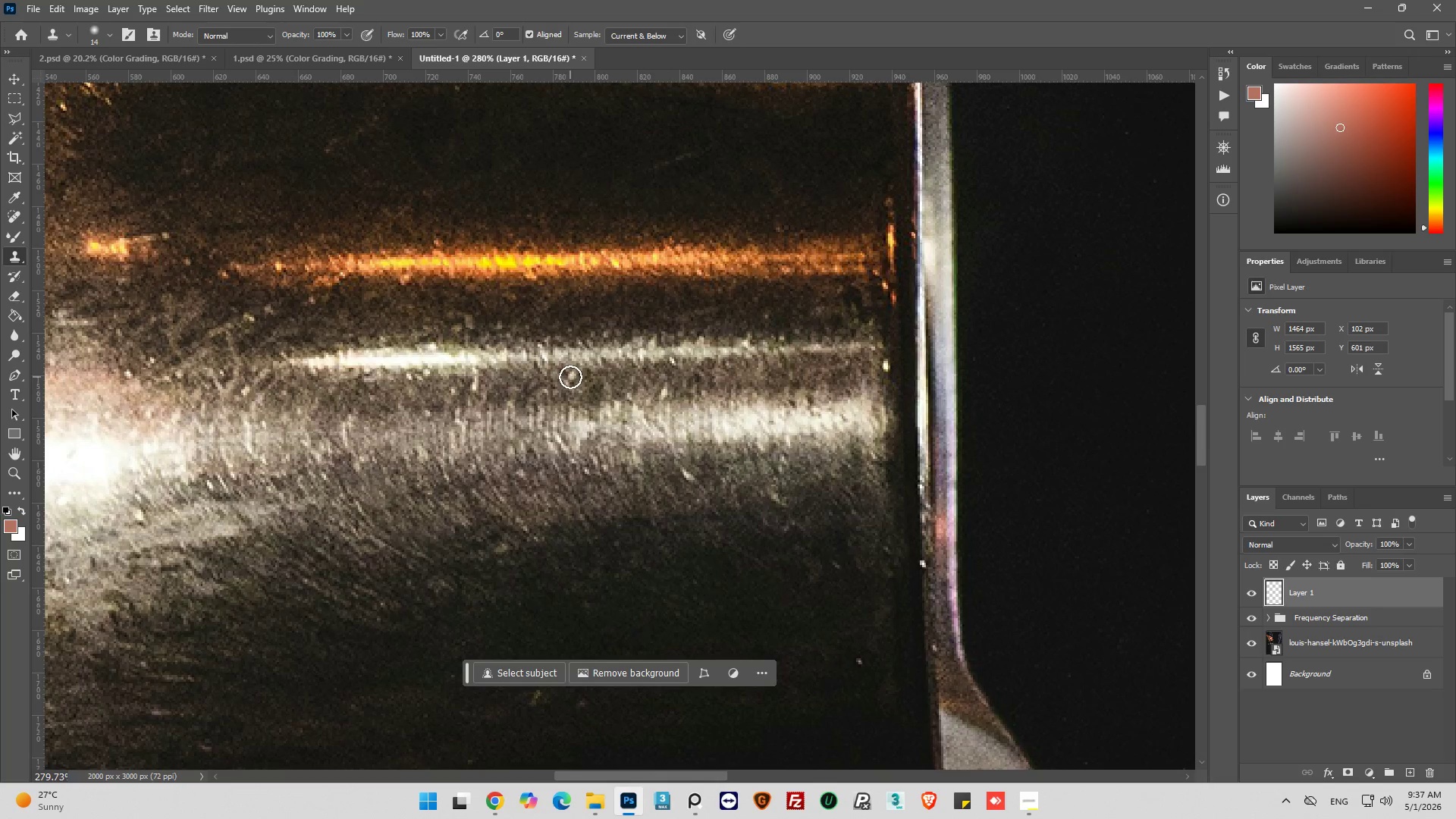 
double_click([572, 377])
 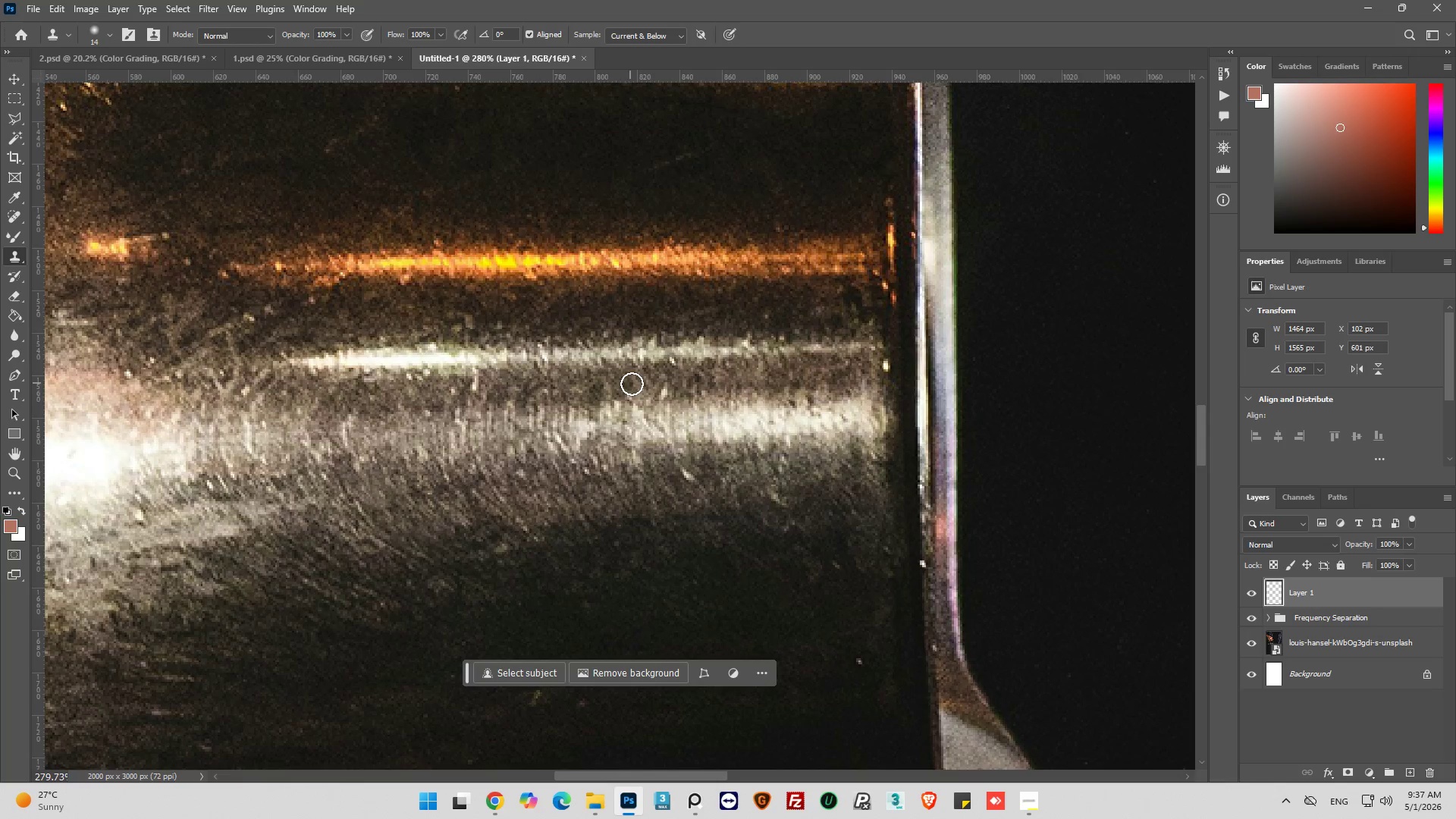 
key(Alt+AltLeft)
 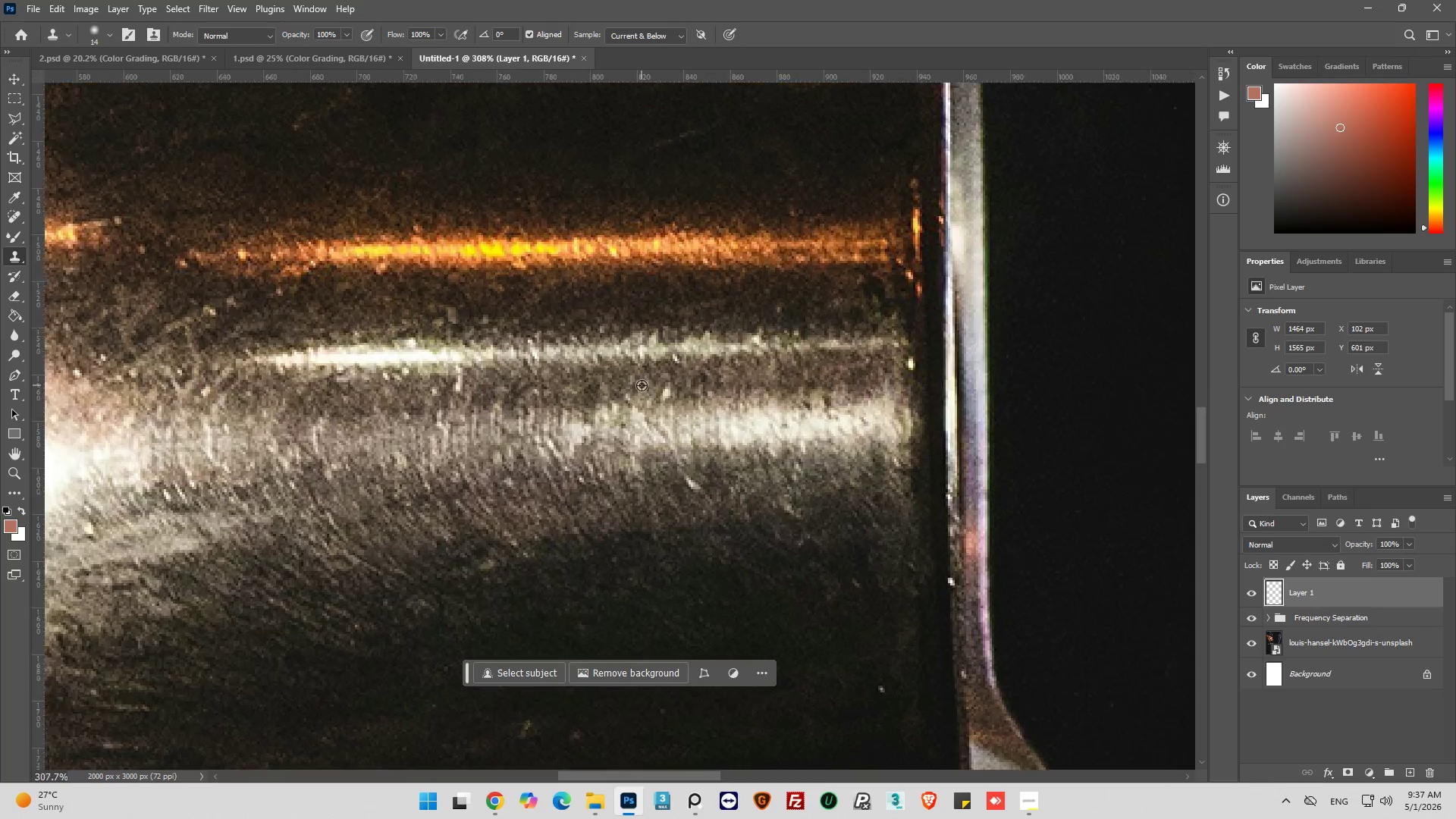 
scroll: coordinate [642, 385], scroll_direction: up, amount: 2.0
 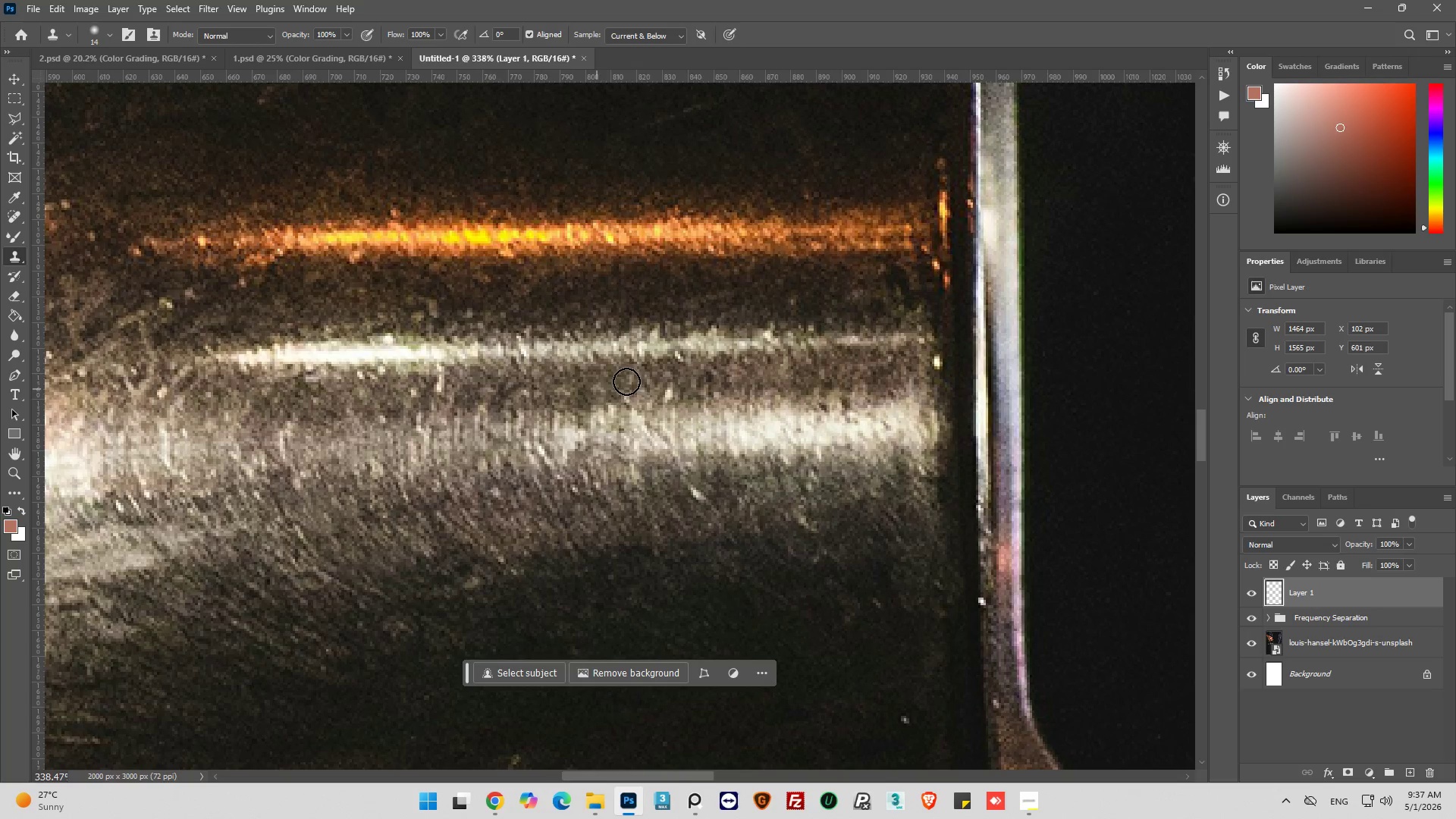 
hold_key(key=AltLeft, duration=0.53)
left_click([647, 384])
 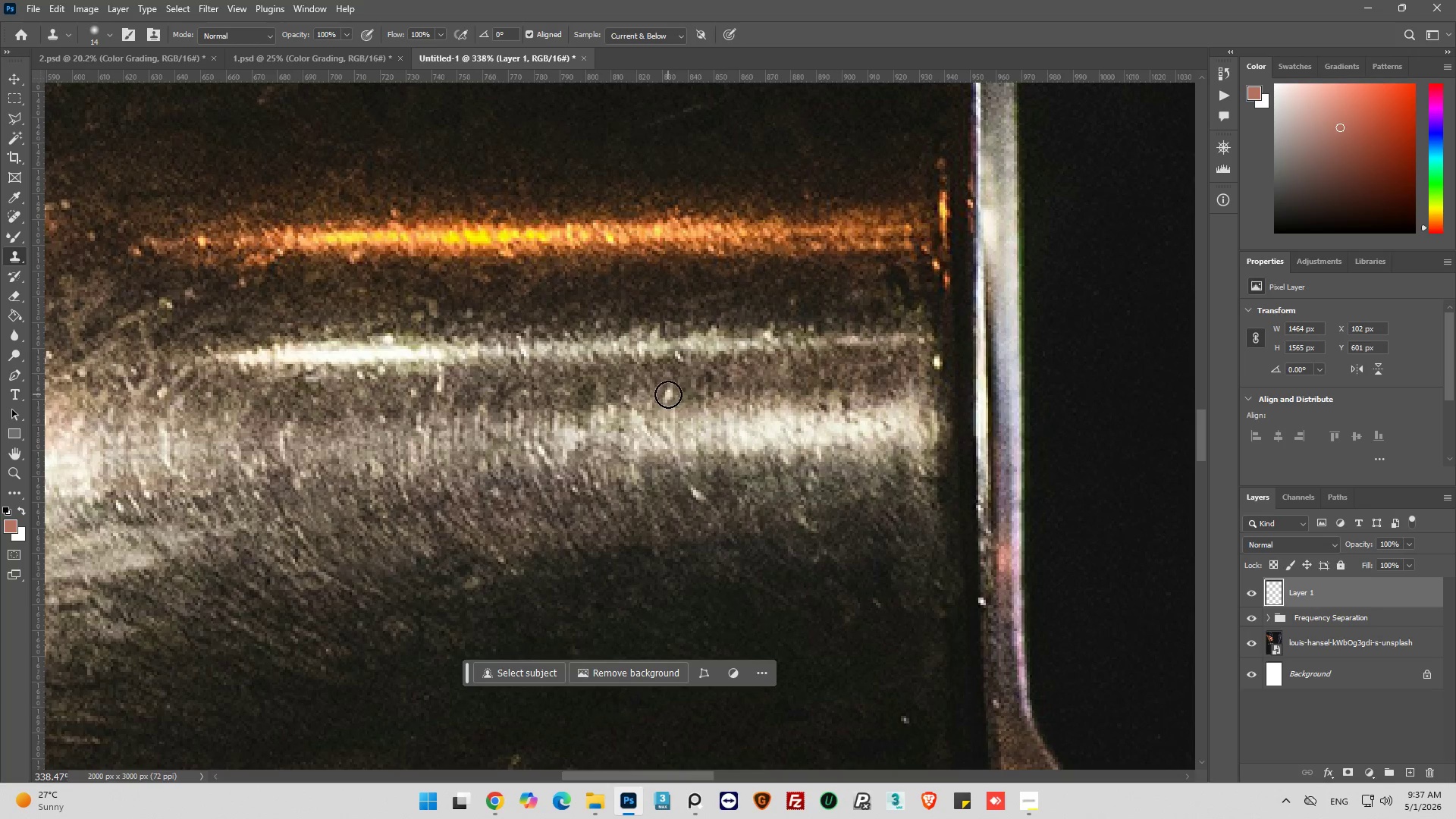 
double_click([668, 394])
 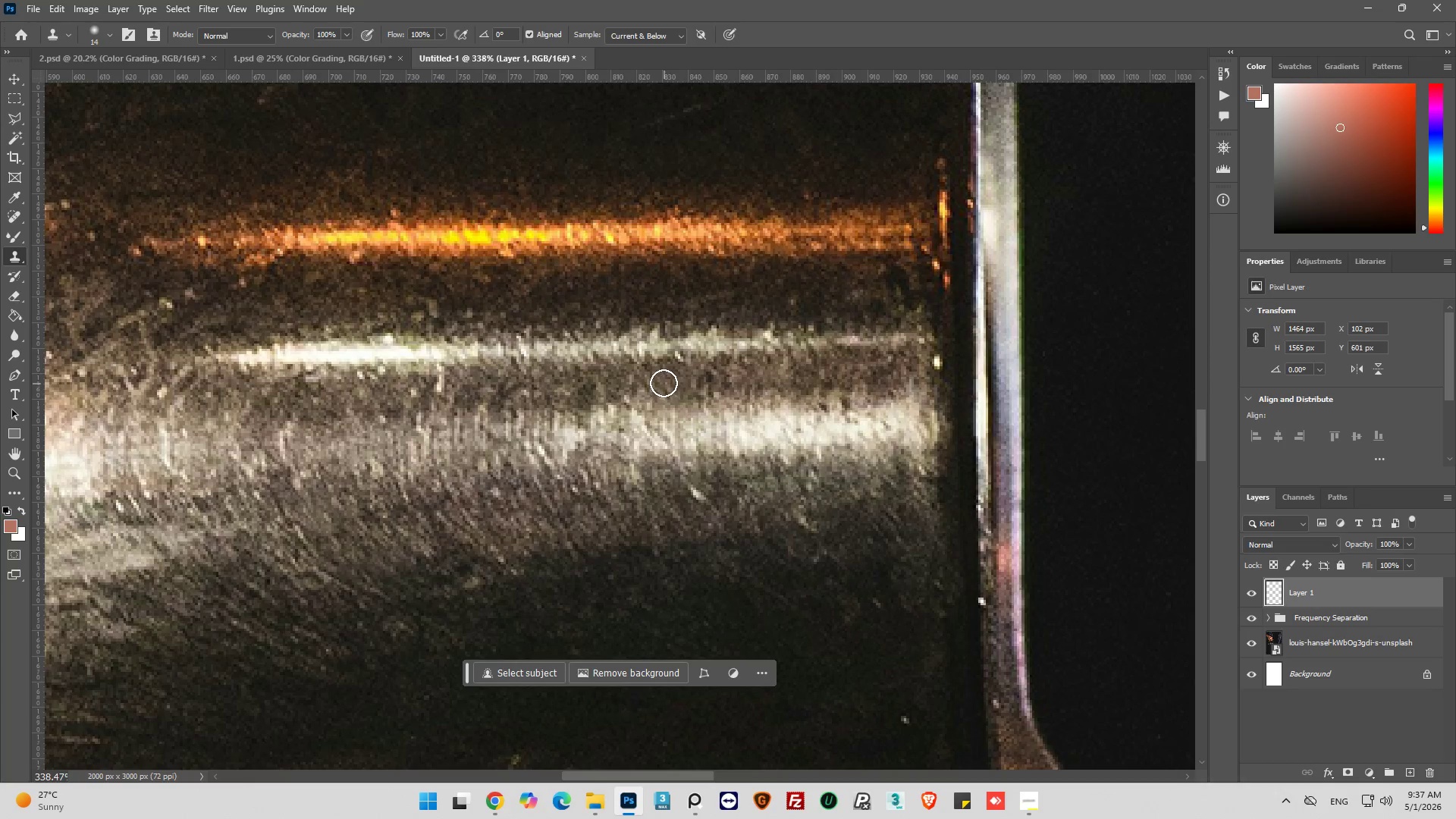 
hold_key(key=AltLeft, duration=0.66)
left_click([654, 369])
 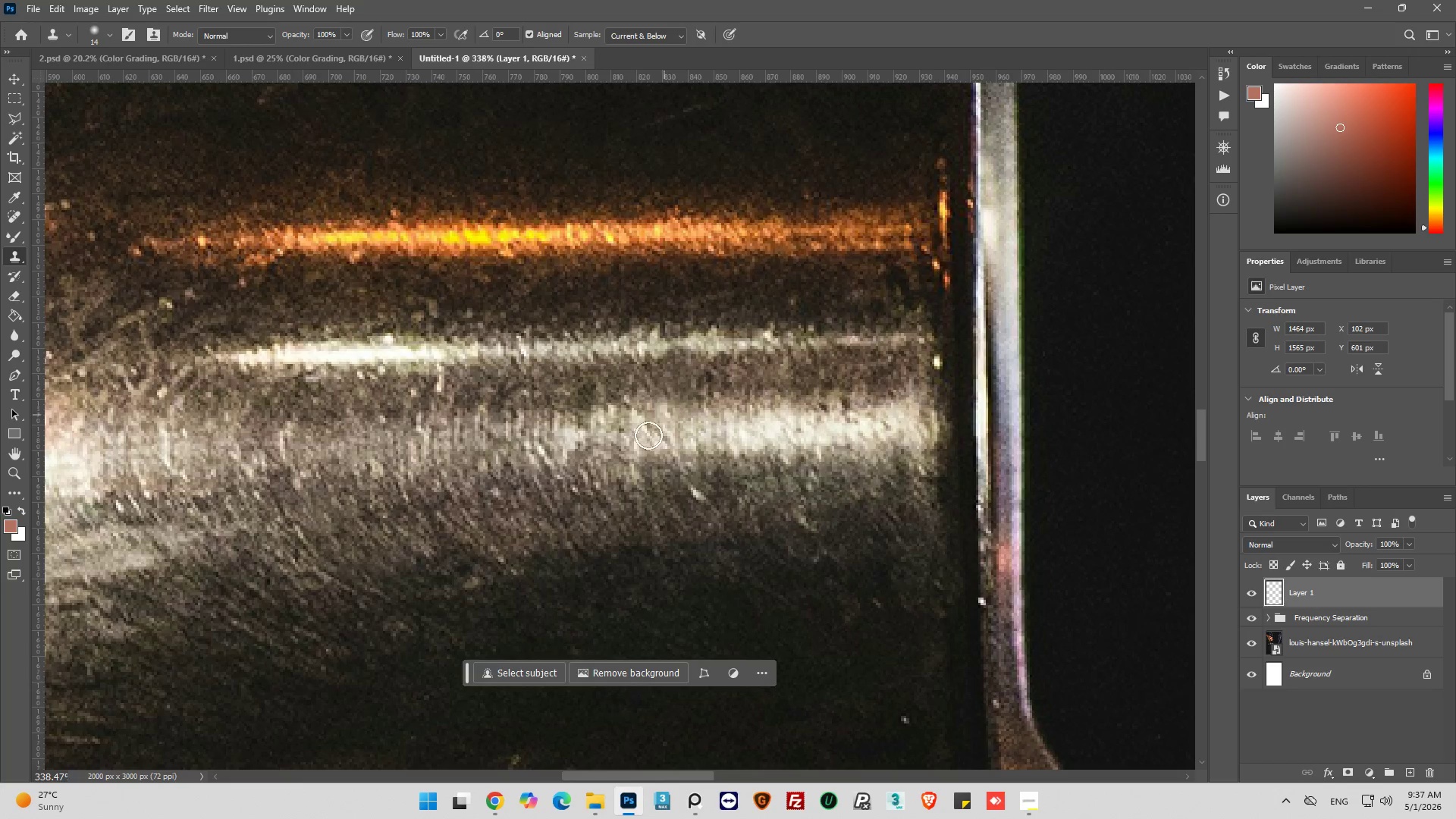 
key(Alt+AltLeft)
 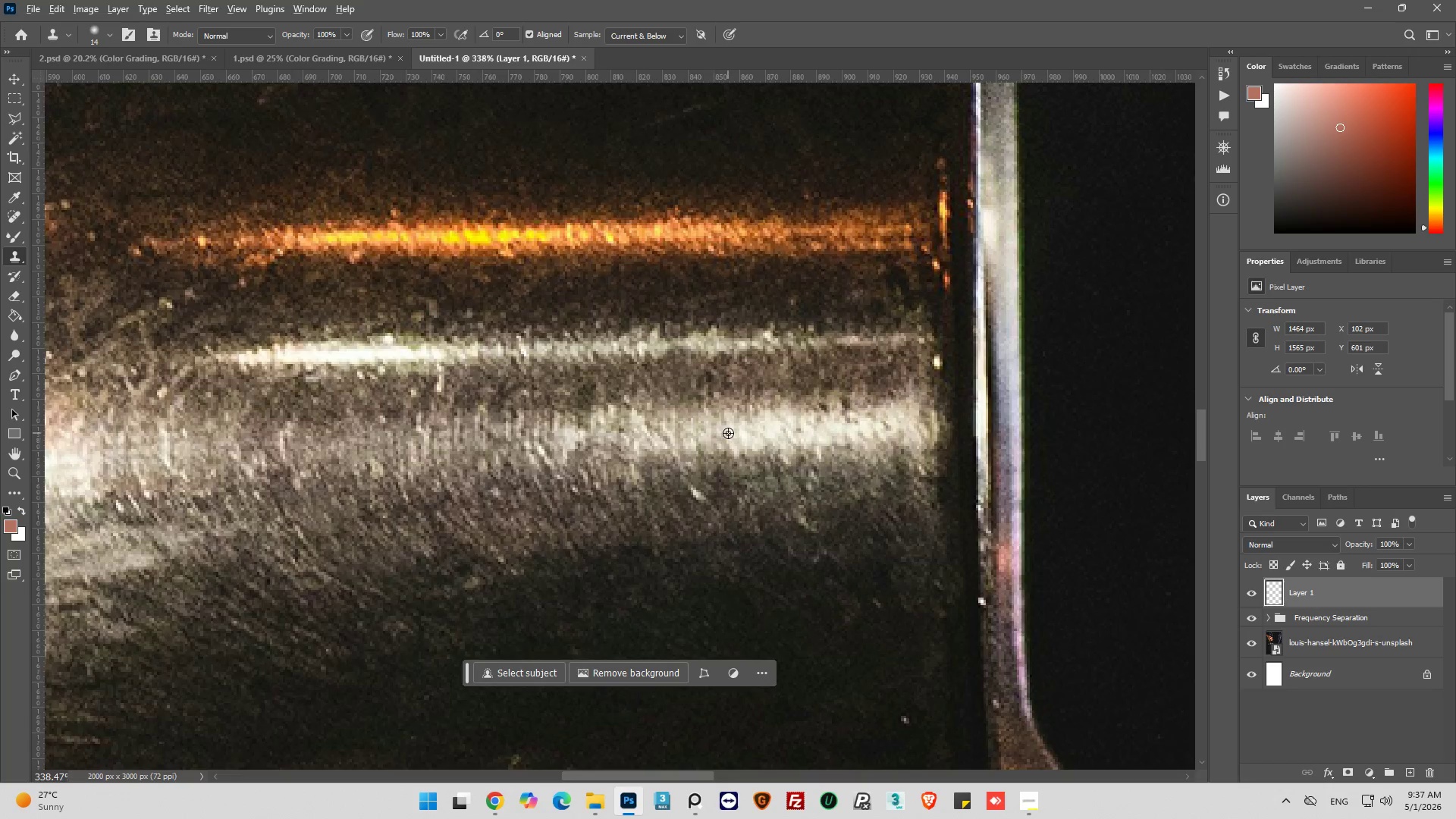 
hold_key(key=AltLeft, duration=0.66)
 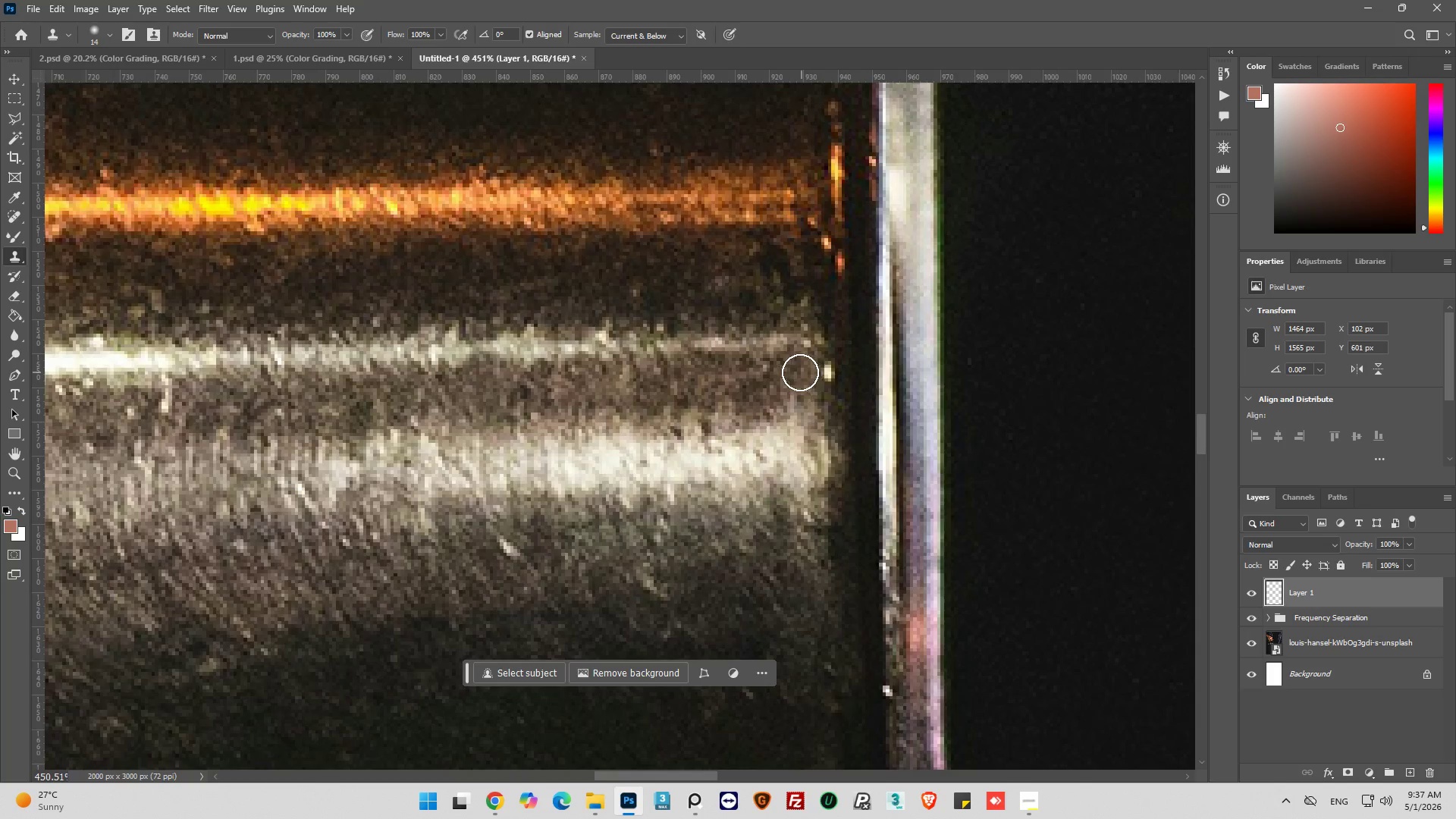 
hold_key(key=AltLeft, duration=0.45)
 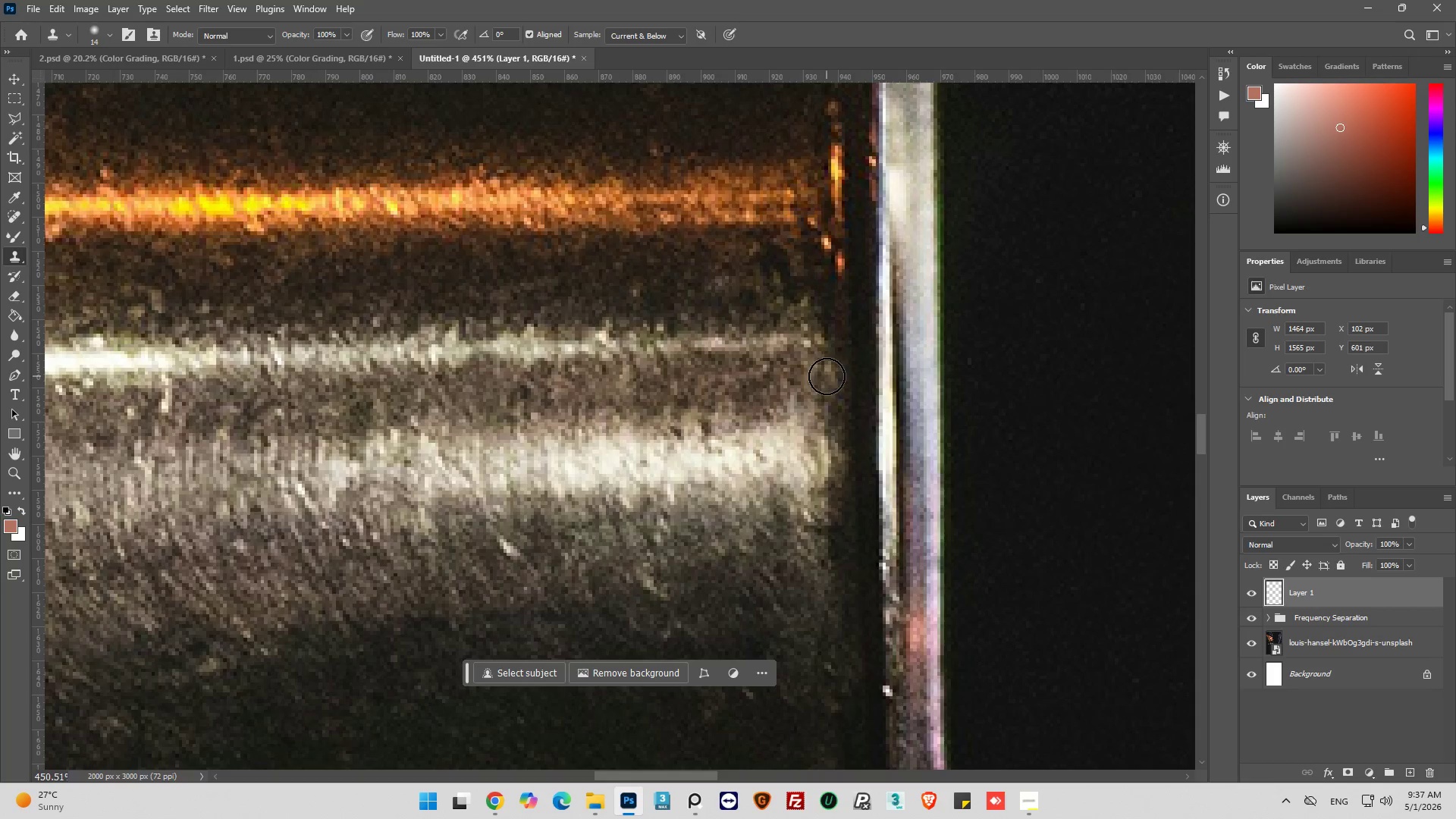 
scroll: coordinate [834, 385], scroll_direction: up, amount: 3.0
 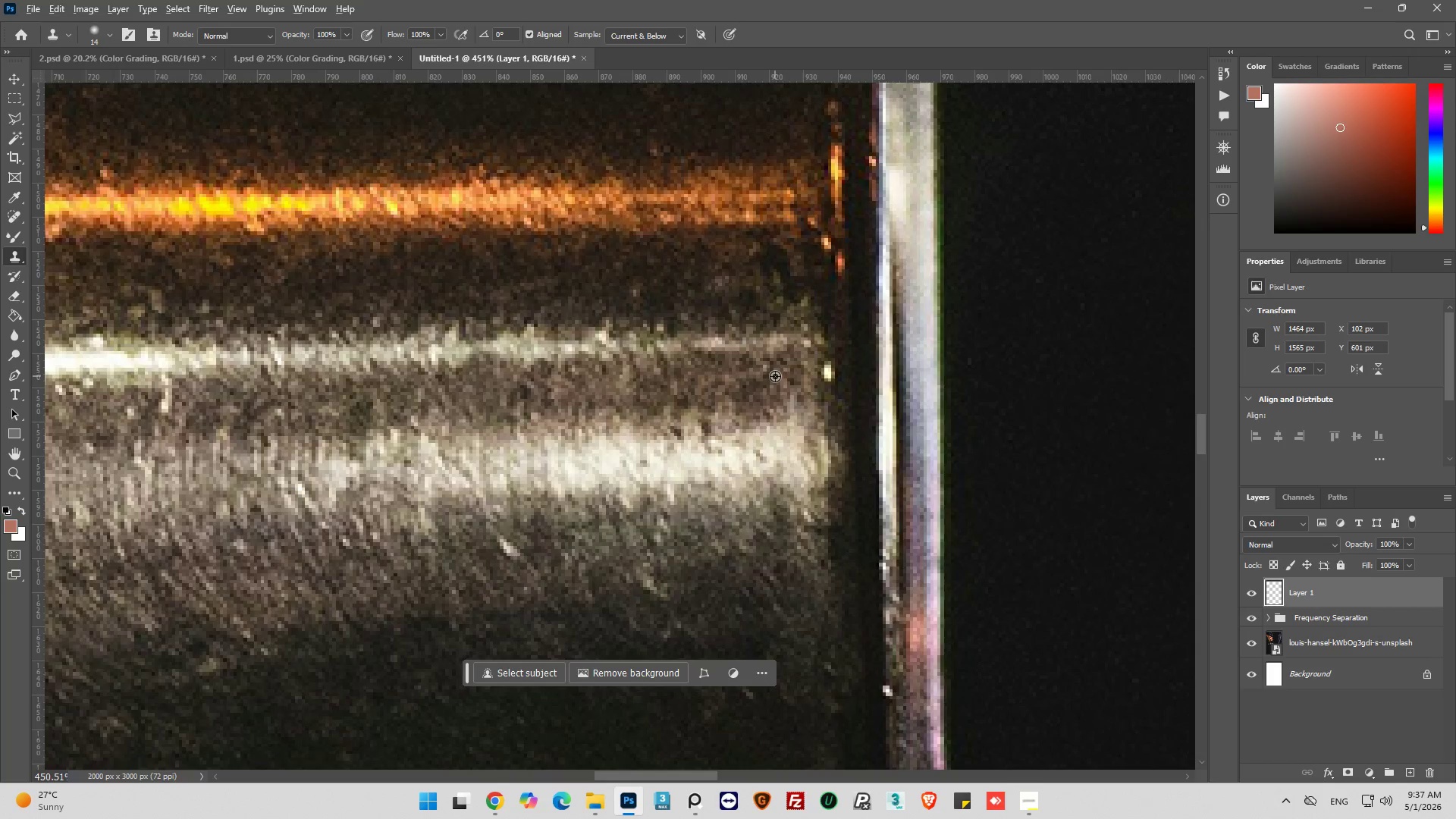 
left_click([827, 376])
 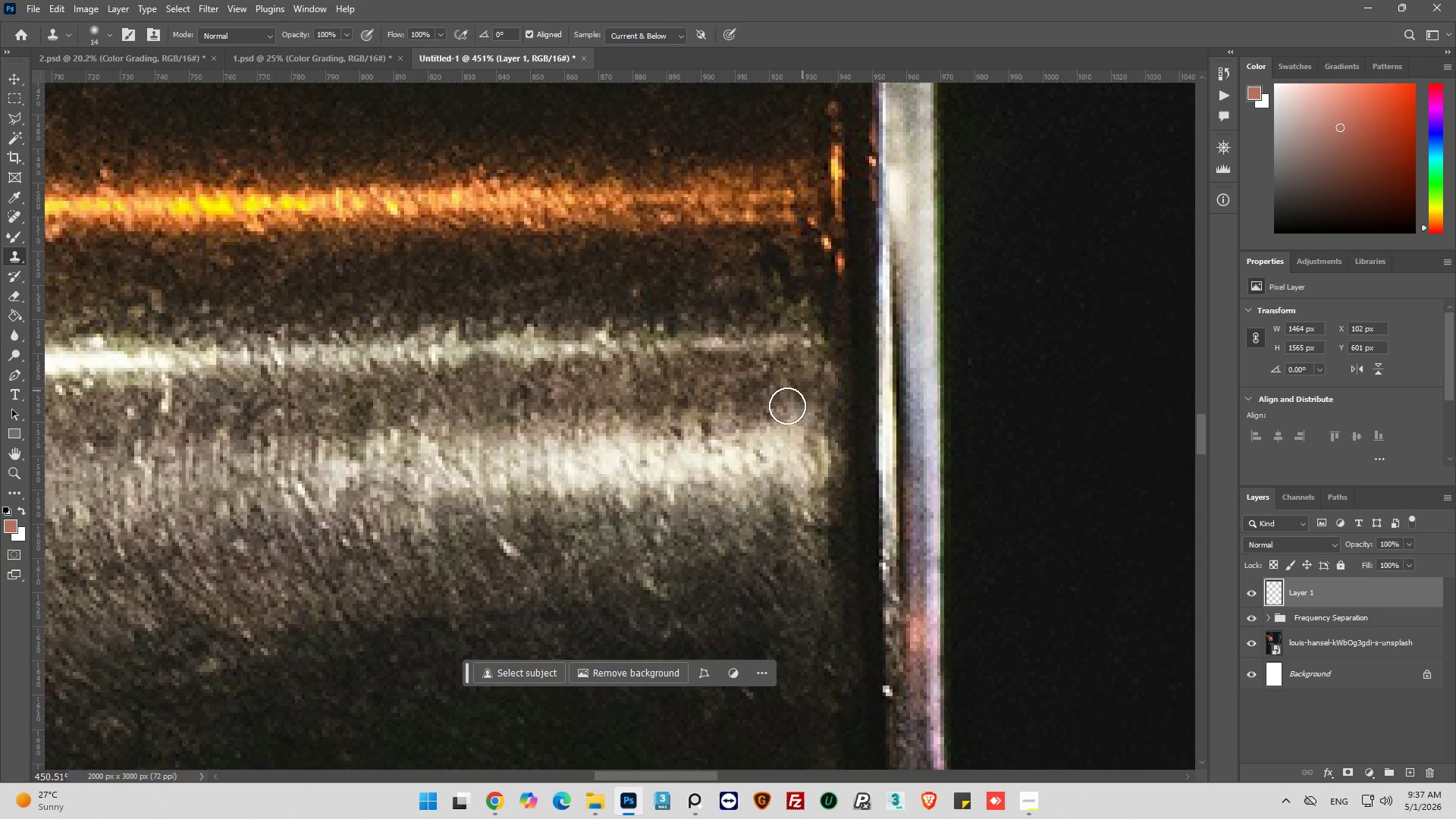 
hold_key(key=AltLeft, duration=0.53)
scroll: coordinate [791, 412], scroll_direction: down, amount: 16.0
 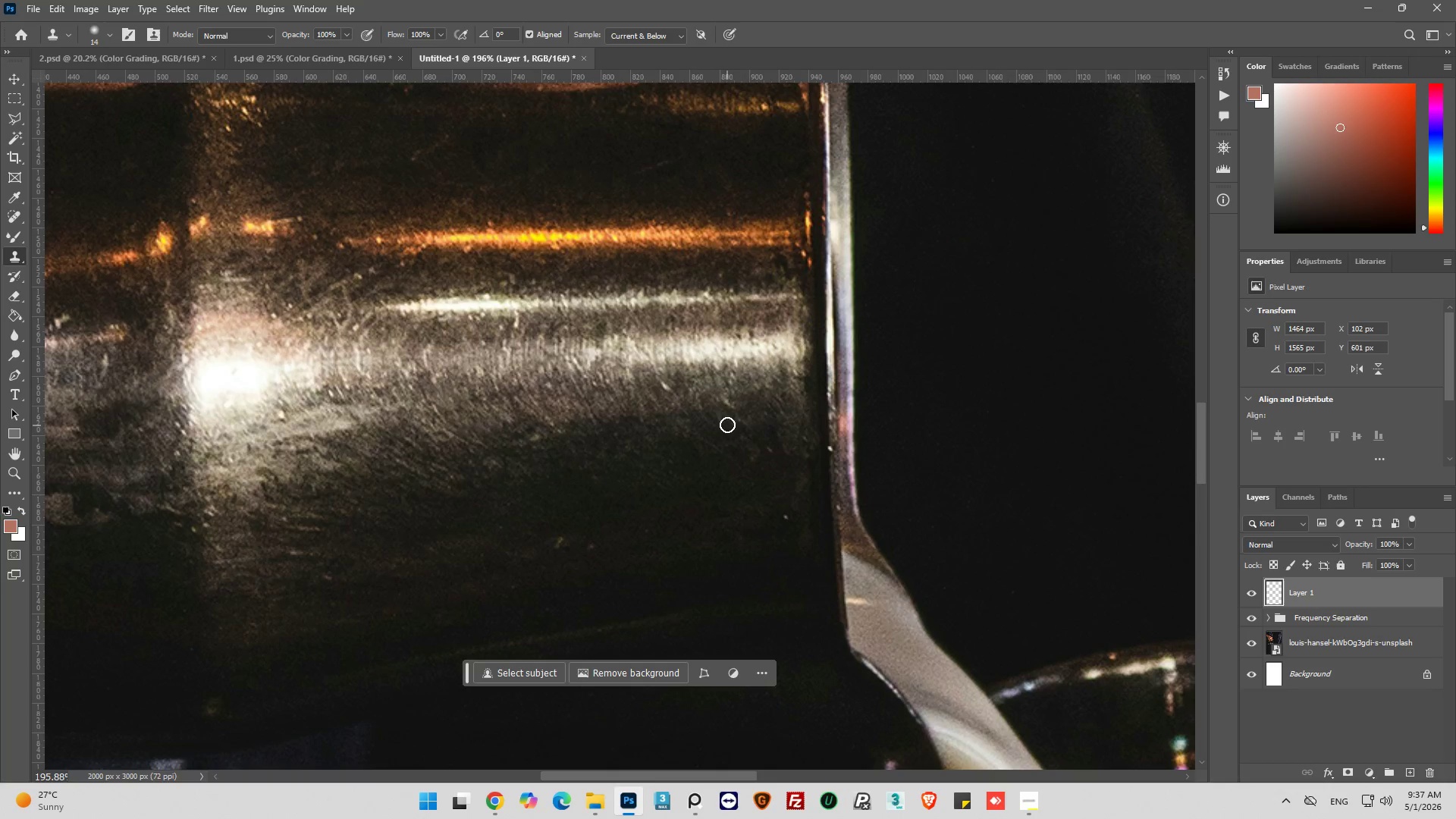 
wait(10.95)
 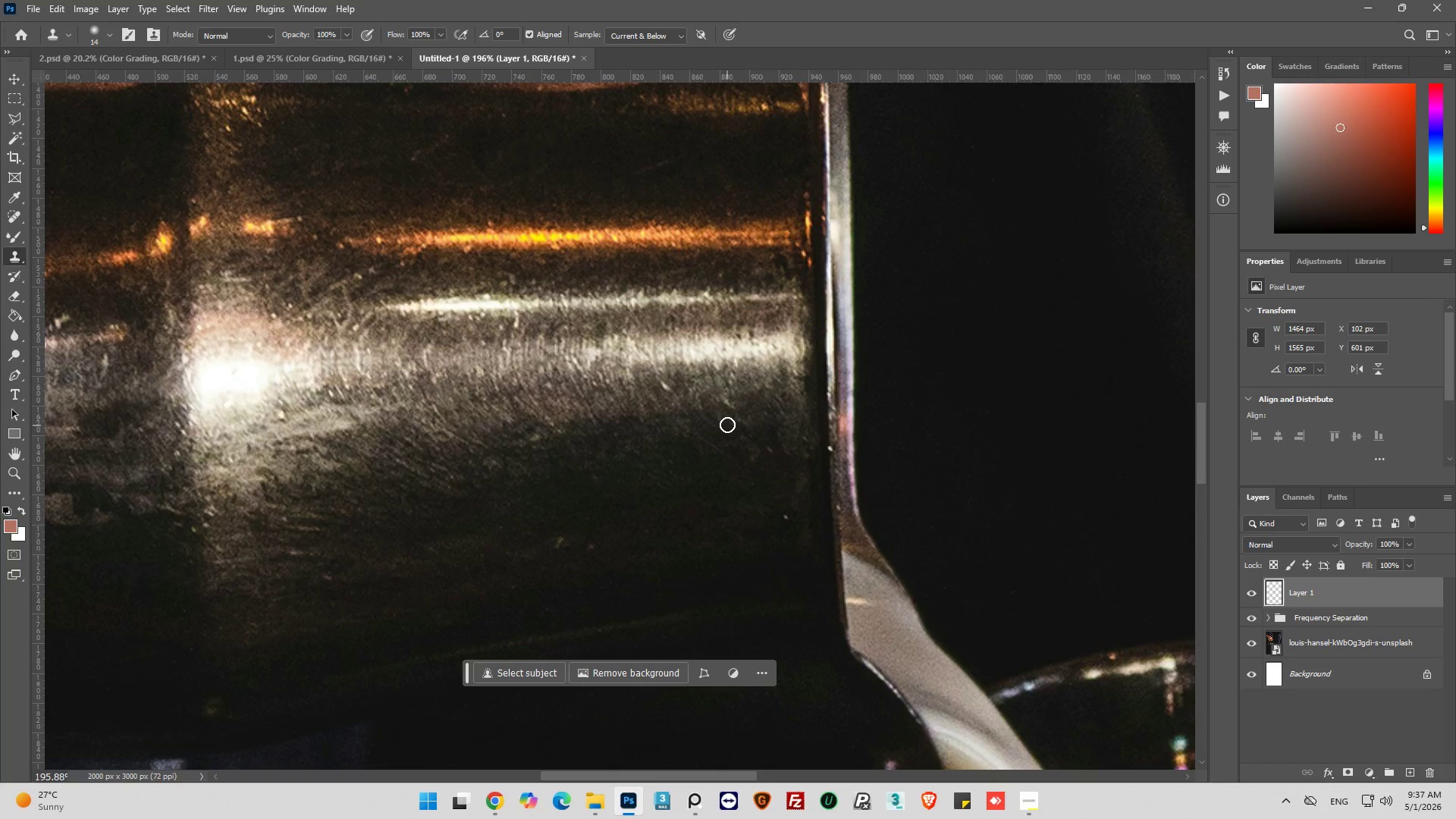 
hold_key(key=AltLeft, duration=0.48)
hold_key(key=AltLeft, duration=0.5)
scroll: coordinate [793, 420], scroll_direction: up, amount: 6.0
 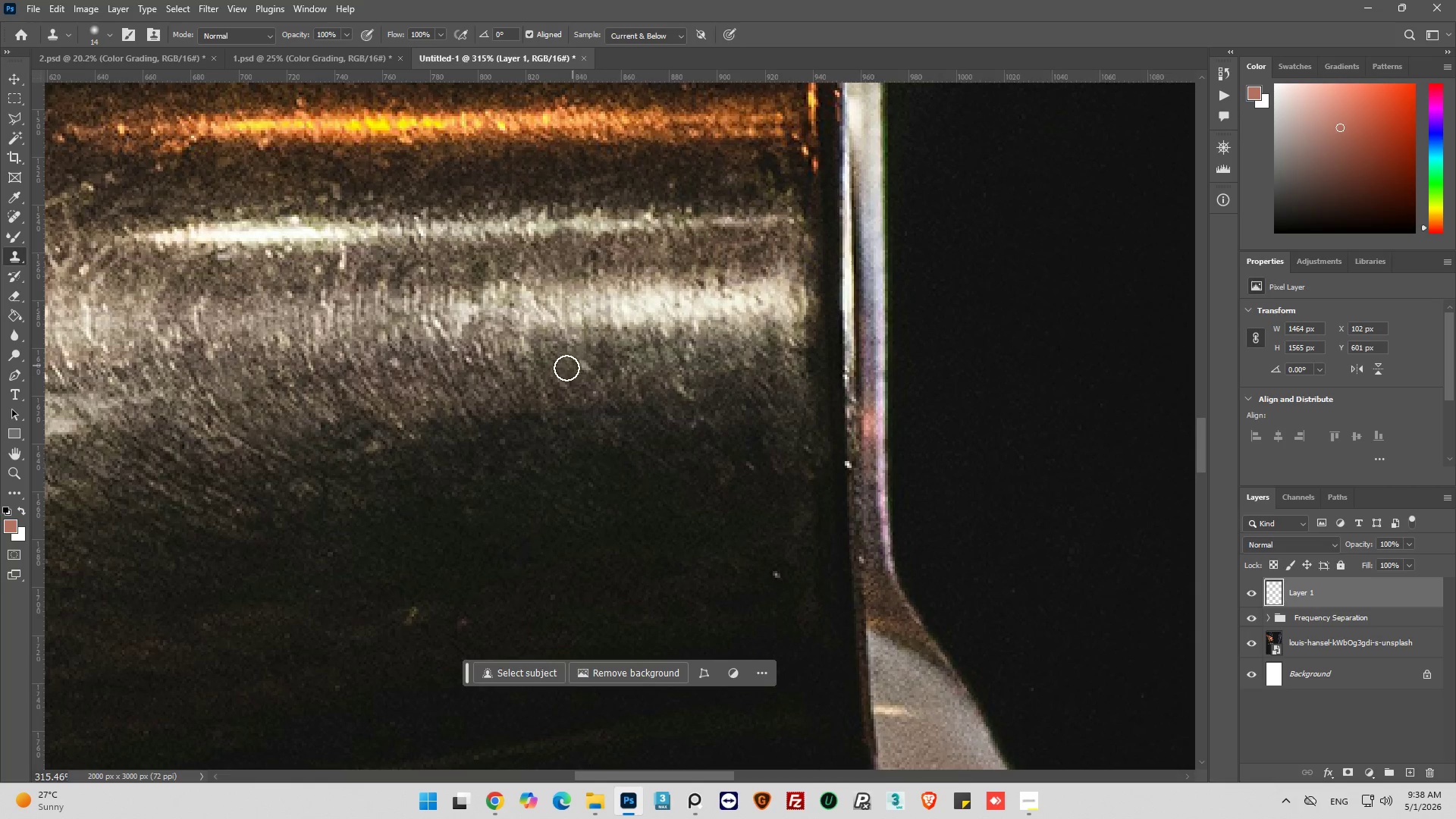 
hold_key(key=AltLeft, duration=0.77)
left_click([561, 372])
 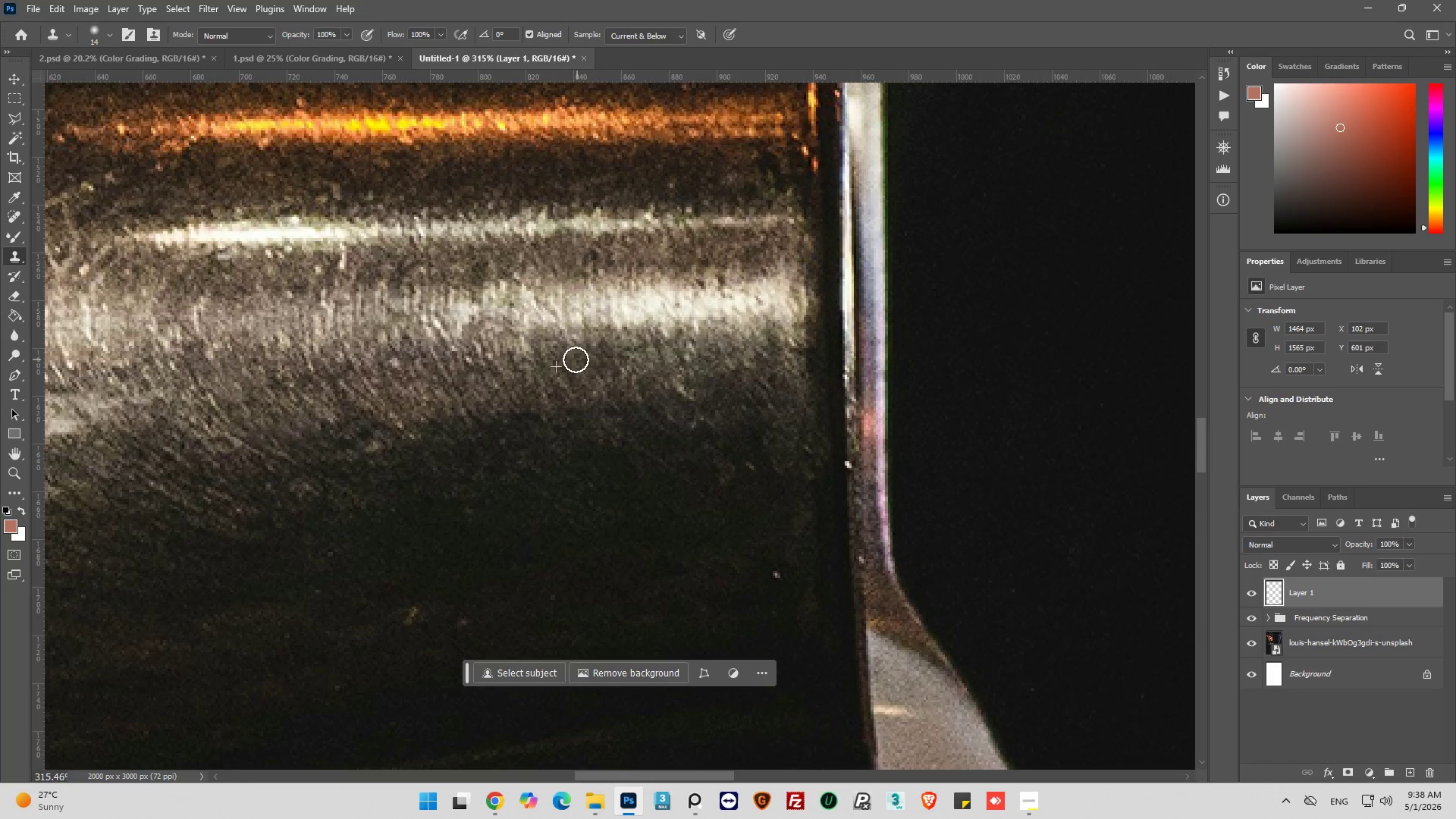 
left_click([593, 383])
 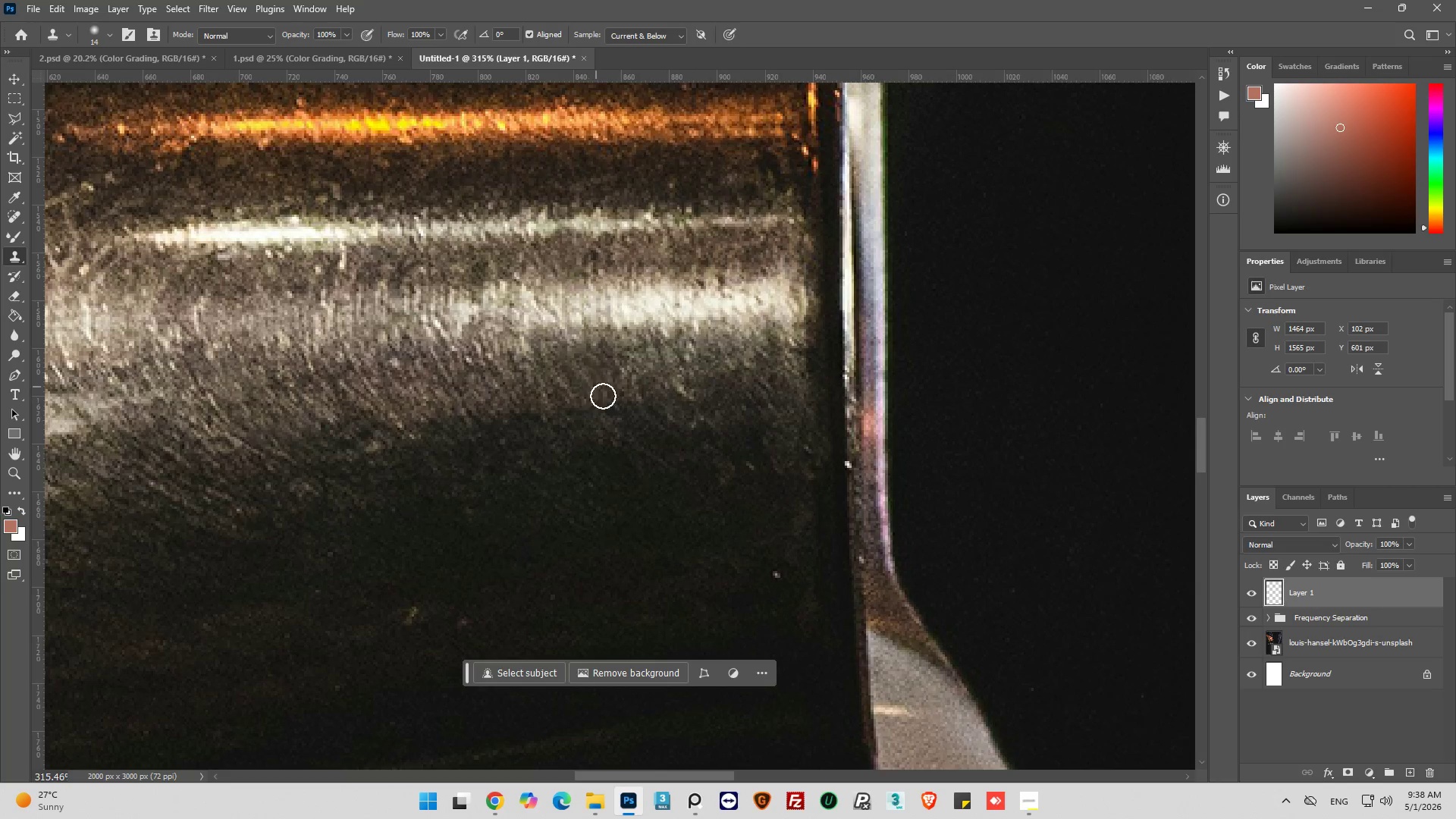 
hold_key(key=AltLeft, duration=0.5)
 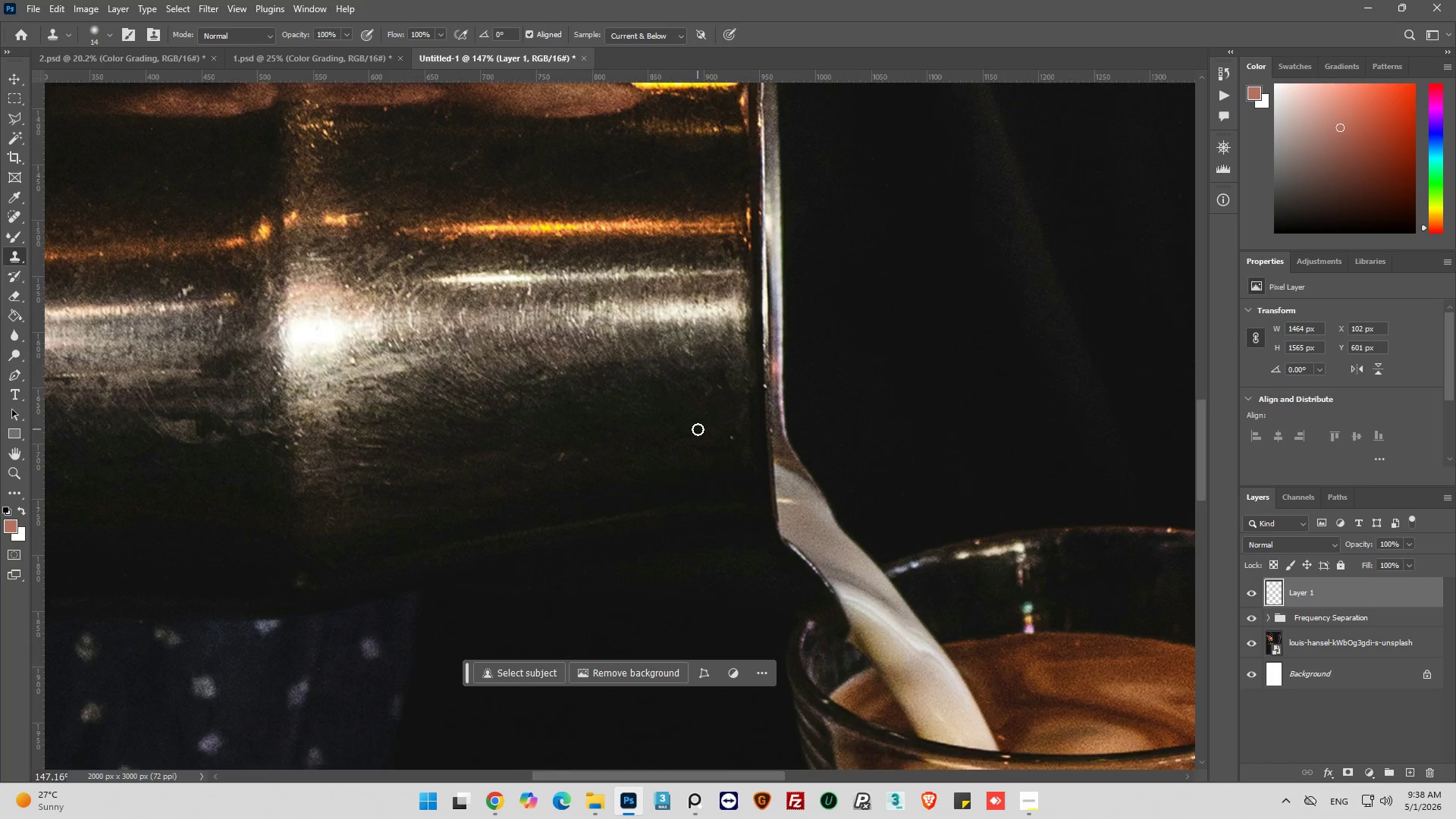 
hold_key(key=AltLeft, duration=1.03)
 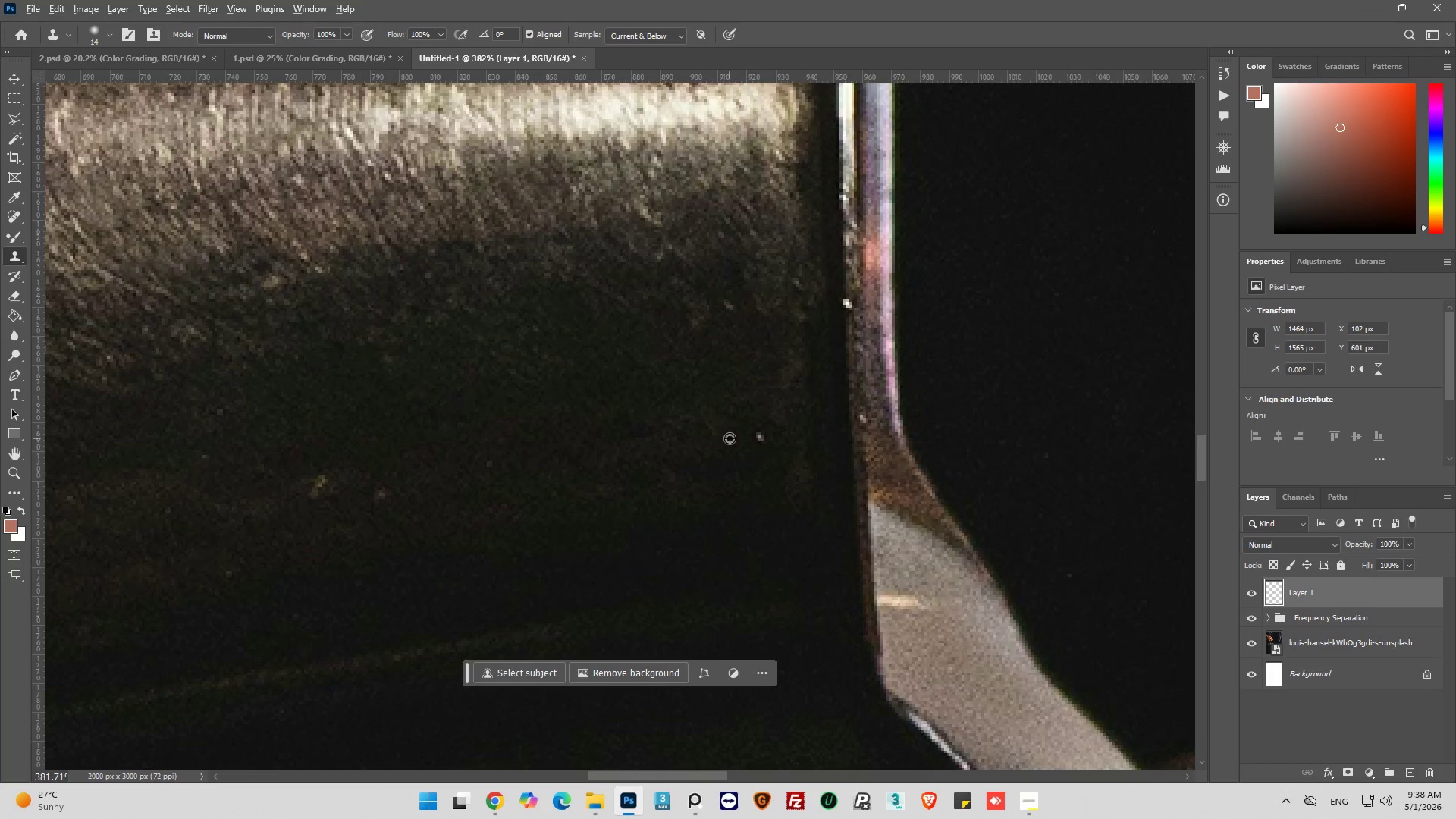 
scroll: coordinate [697, 430], scroll_direction: down, amount: 13.0
 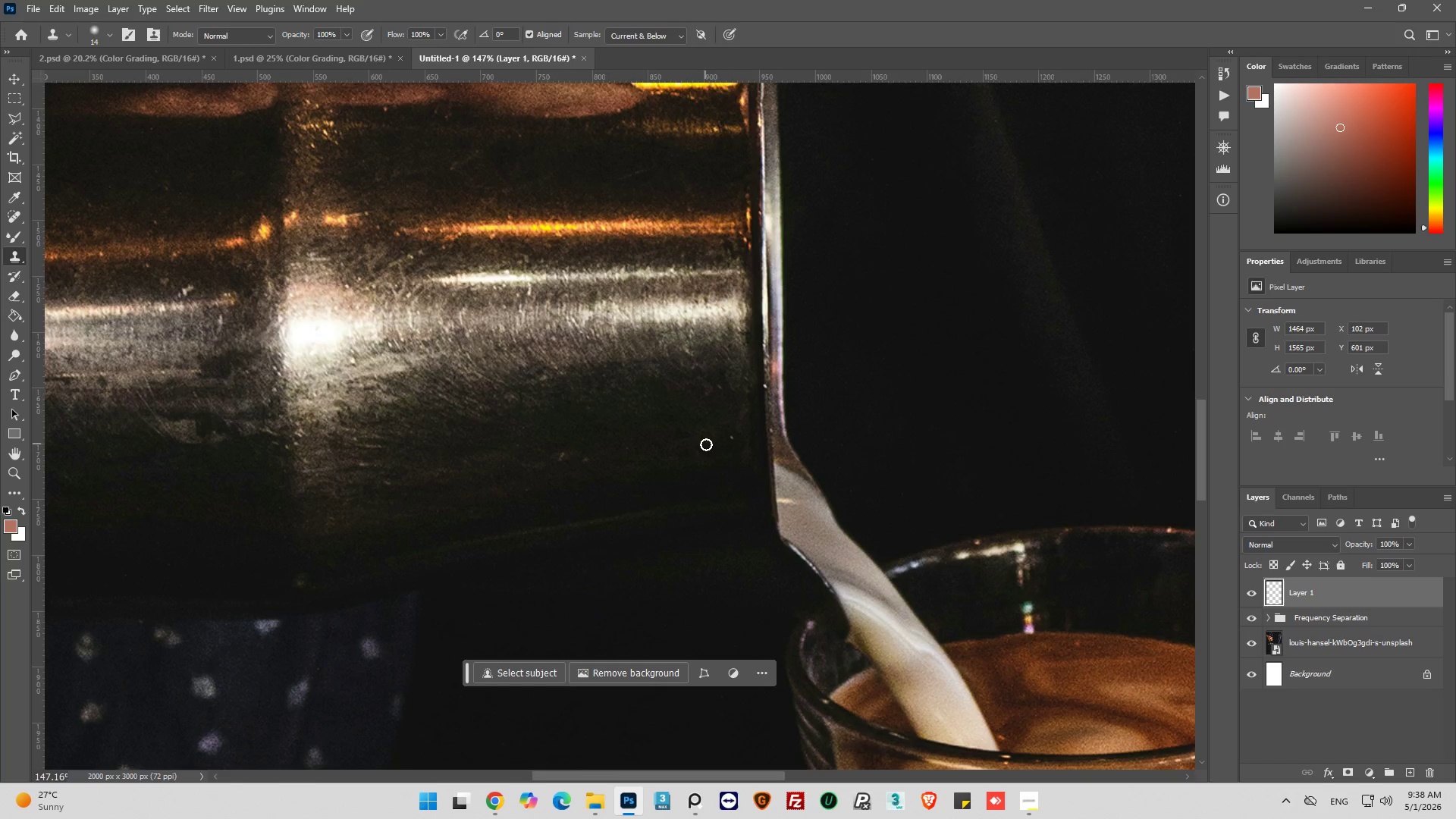 
scroll: coordinate [710, 449], scroll_direction: up, amount: 7.0
 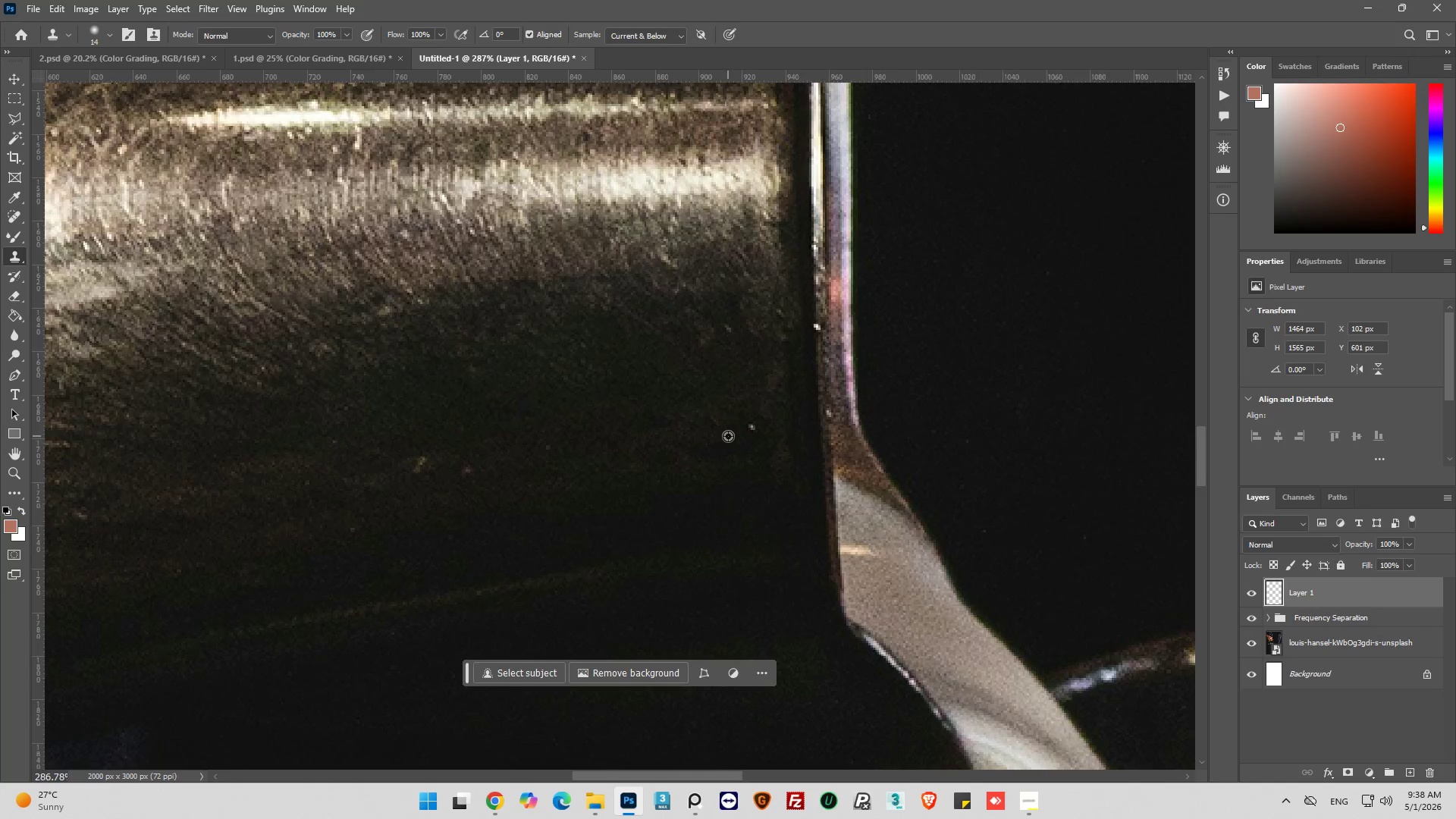 
hold_key(key=AltLeft, duration=0.64)
 